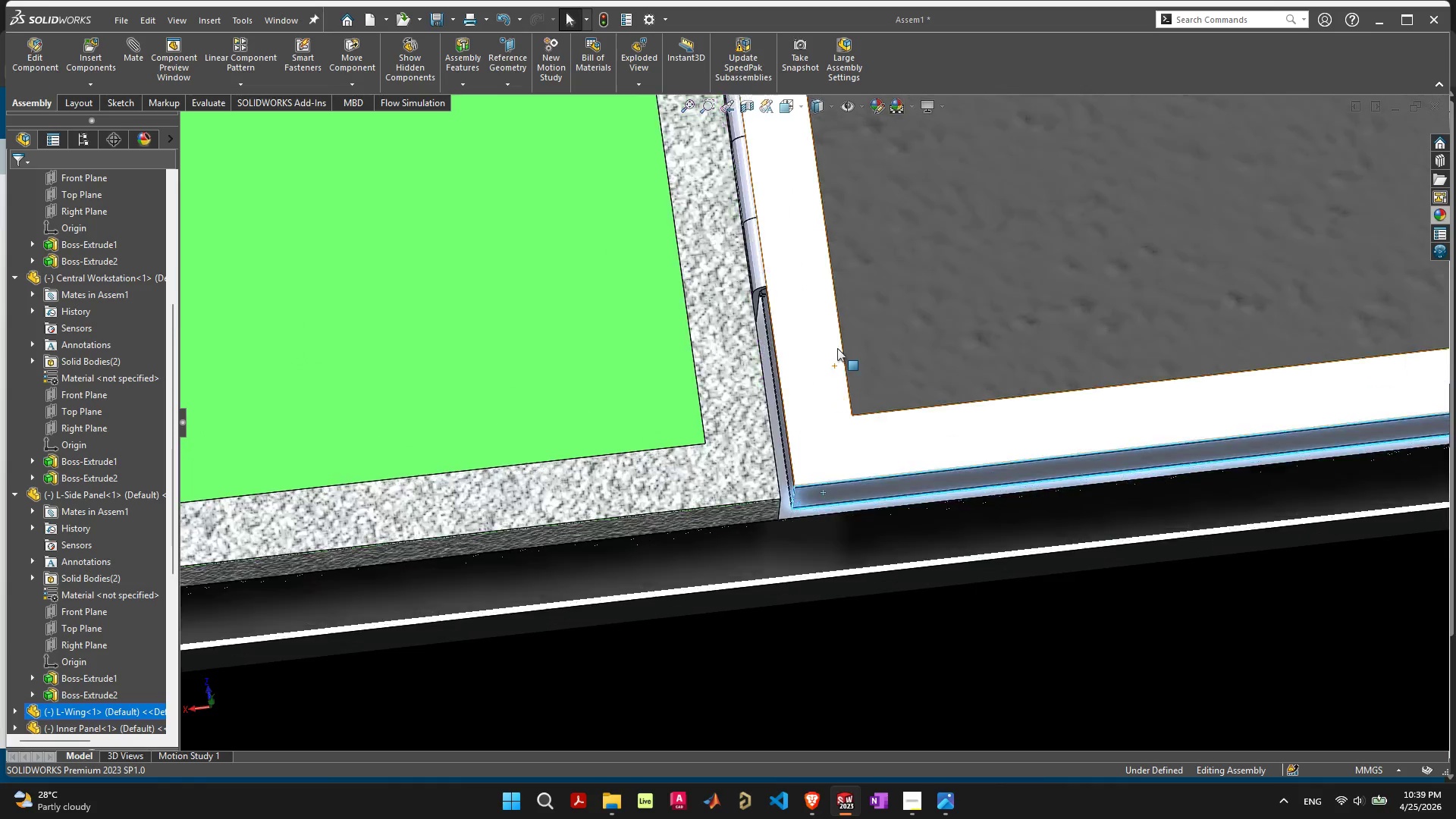 
scroll: coordinate [836, 348], scroll_direction: up, amount: 4.0
 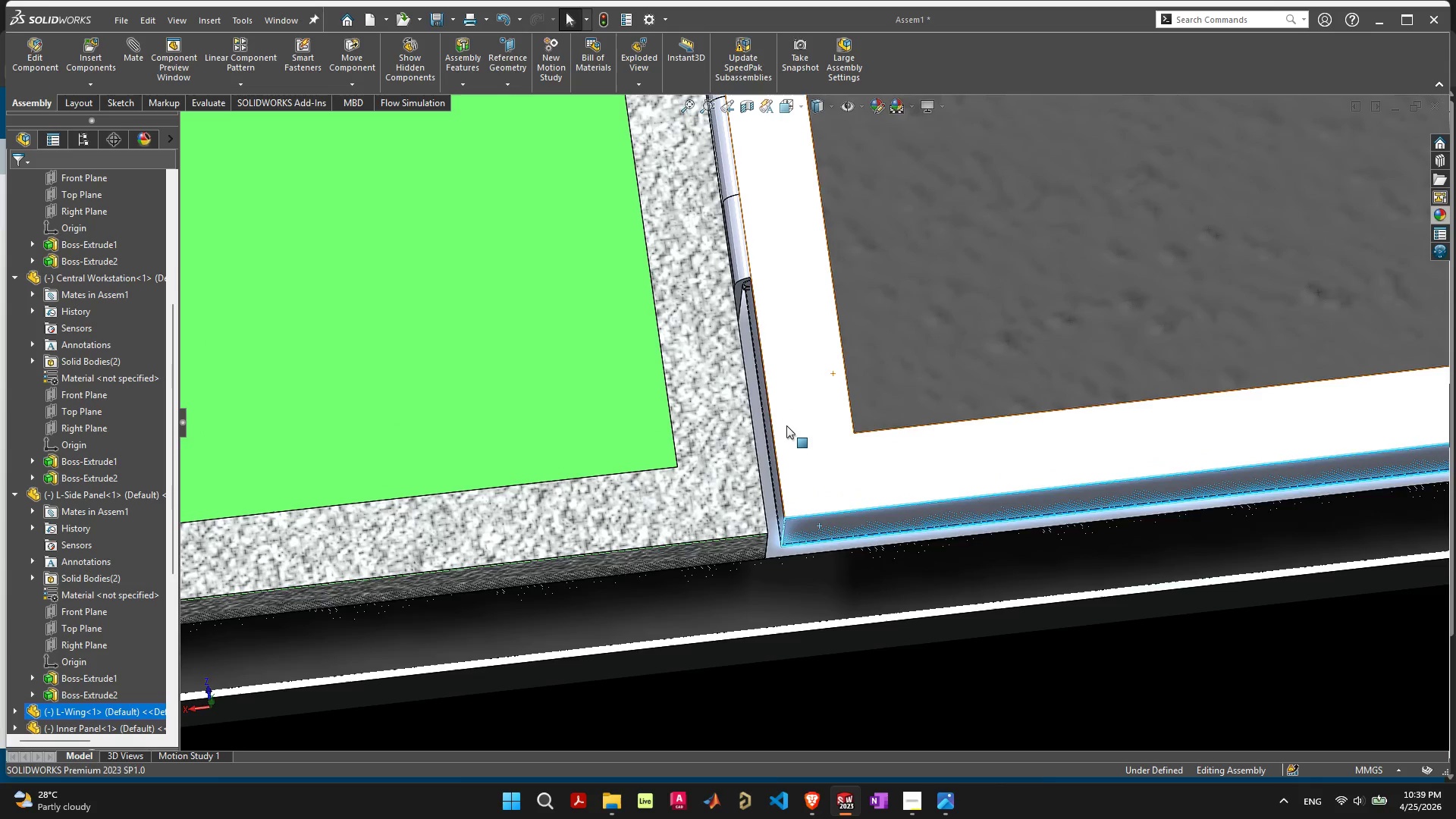 
left_click_drag(start_coordinate=[788, 425], to_coordinate=[808, 447])
 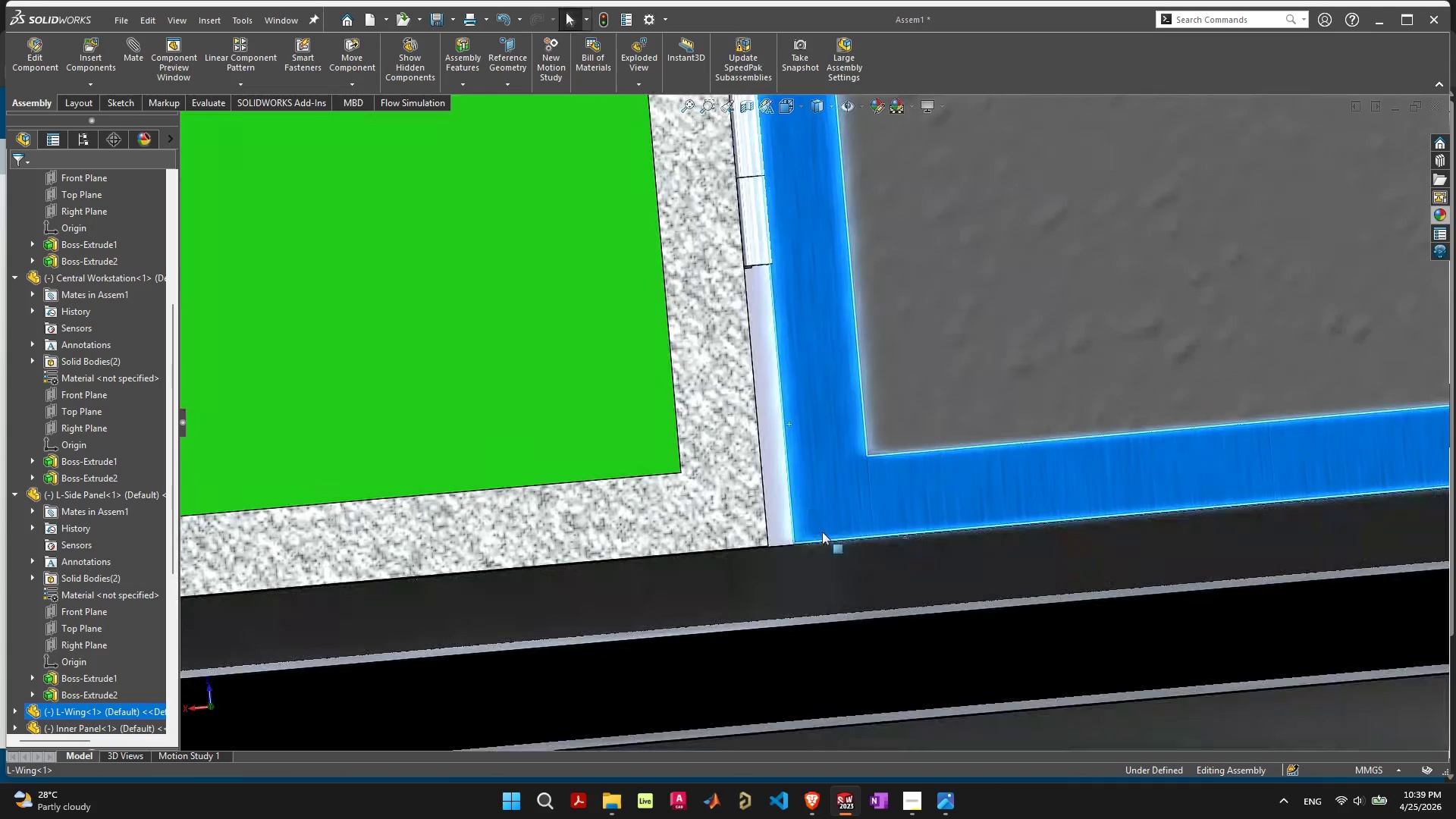 
key(Control+8)
 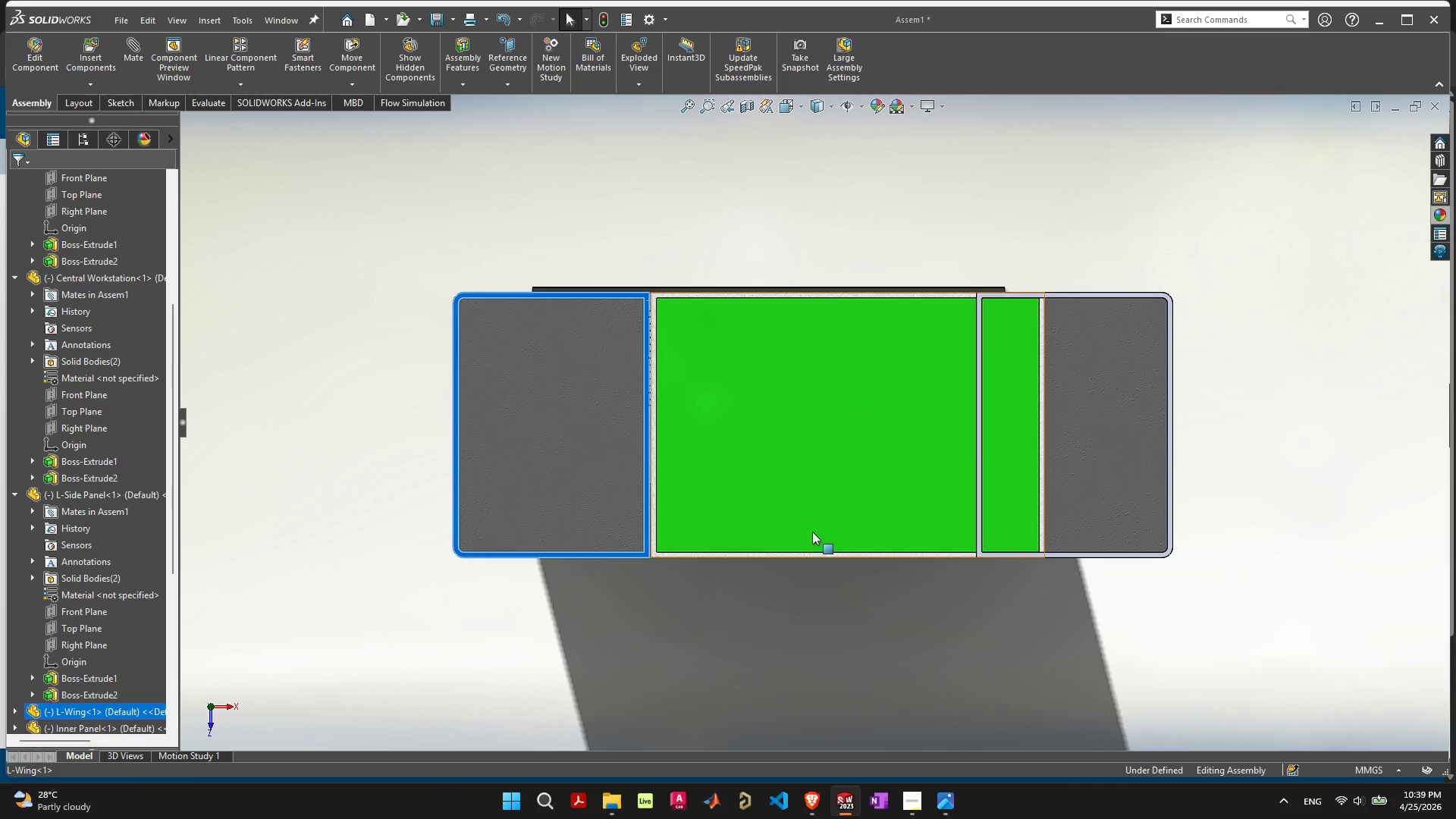 
scroll: coordinate [829, 124], scroll_direction: down, amount: 2.0
 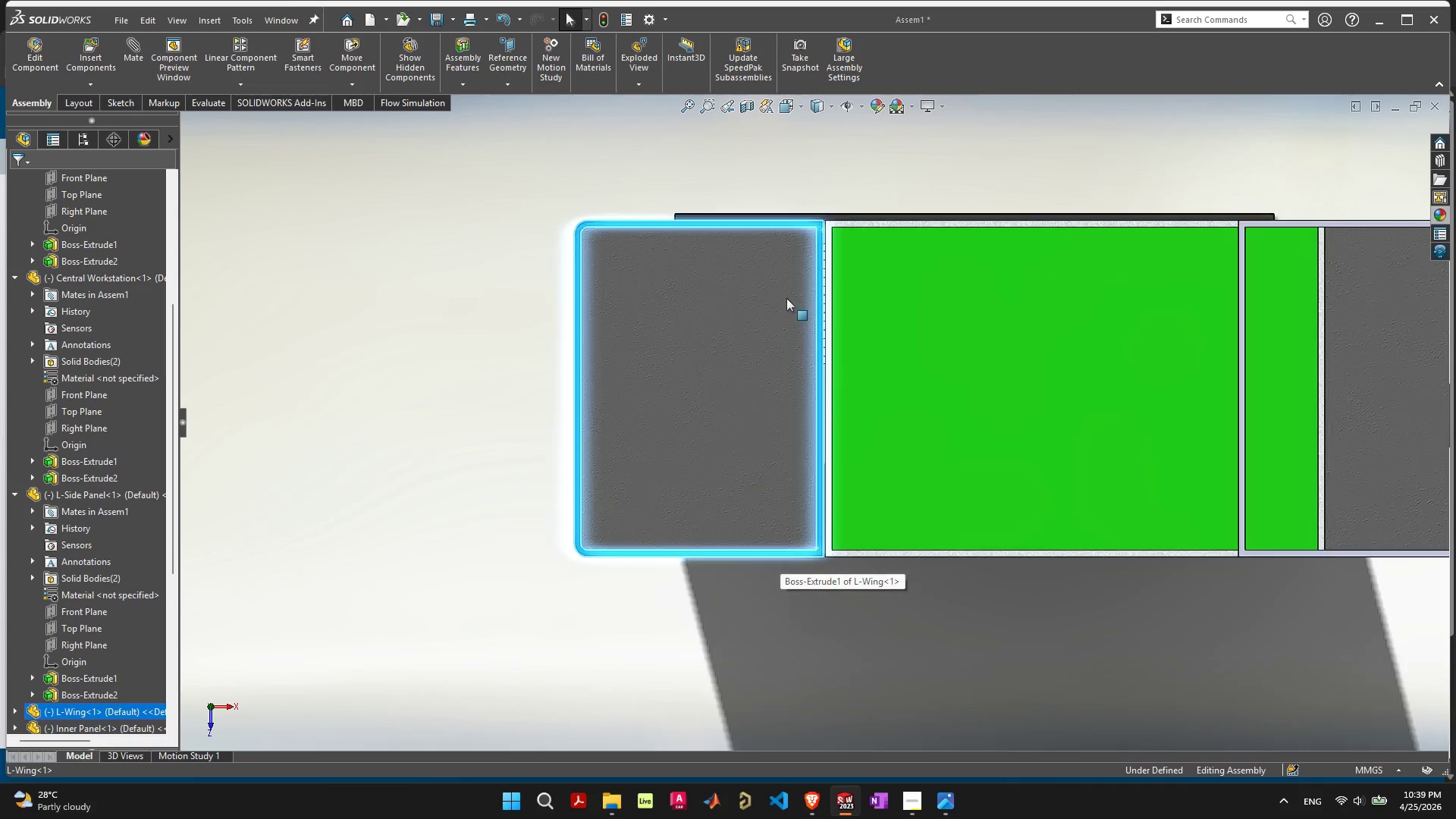 
scroll: coordinate [894, 415], scroll_direction: up, amount: 14.0
 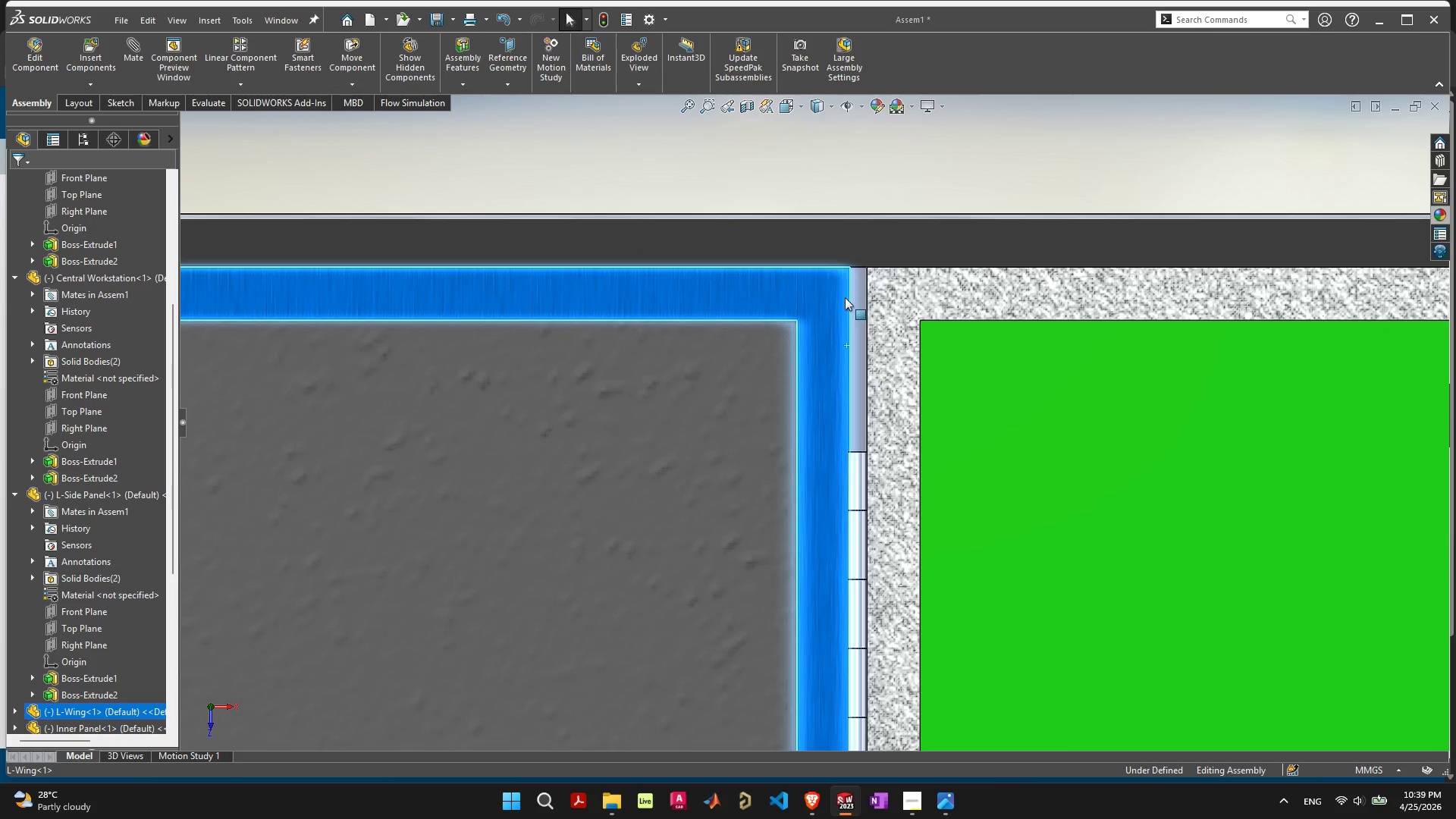 
scroll: coordinate [821, 510], scroll_direction: down, amount: 5.0
 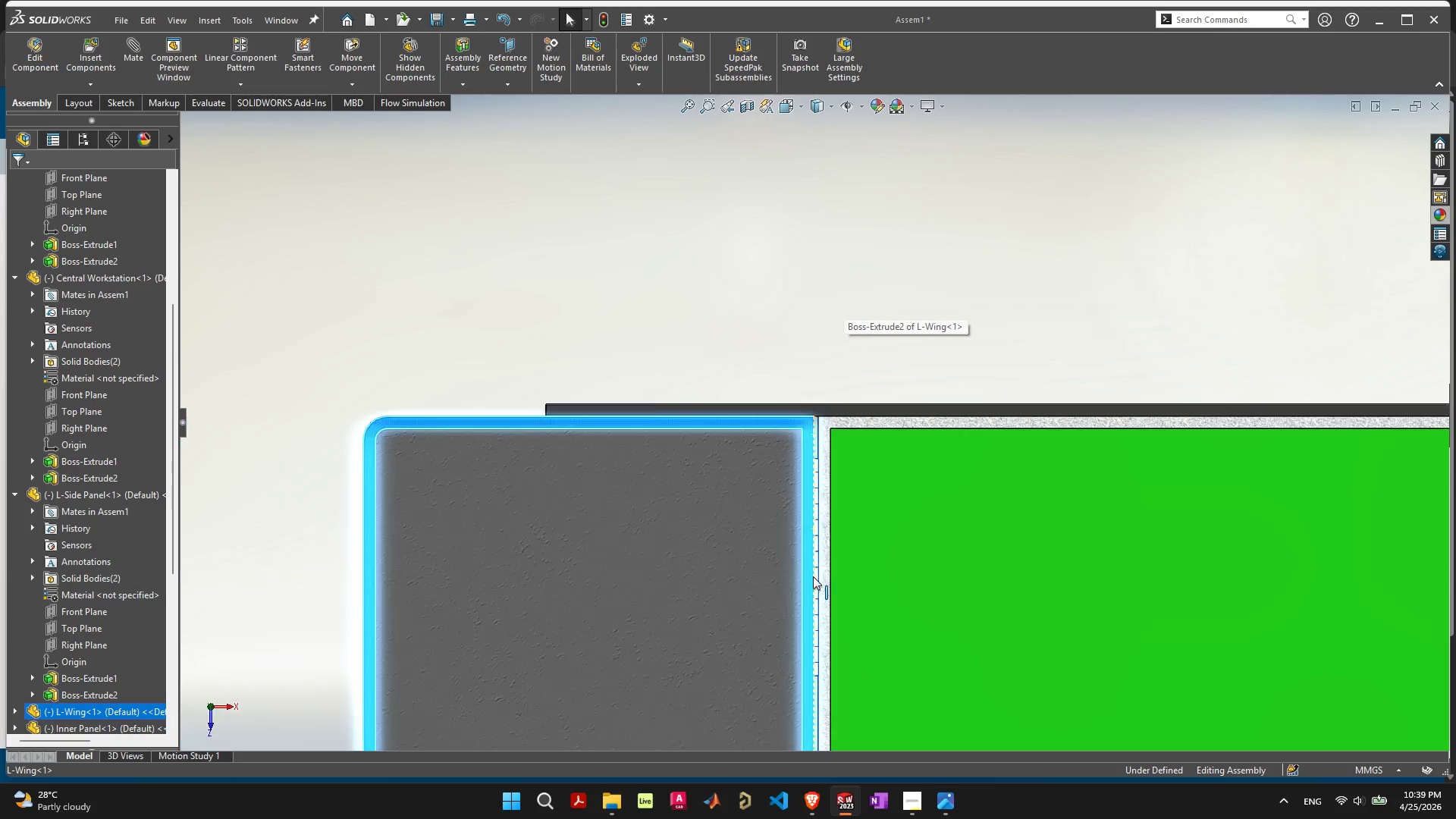 
scroll: coordinate [823, 519], scroll_direction: none, amount: 0.0
 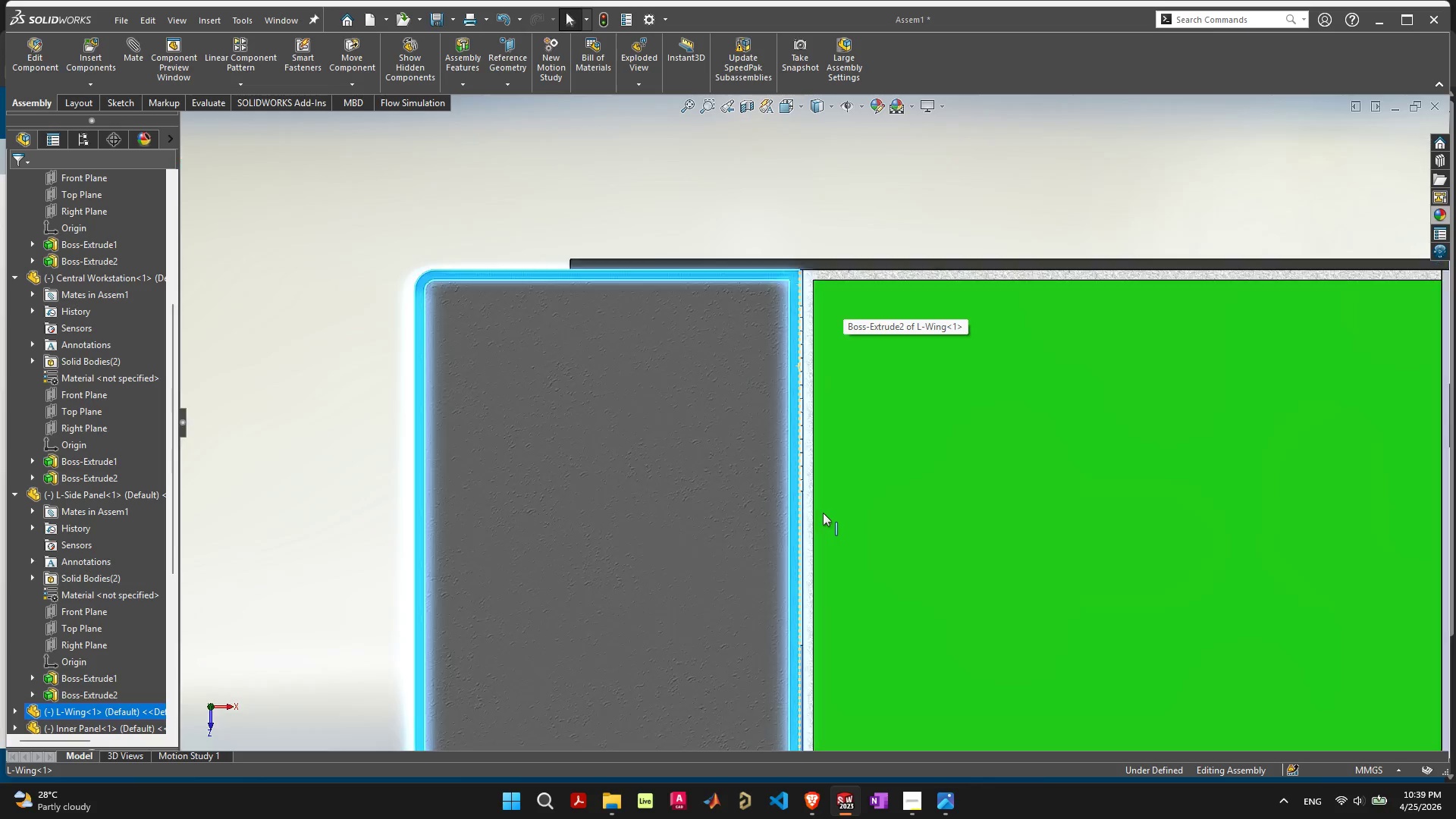 
scroll: coordinate [823, 513], scroll_direction: down, amount: 4.0
 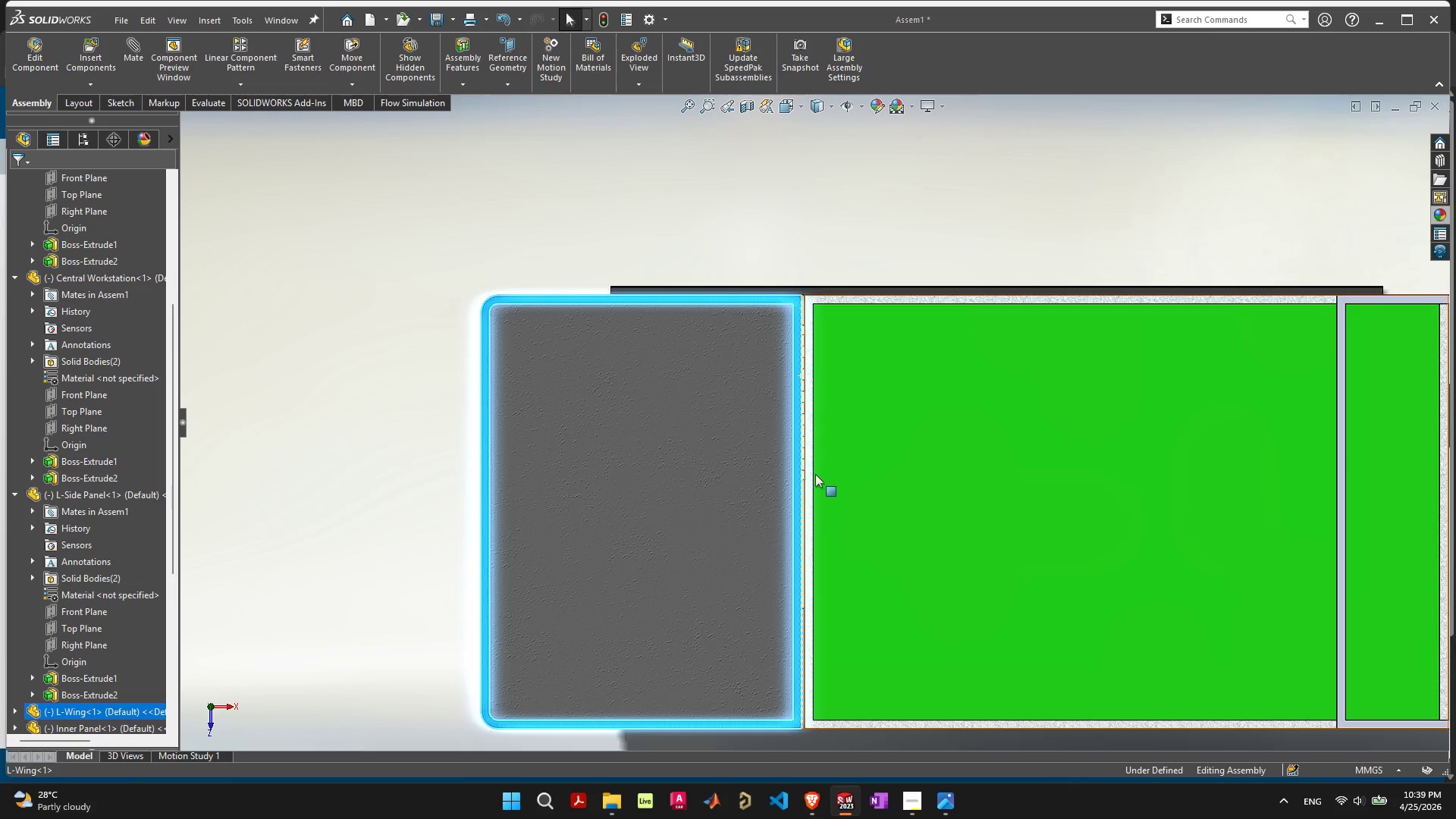 
scroll: coordinate [785, 214], scroll_direction: up, amount: 13.0
 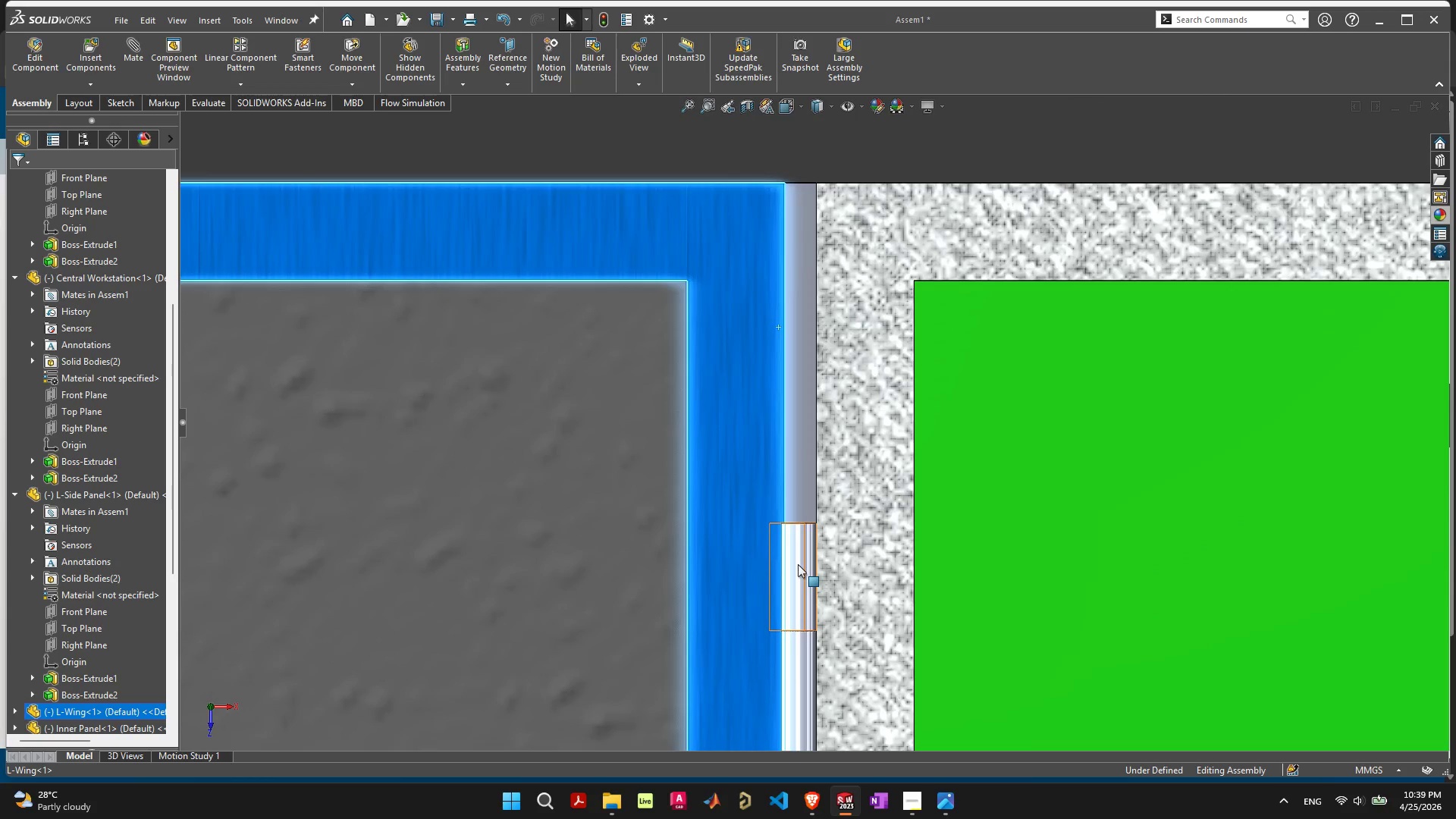 
left_click_drag(start_coordinate=[798, 564], to_coordinate=[799, 530])
 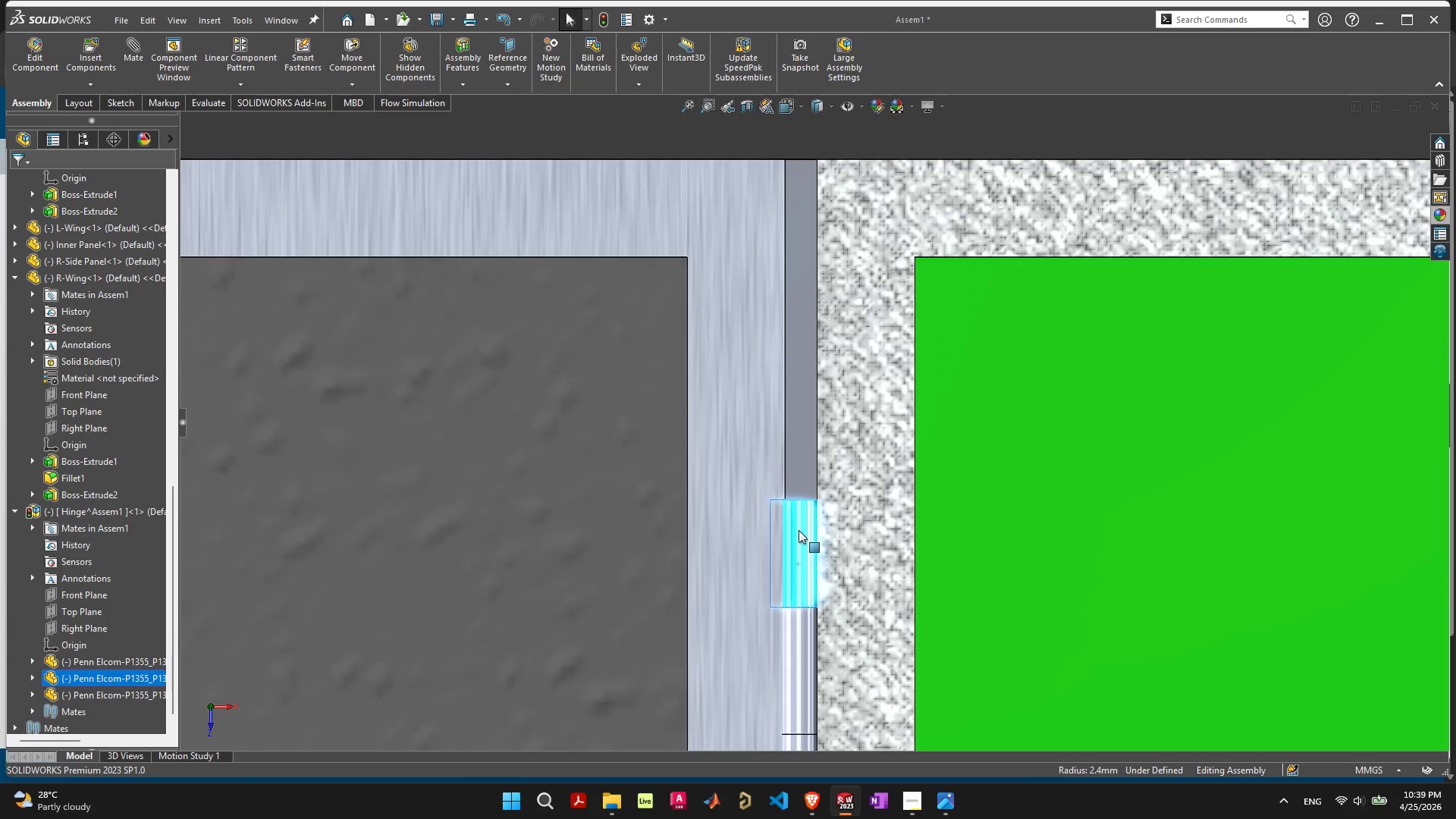 
left_click([799, 530])
 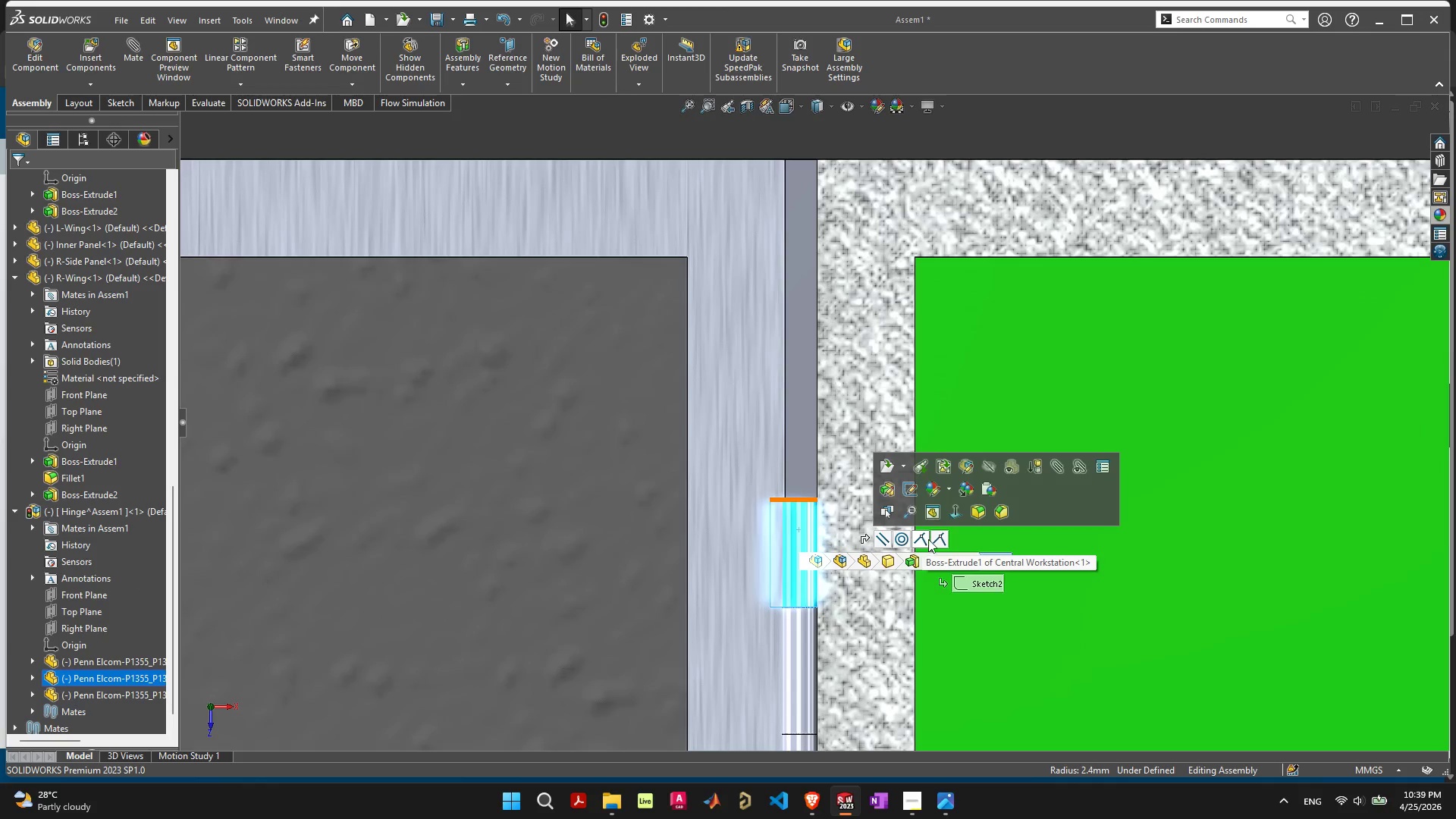 
wait(5.45)
 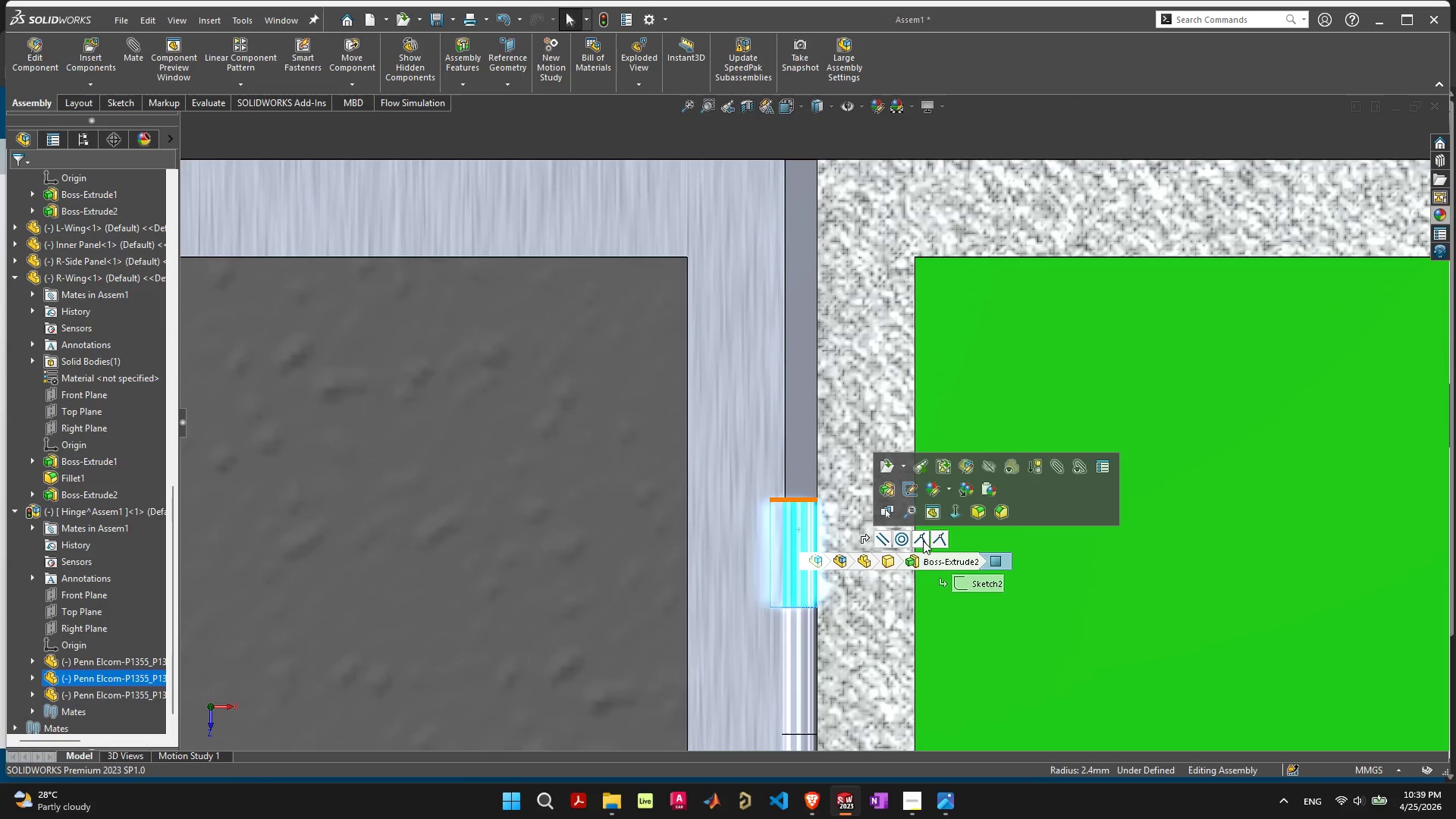 
scroll: coordinate [921, 537], scroll_direction: down, amount: 8.0
 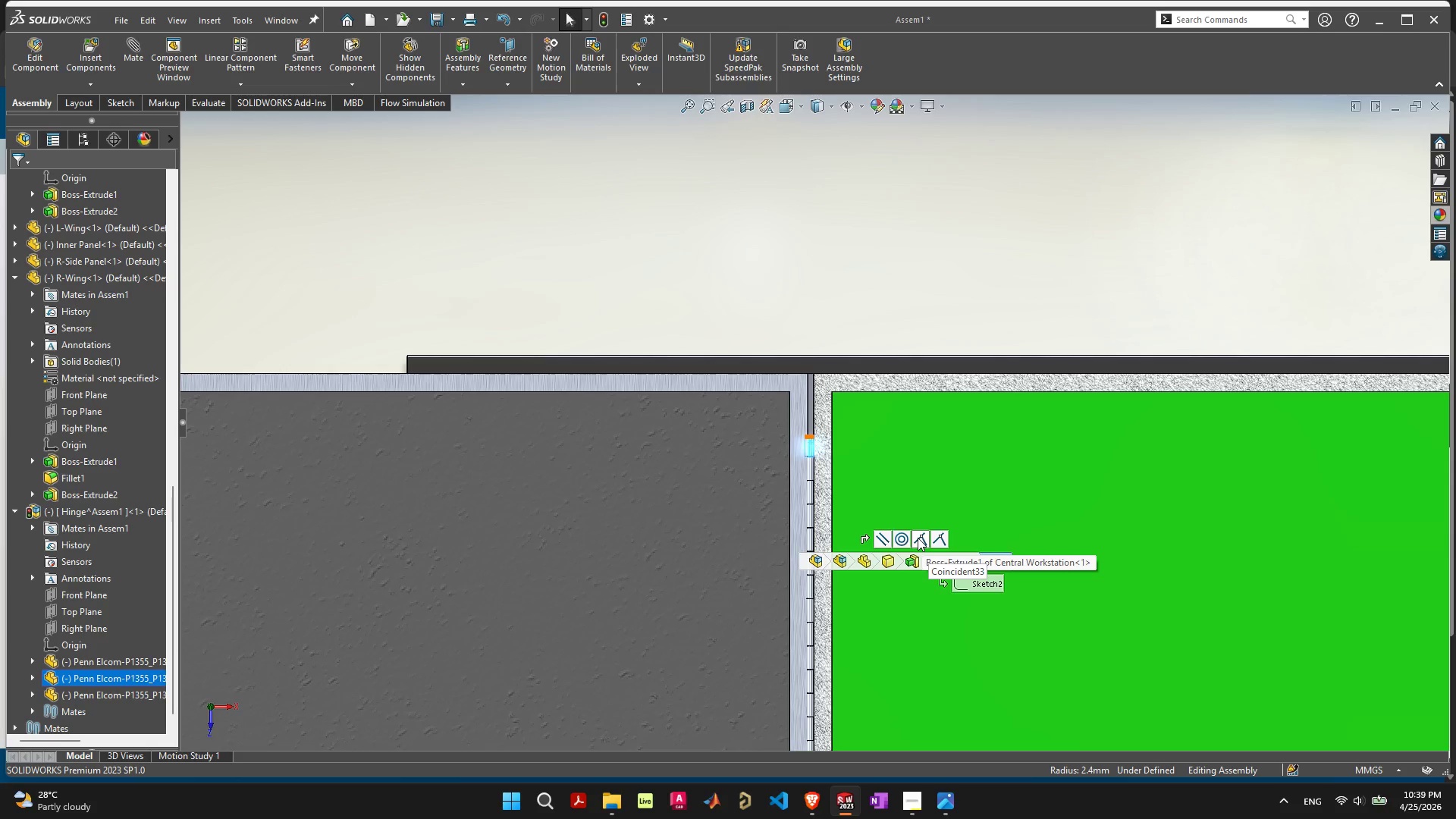 
wait(7.4)
 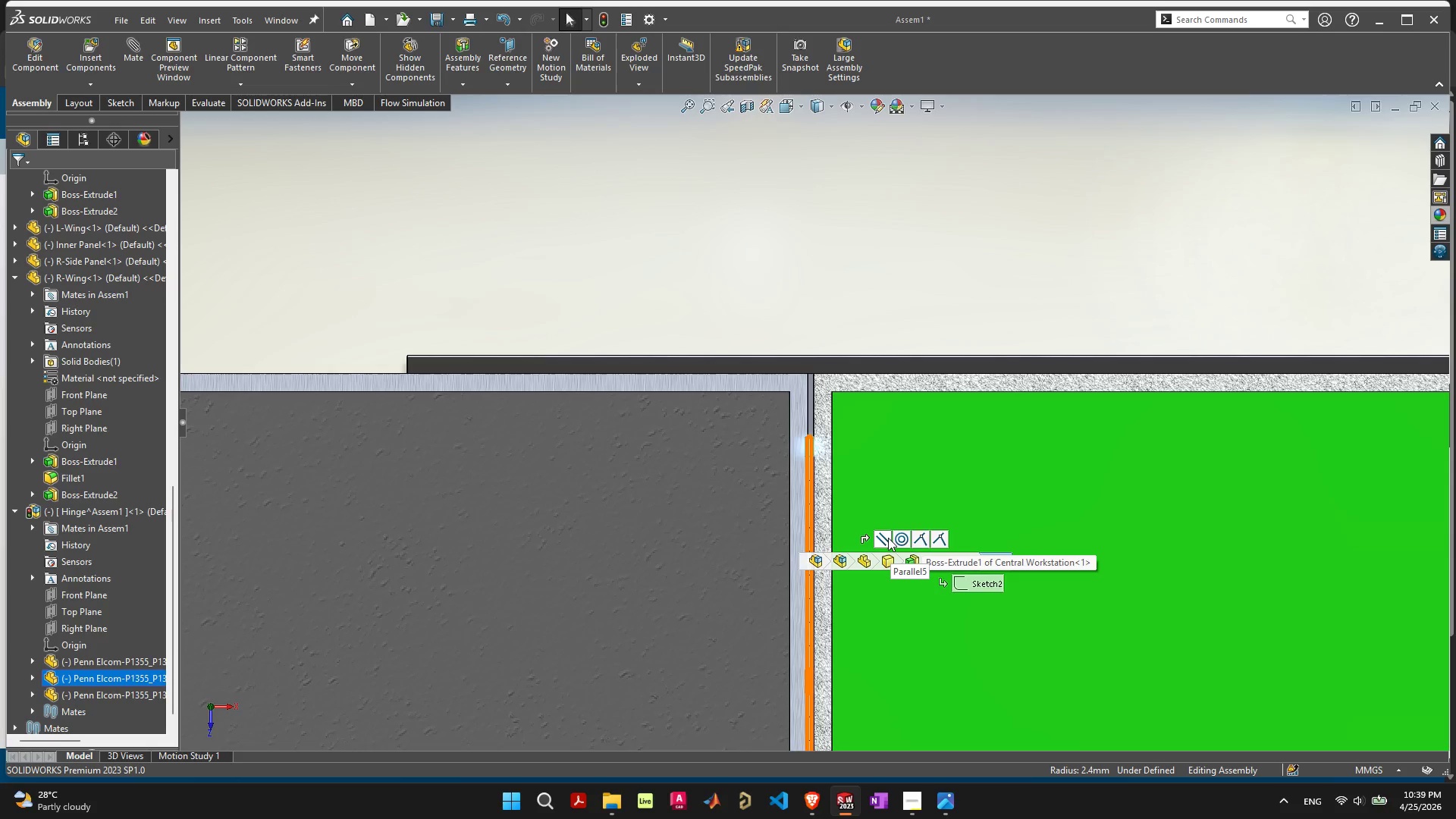 
scroll: coordinate [938, 538], scroll_direction: down, amount: 1.0
 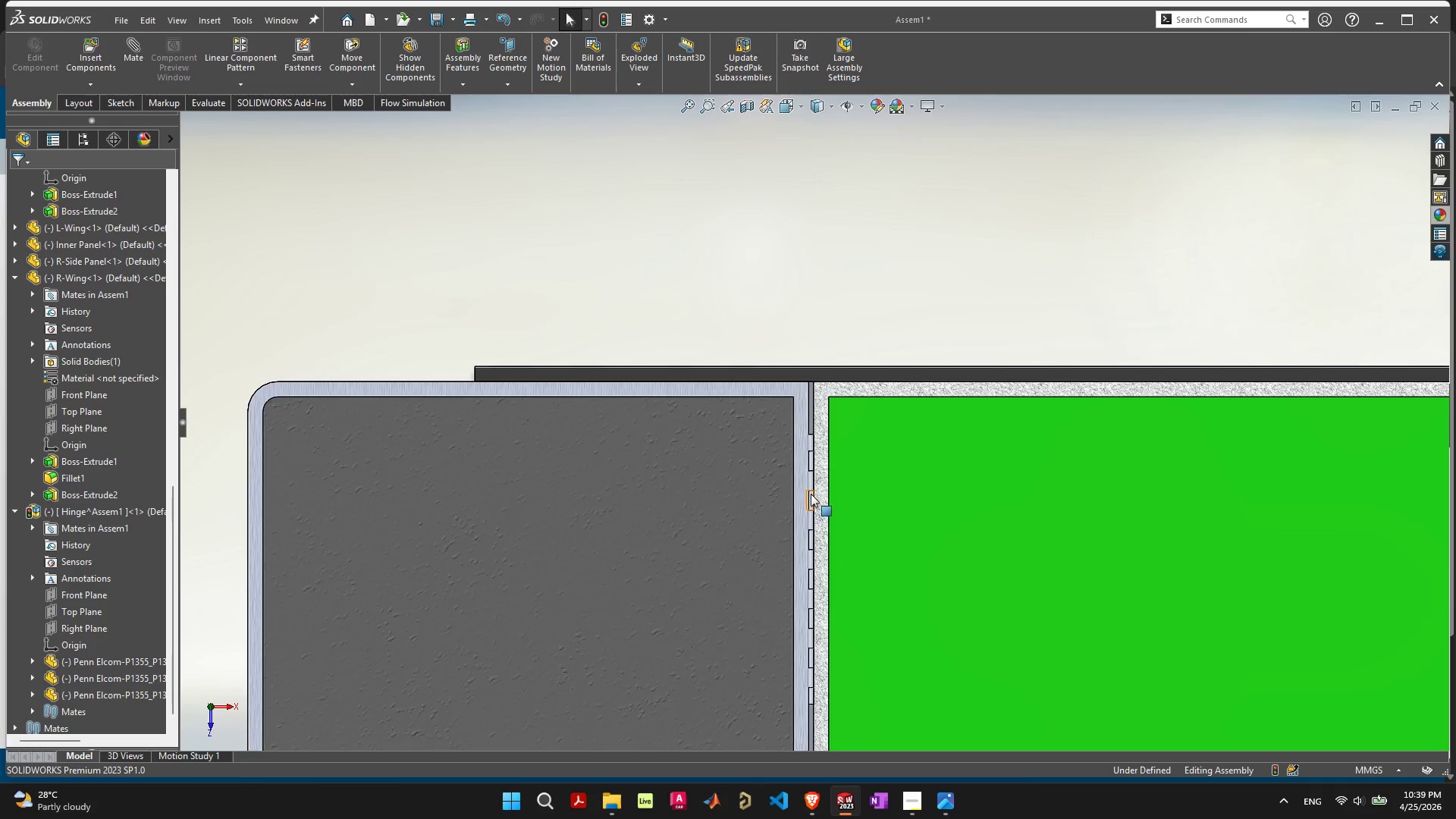 
scroll: coordinate [830, 611], scroll_direction: up, amount: 1.0
 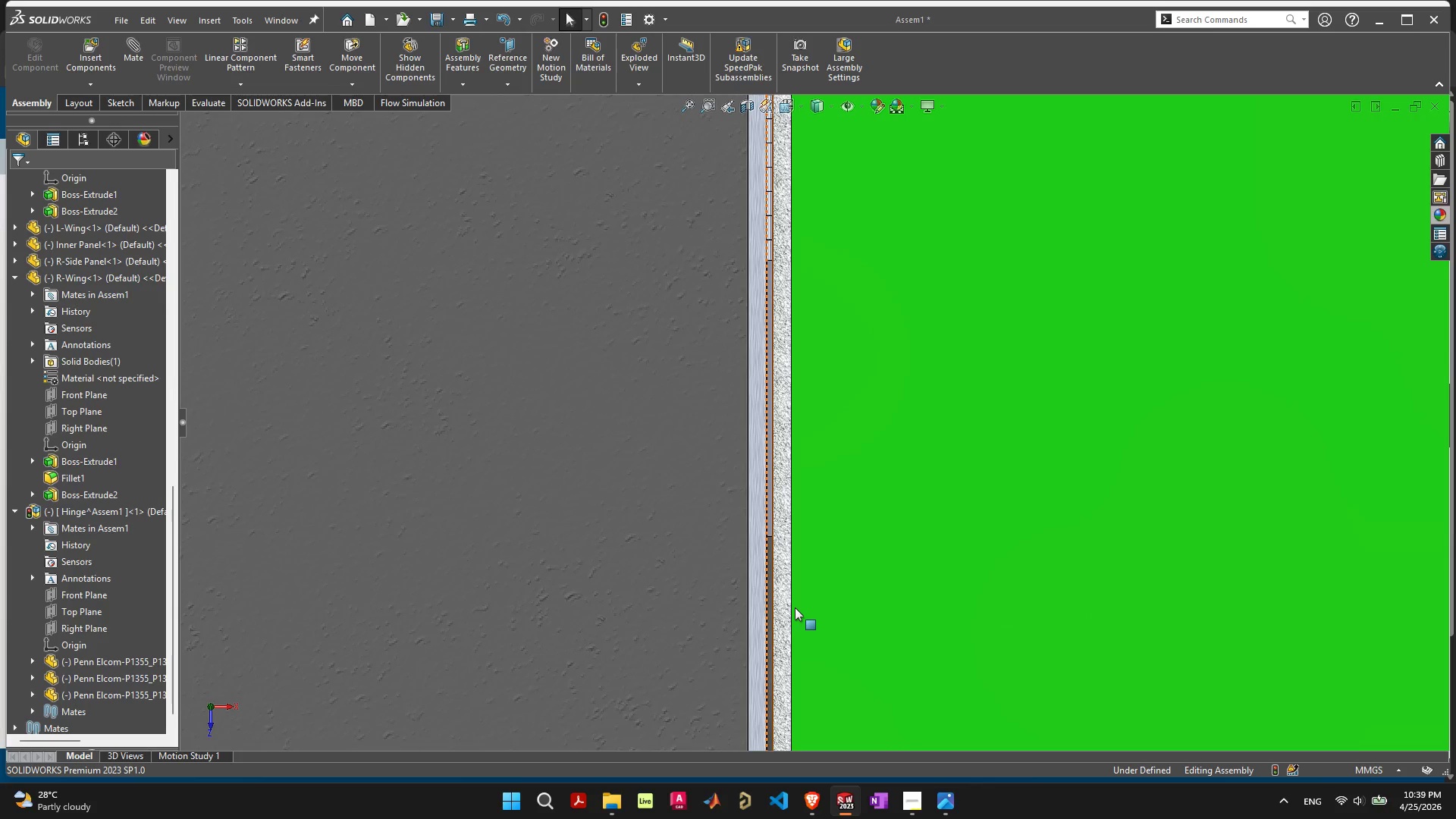 
scroll: coordinate [795, 607], scroll_direction: down, amount: 2.0
 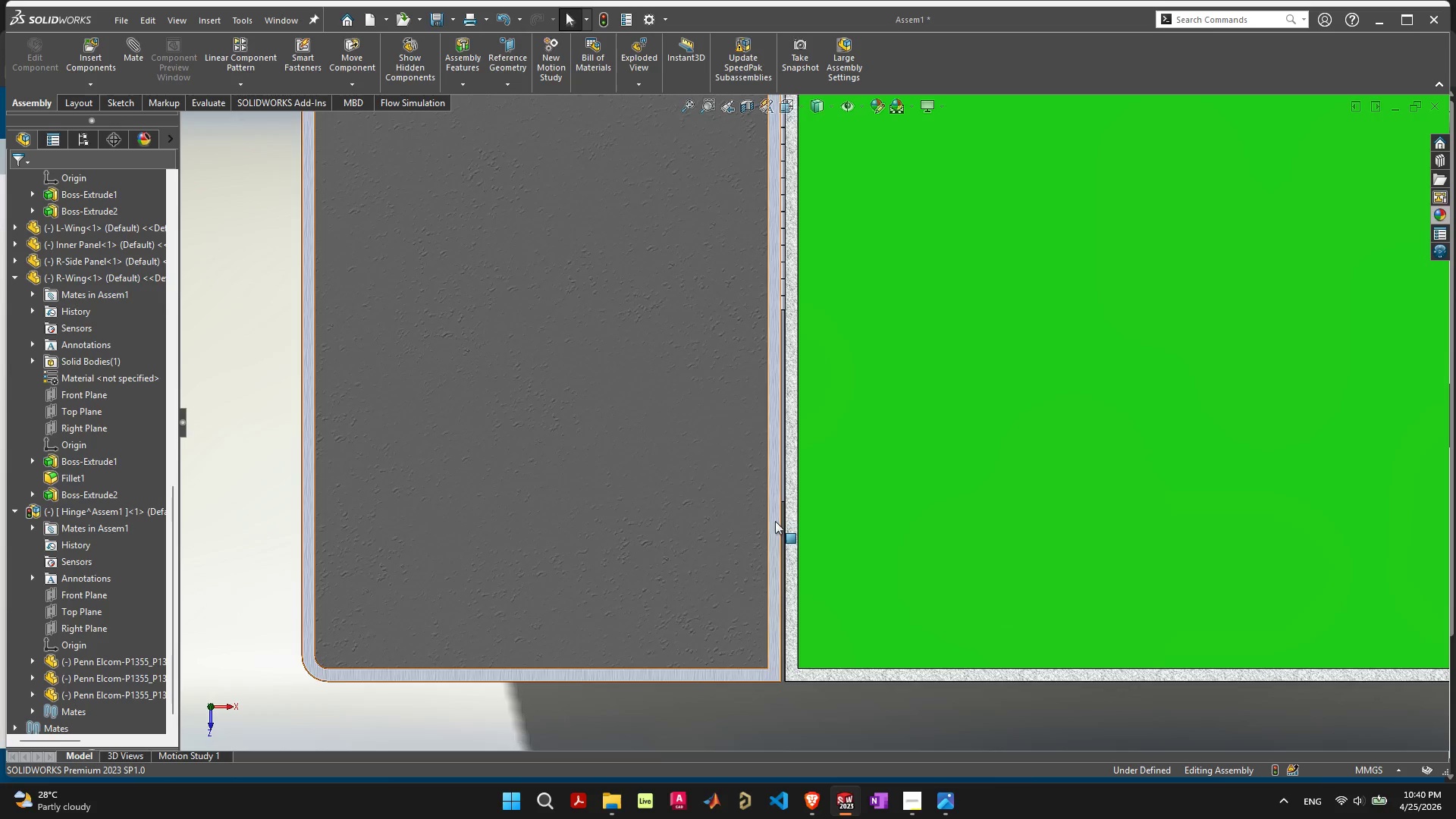 
scroll: coordinate [775, 503], scroll_direction: up, amount: 5.0
 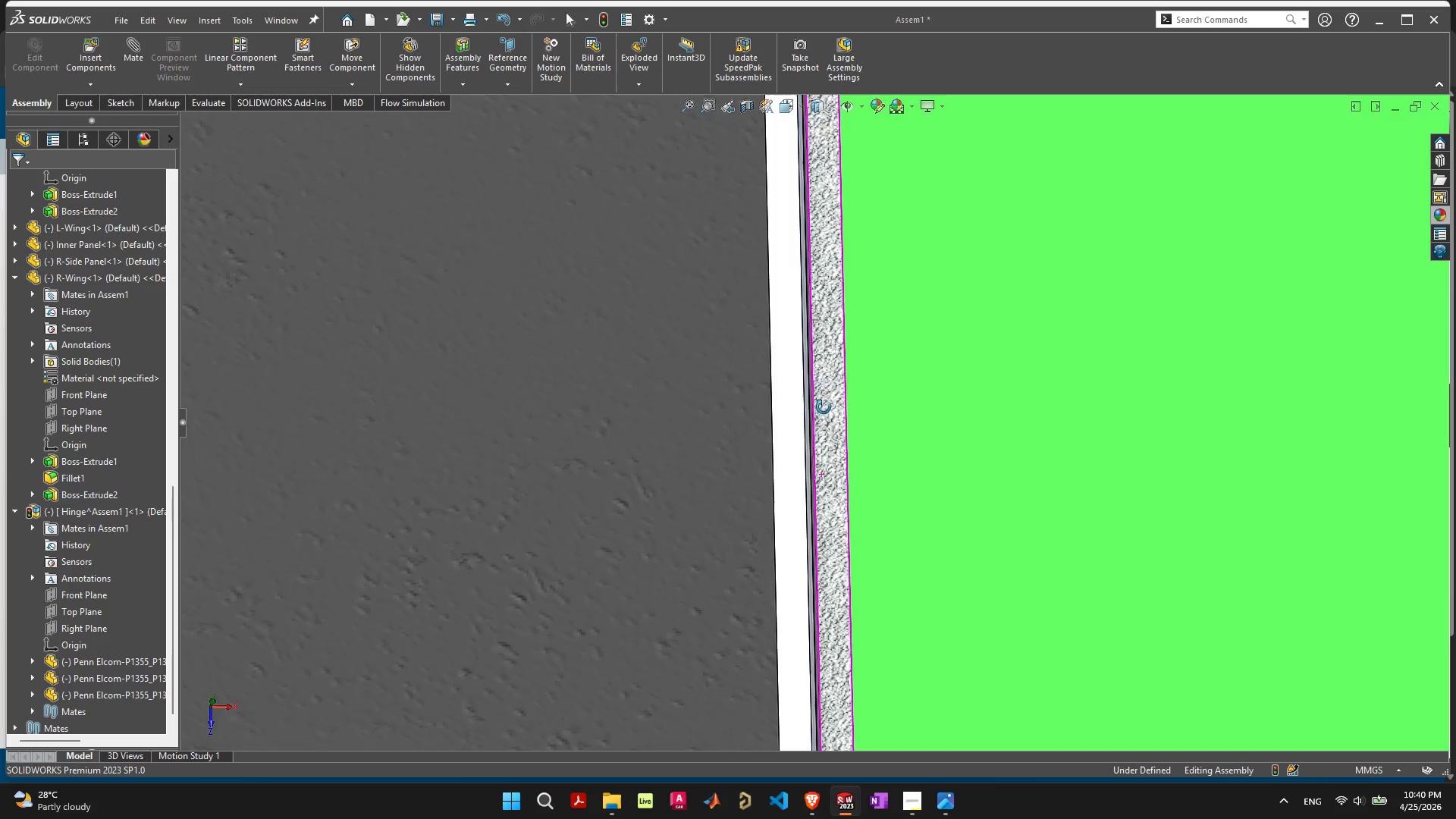 
scroll: coordinate [871, 675], scroll_direction: down, amount: 11.0
 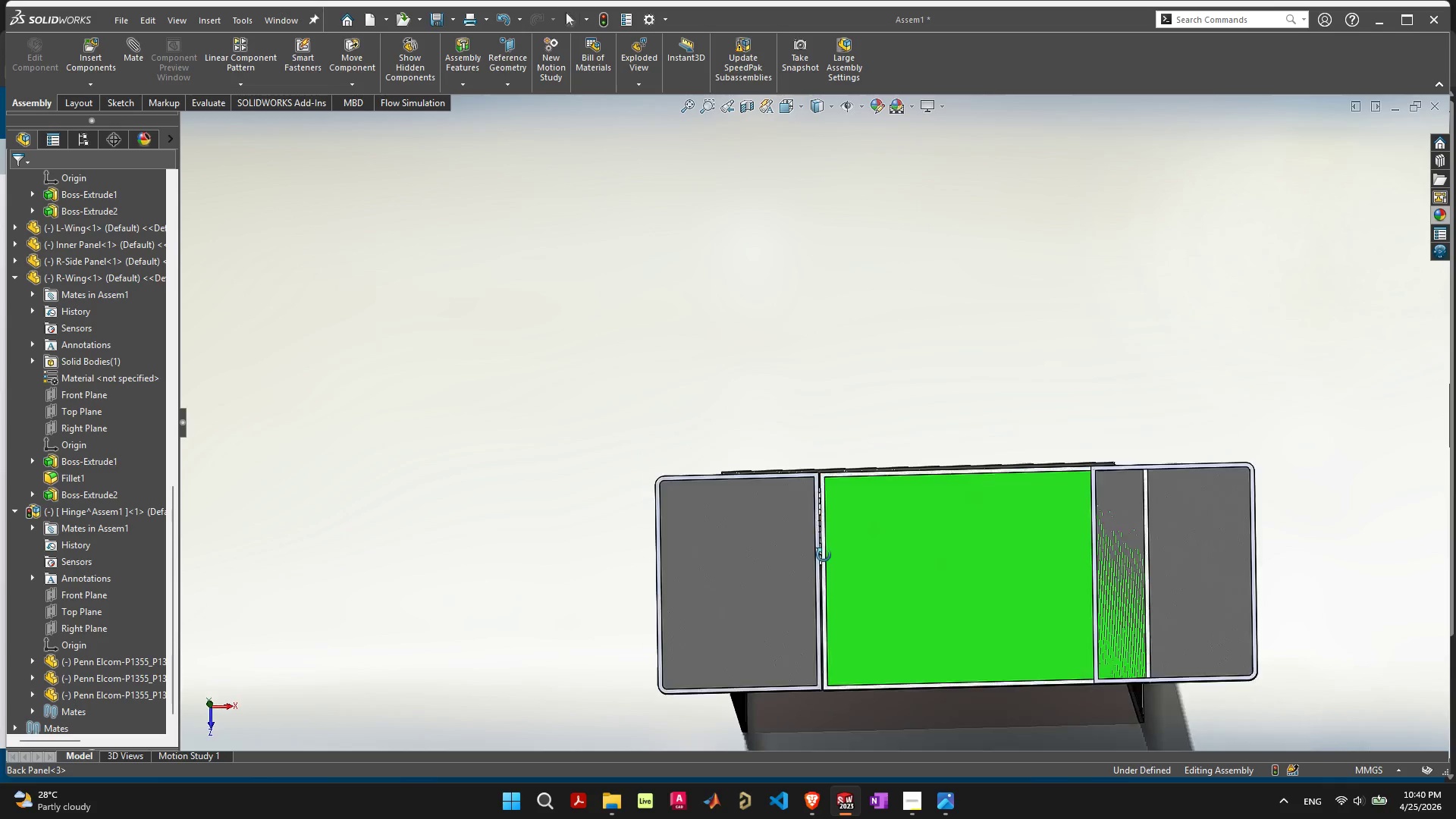 
scroll: coordinate [787, 339], scroll_direction: up, amount: 12.0
 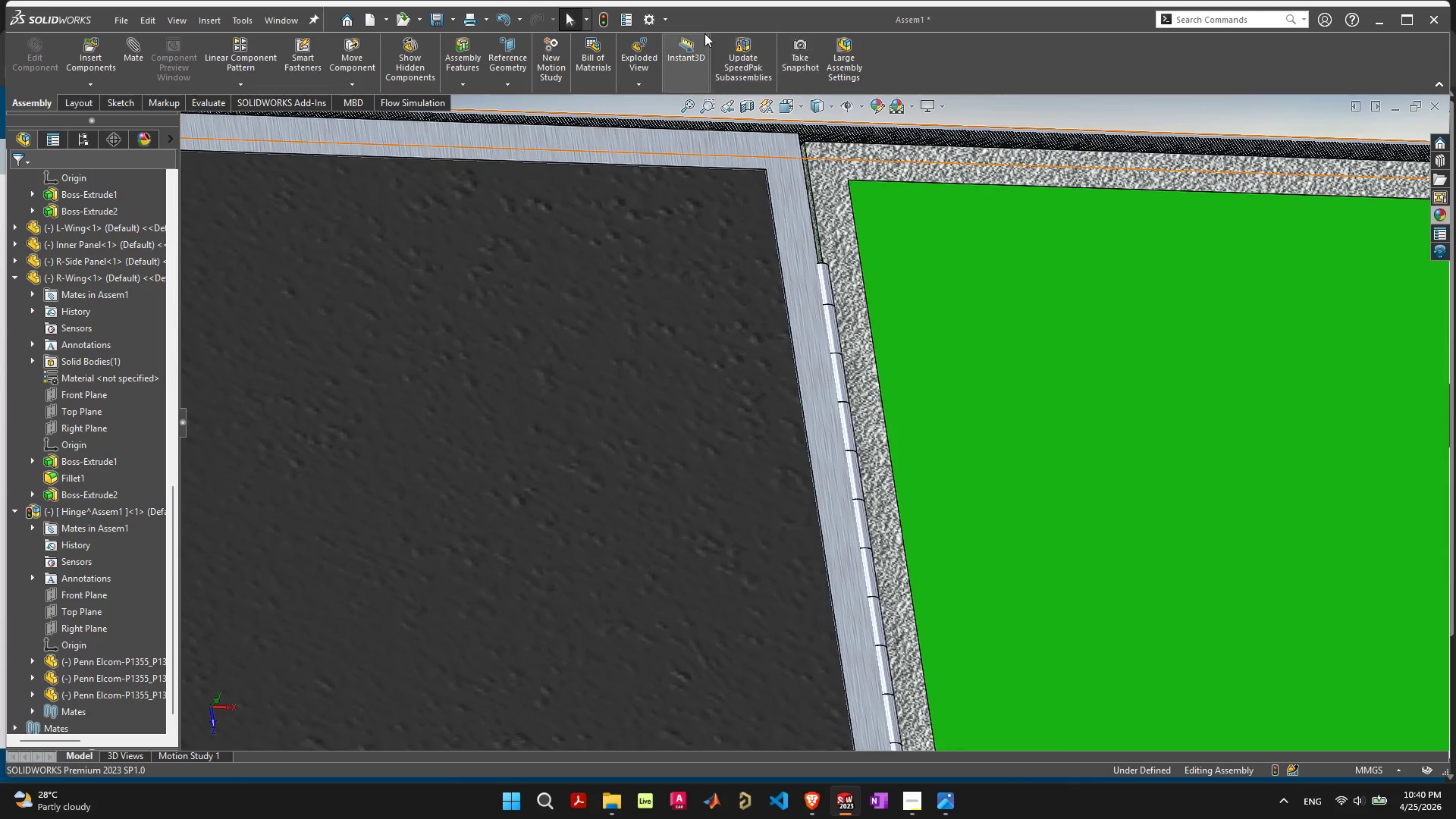 
left_click([652, 17])
 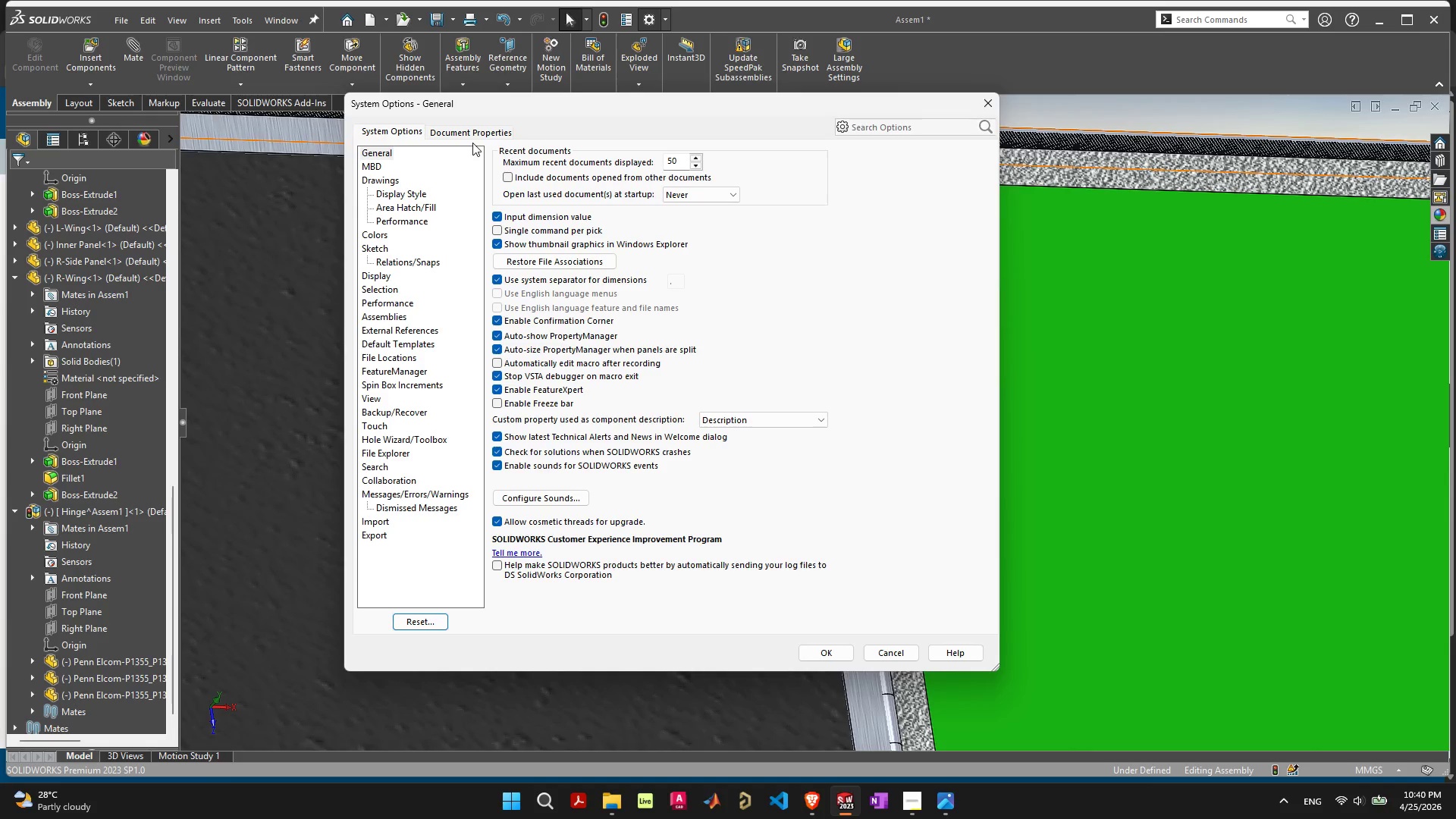 
double_click([467, 136])
 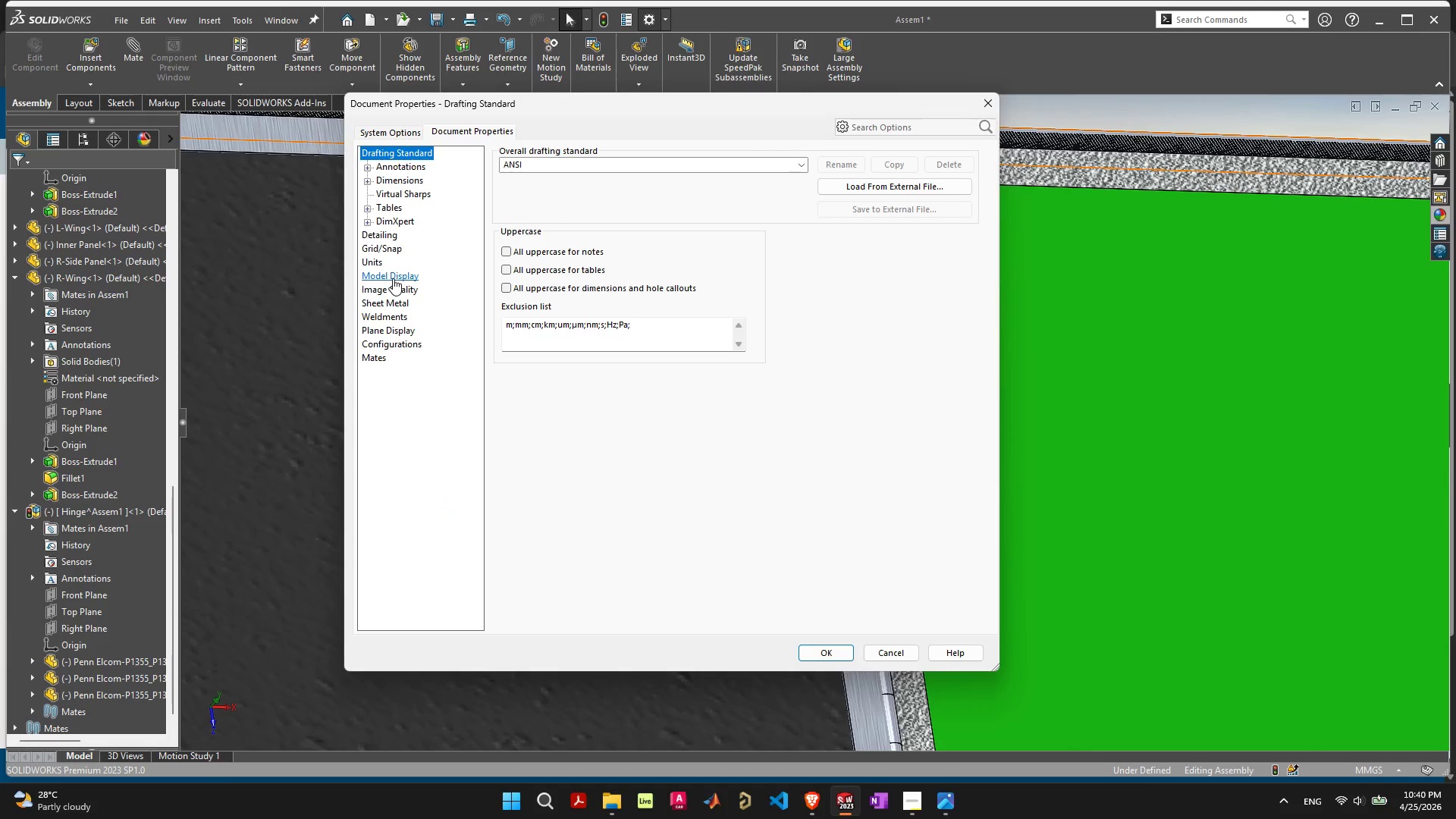 
left_click([391, 287])
 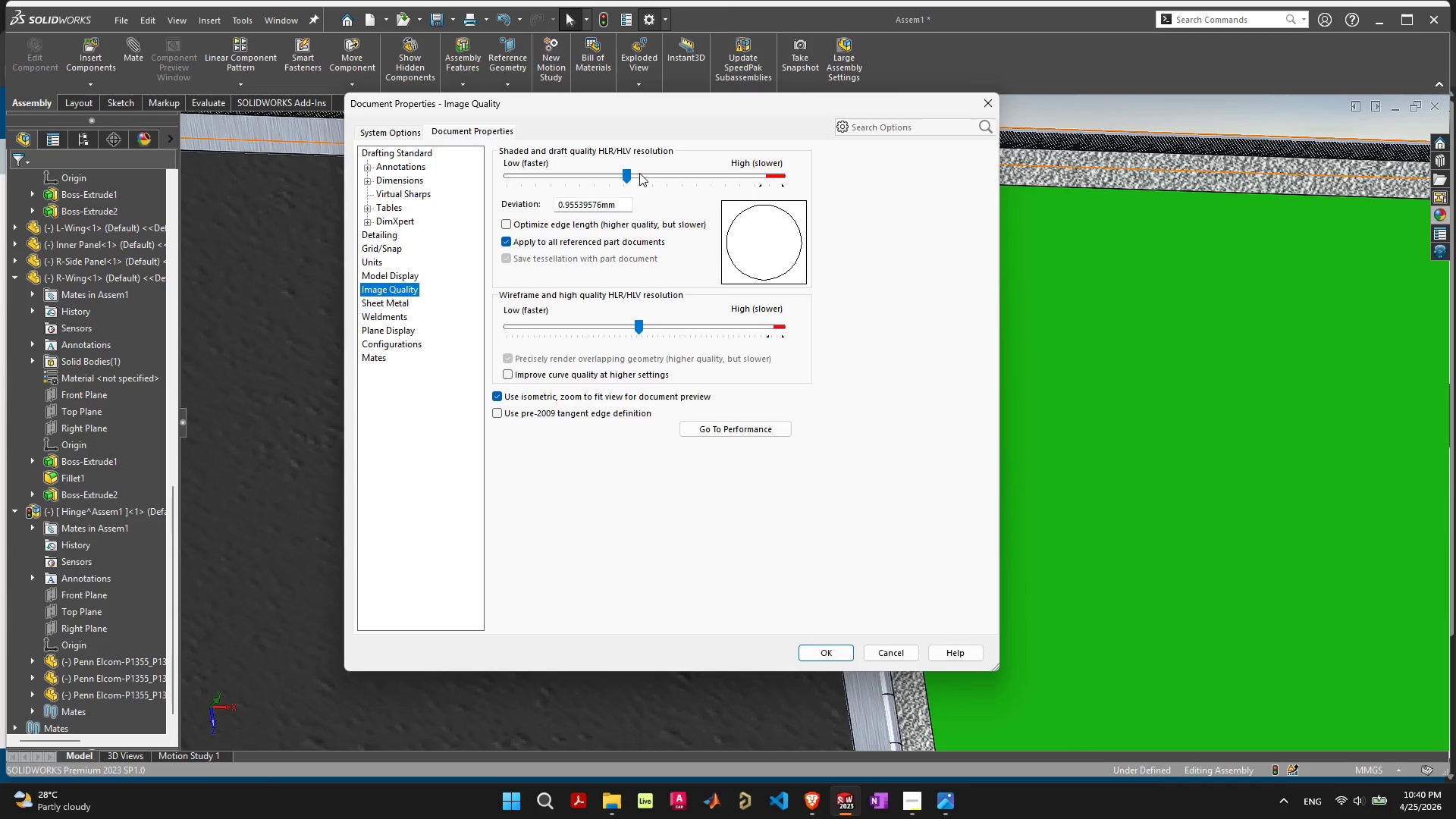 
left_click_drag(start_coordinate=[639, 174], to_coordinate=[834, 178])
 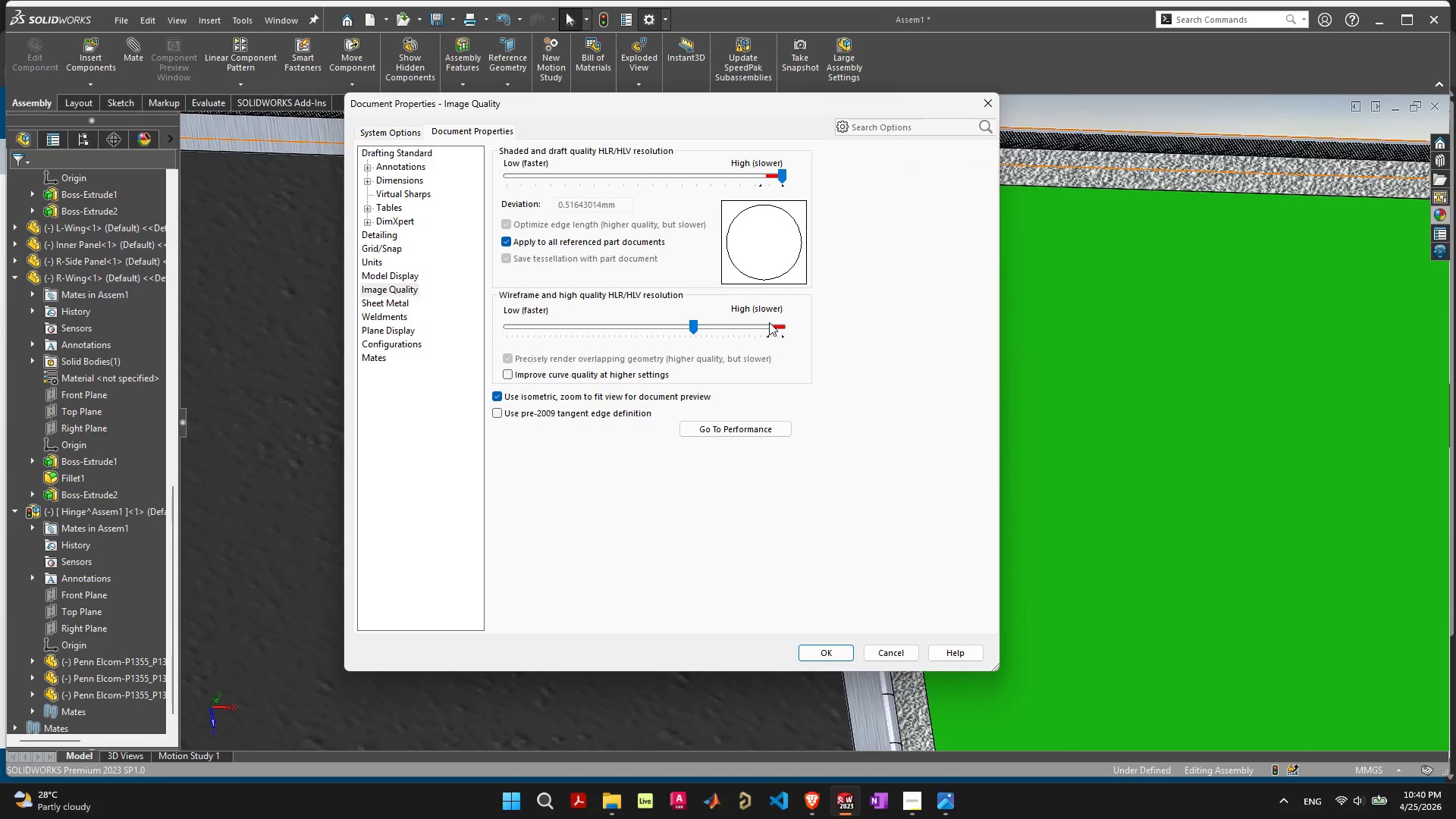 
double_click([769, 322])
 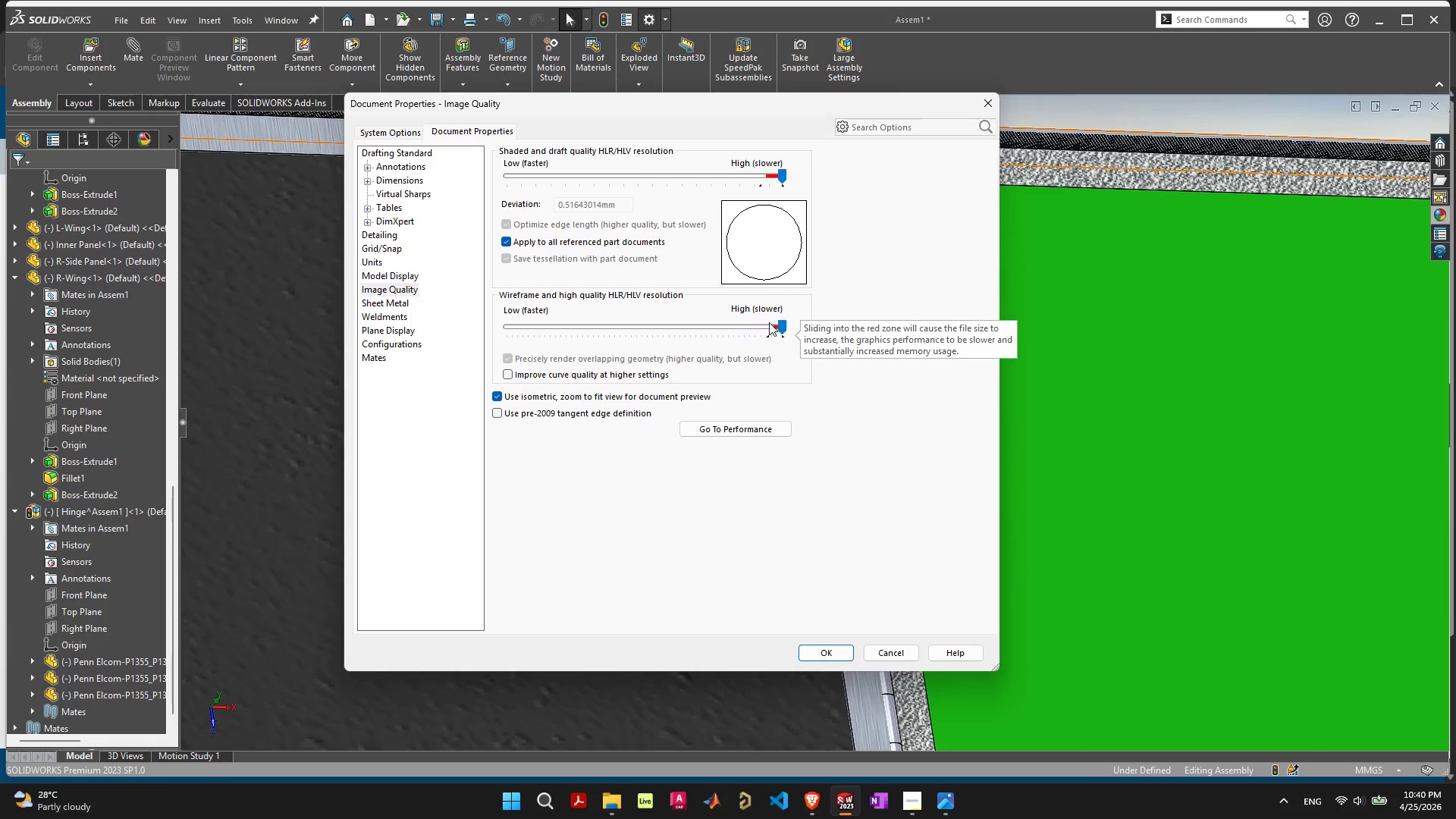 
triple_click([769, 322])
 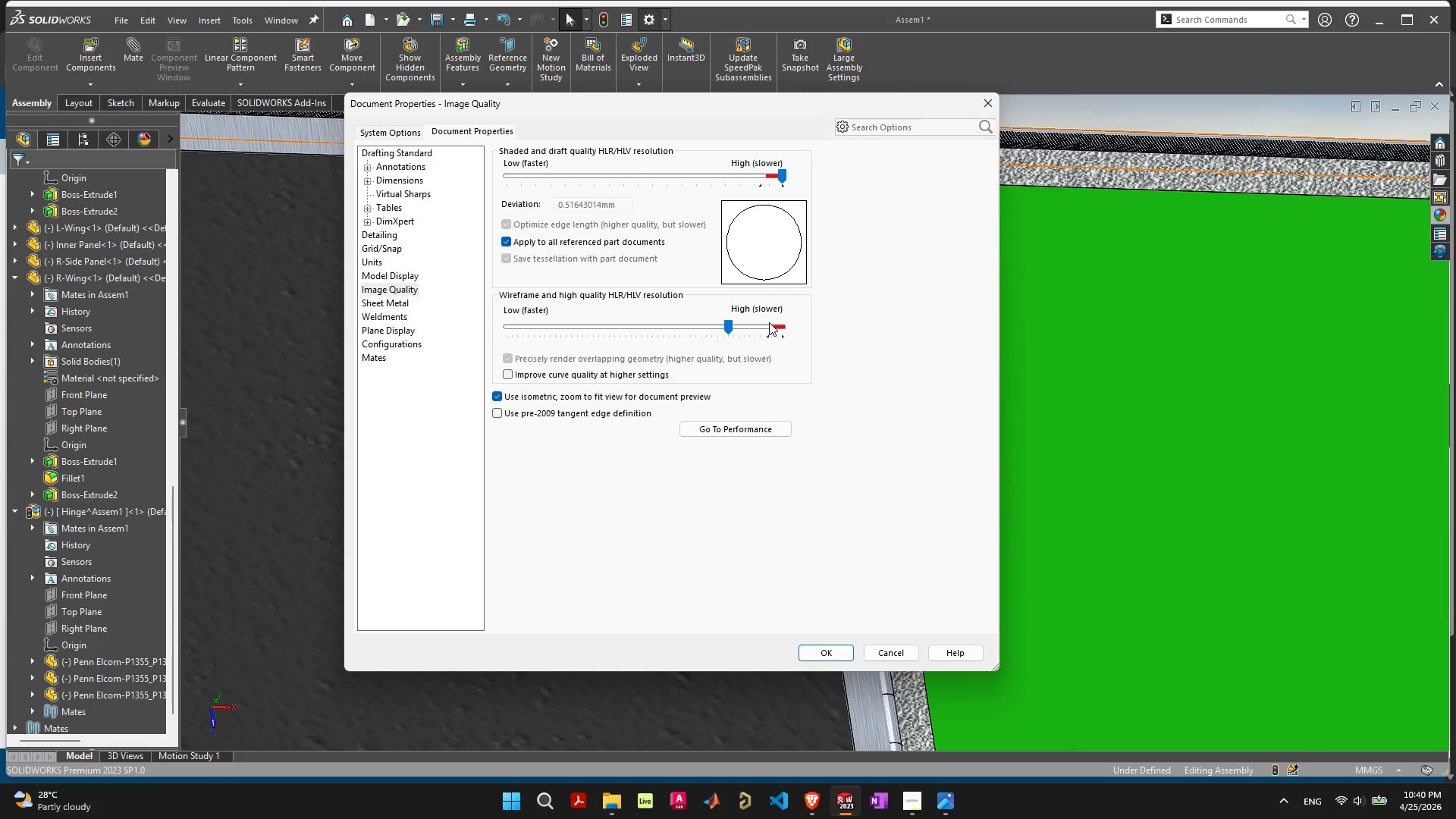 
triple_click([769, 322])
 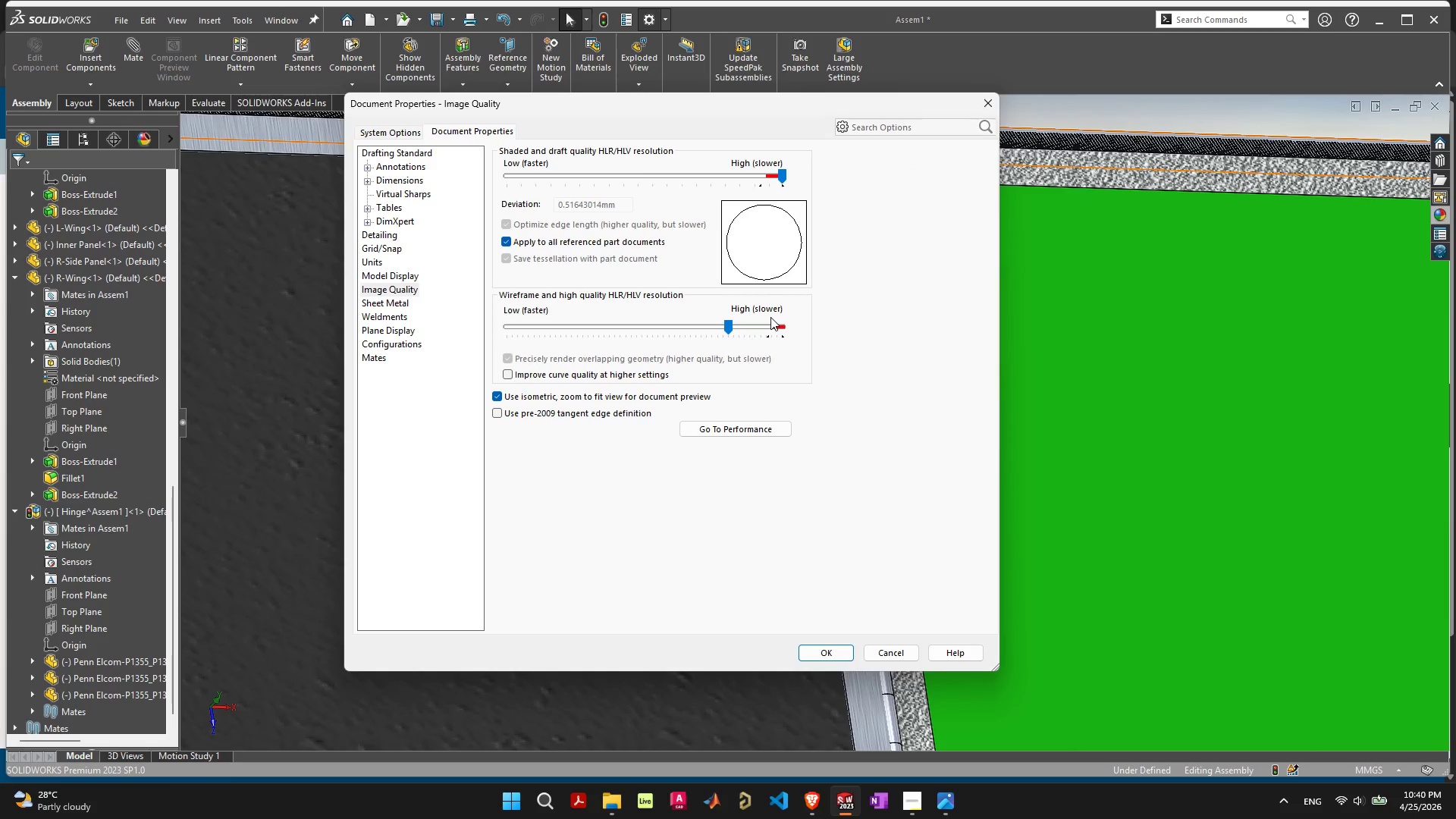 
left_click_drag(start_coordinate=[770, 317], to_coordinate=[783, 357])
 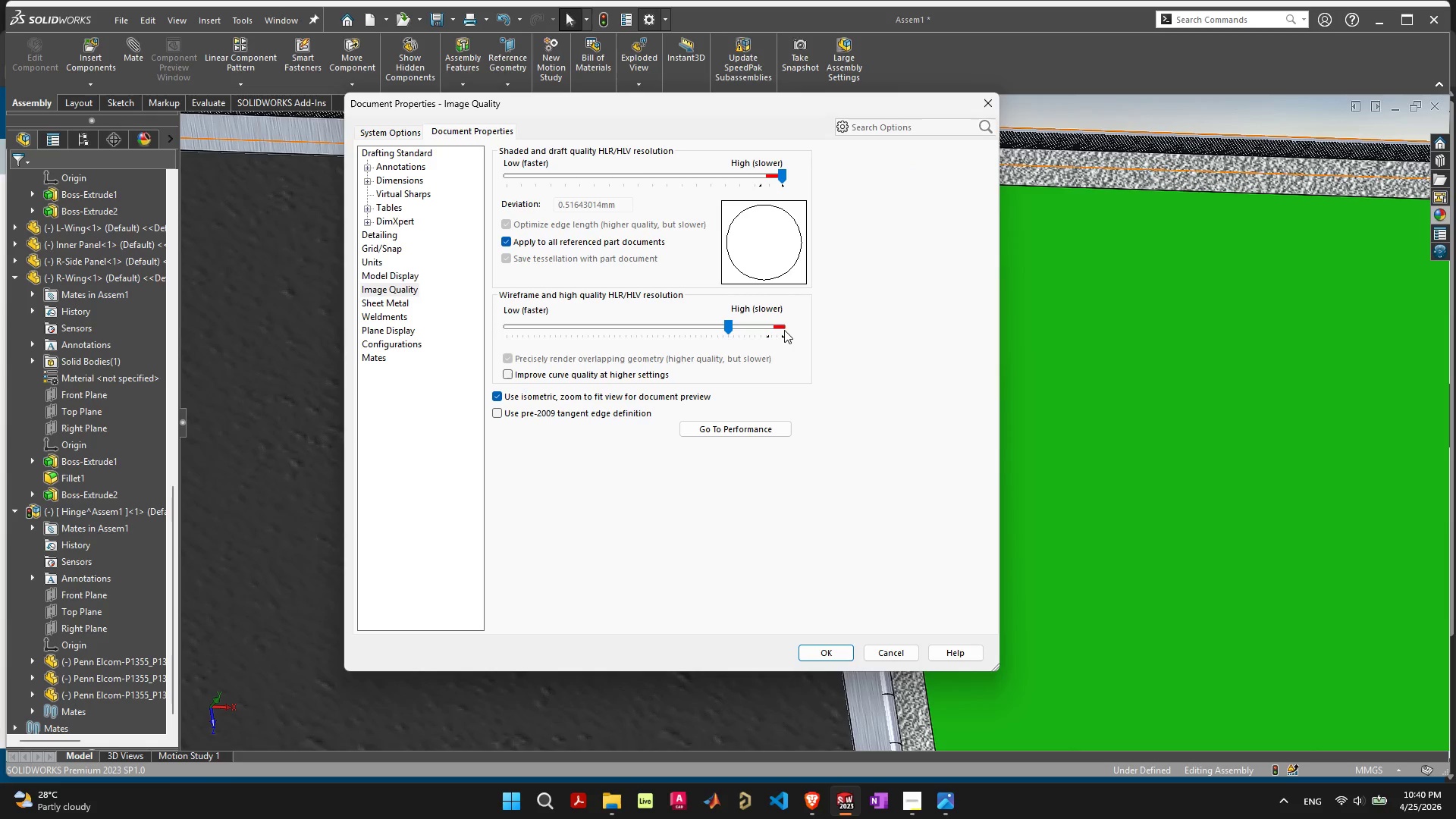 
left_click([783, 329])
 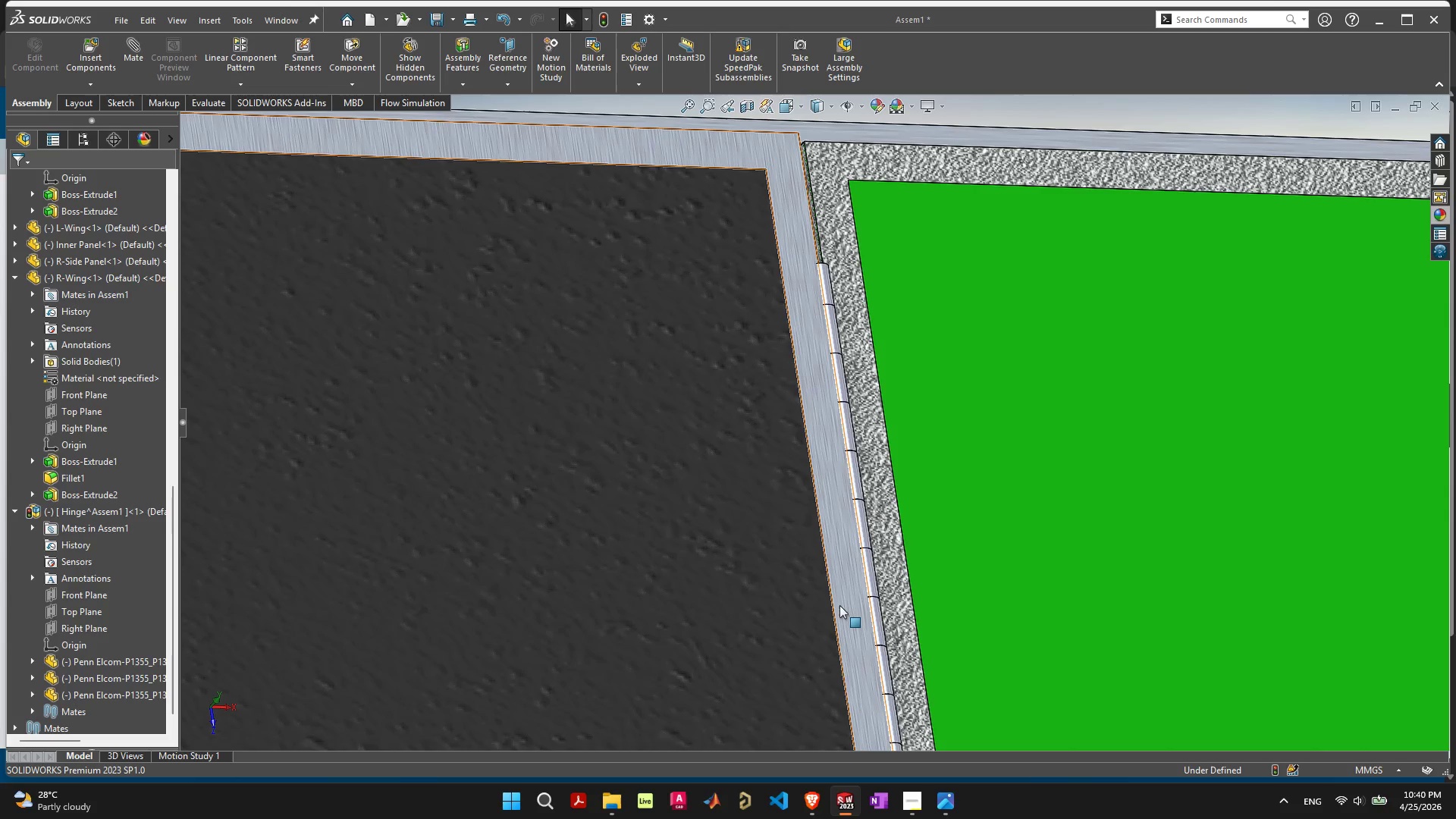 
scroll: coordinate [811, 293], scroll_direction: up, amount: 5.0
 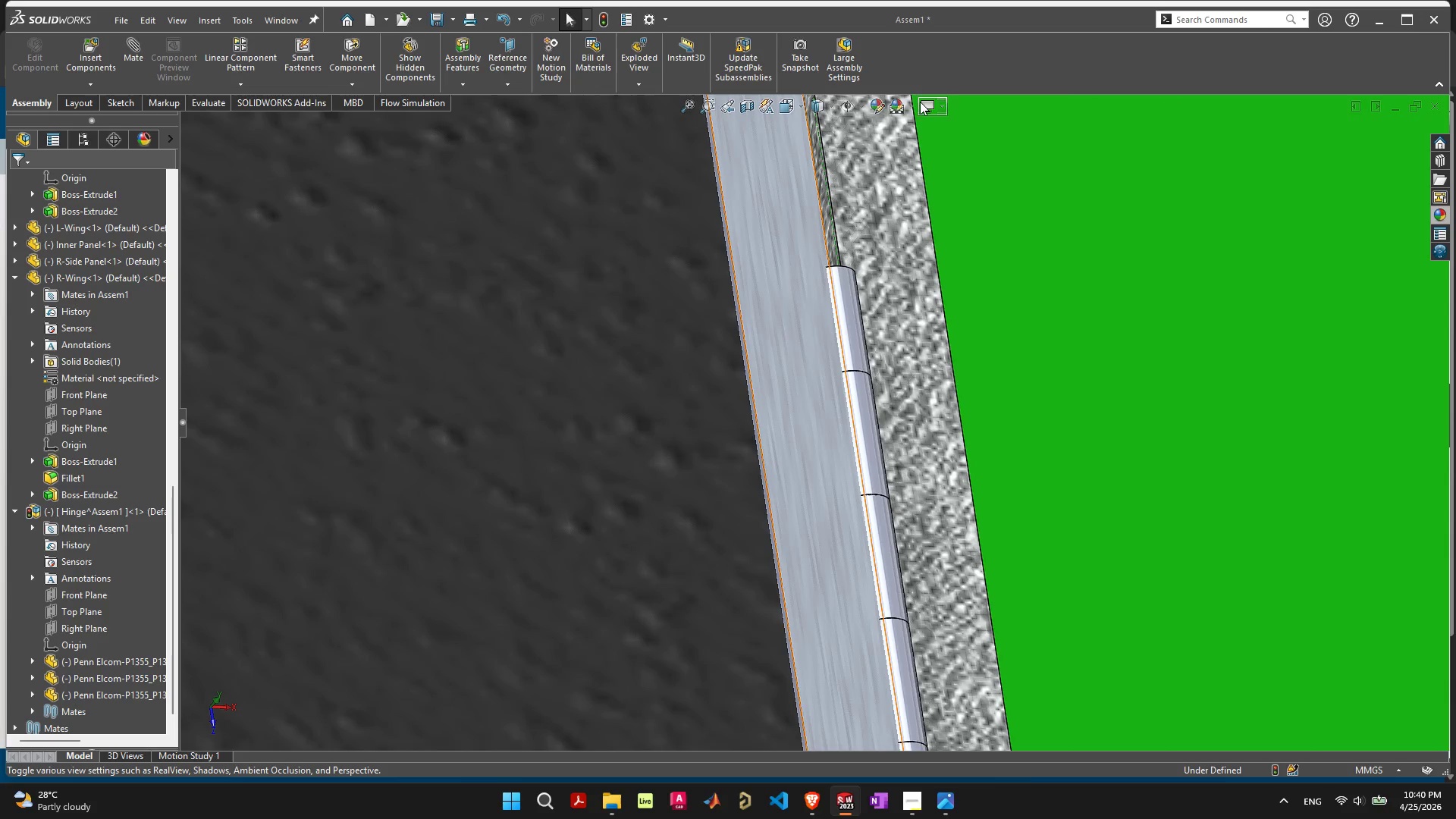 
left_click([921, 102])
 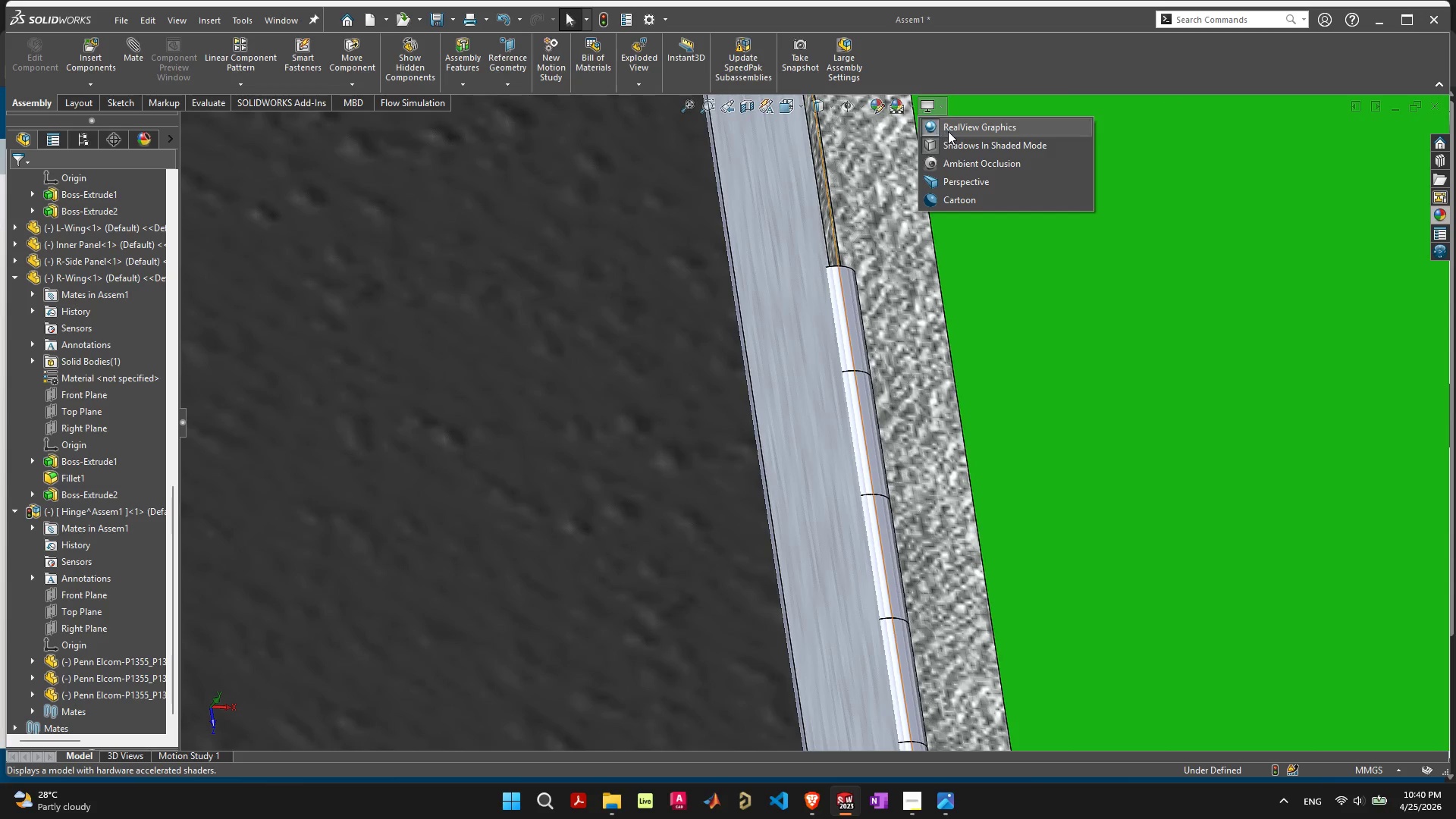 
left_click([950, 130])
 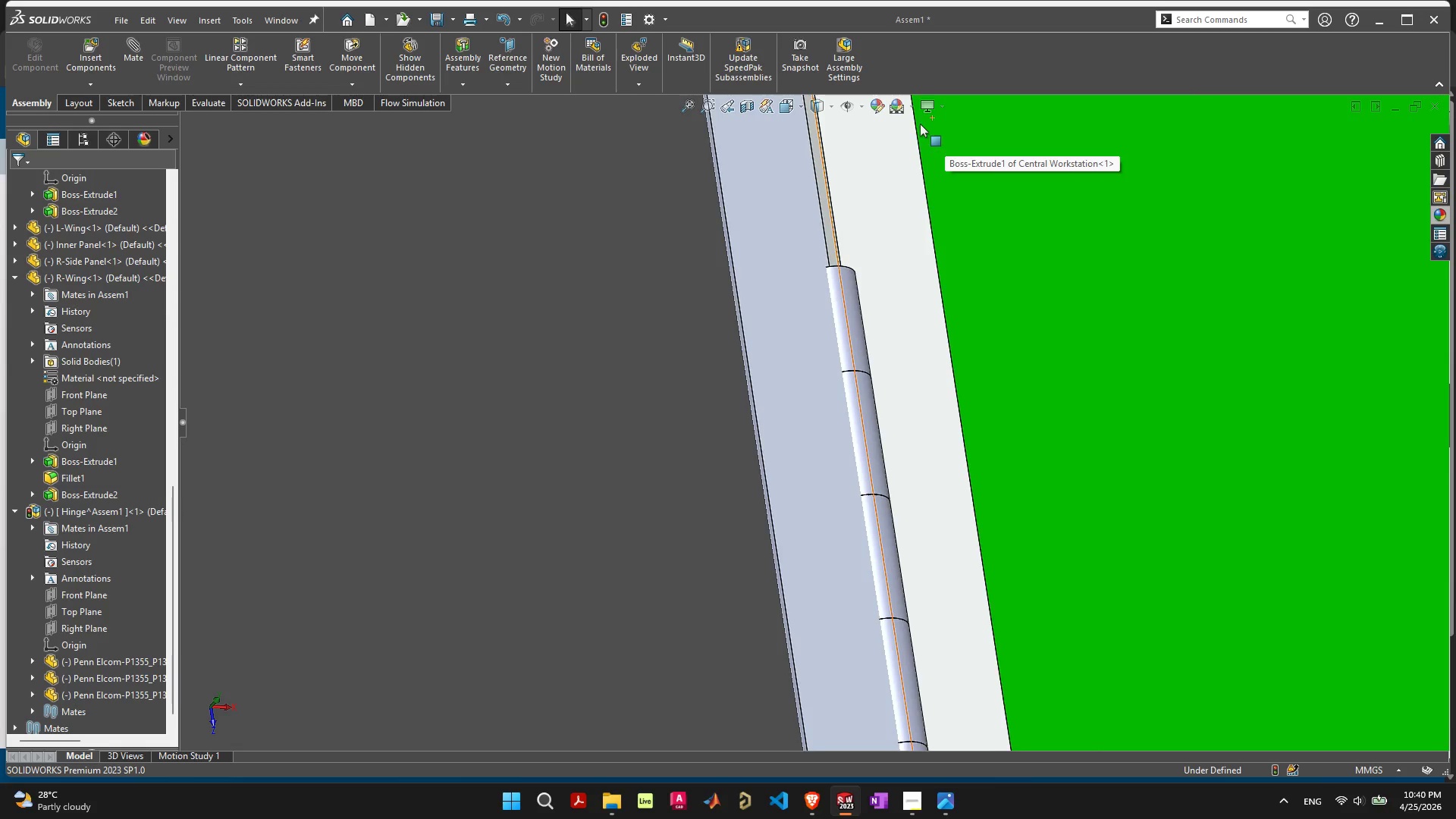 
scroll: coordinate [832, 285], scroll_direction: down, amount: 4.0
 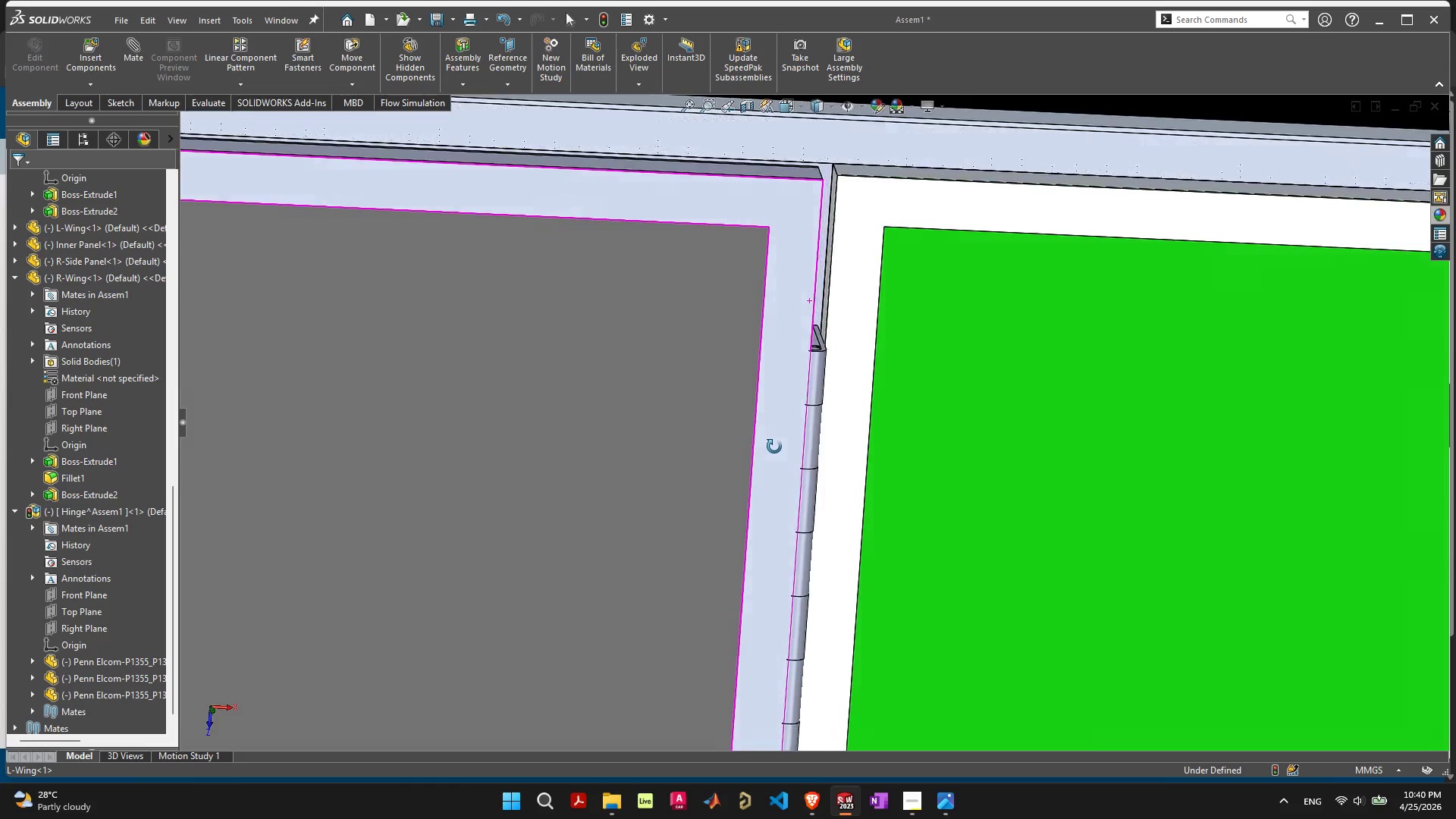 
wait(5.3)
 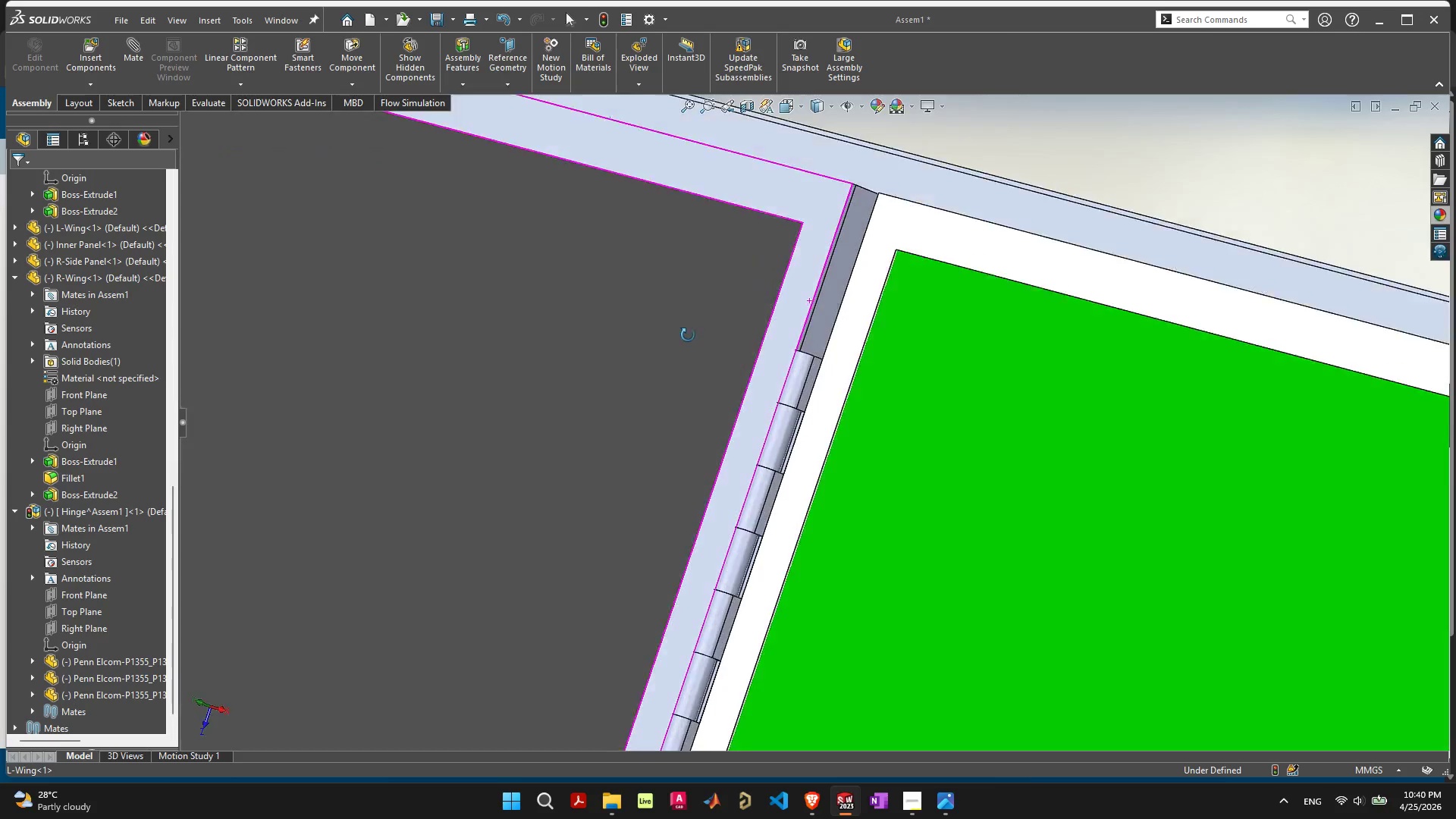 
left_click_drag(start_coordinate=[795, 309], to_coordinate=[767, 293])
 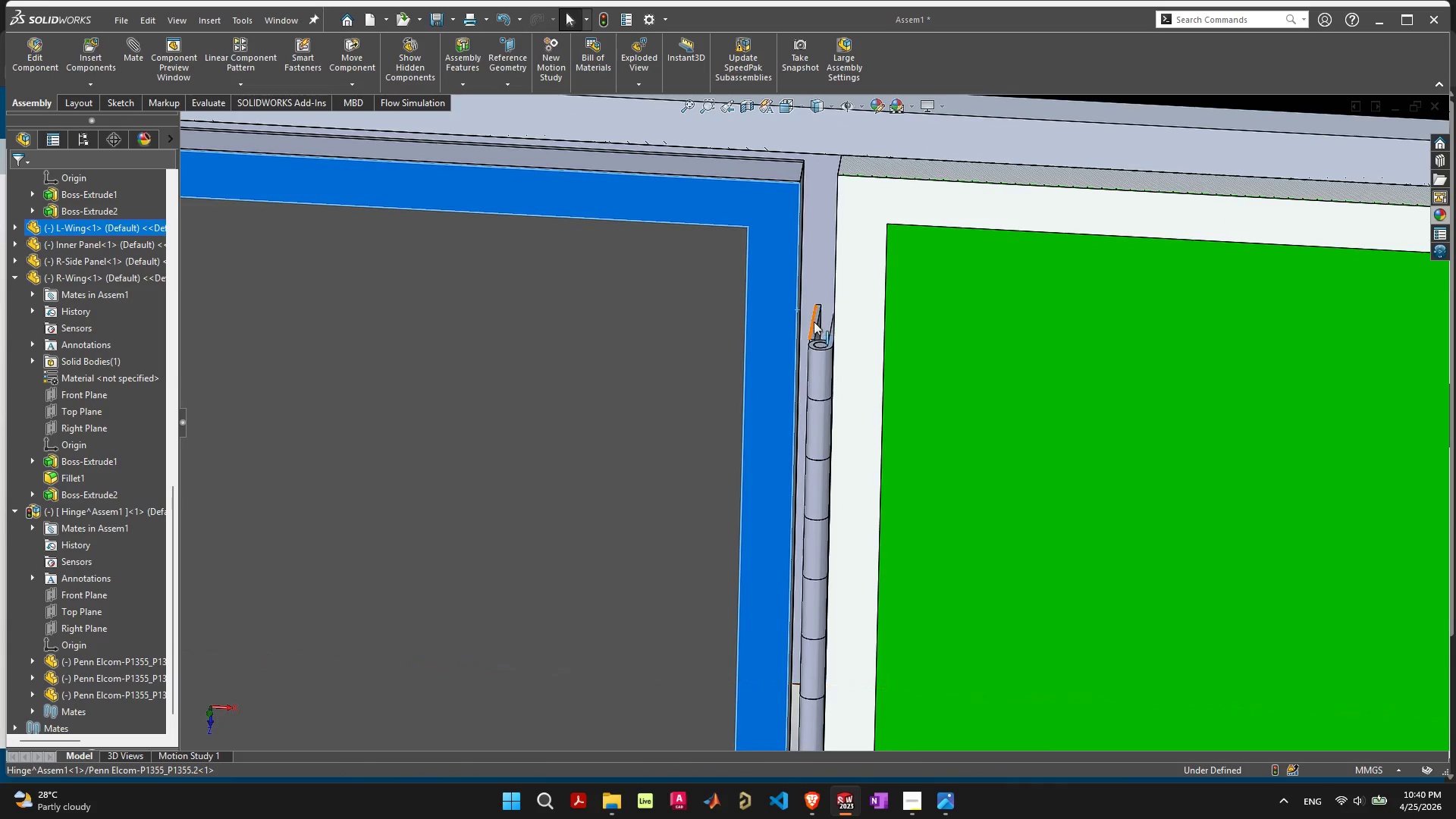 
left_click_drag(start_coordinate=[815, 321], to_coordinate=[811, 317])
 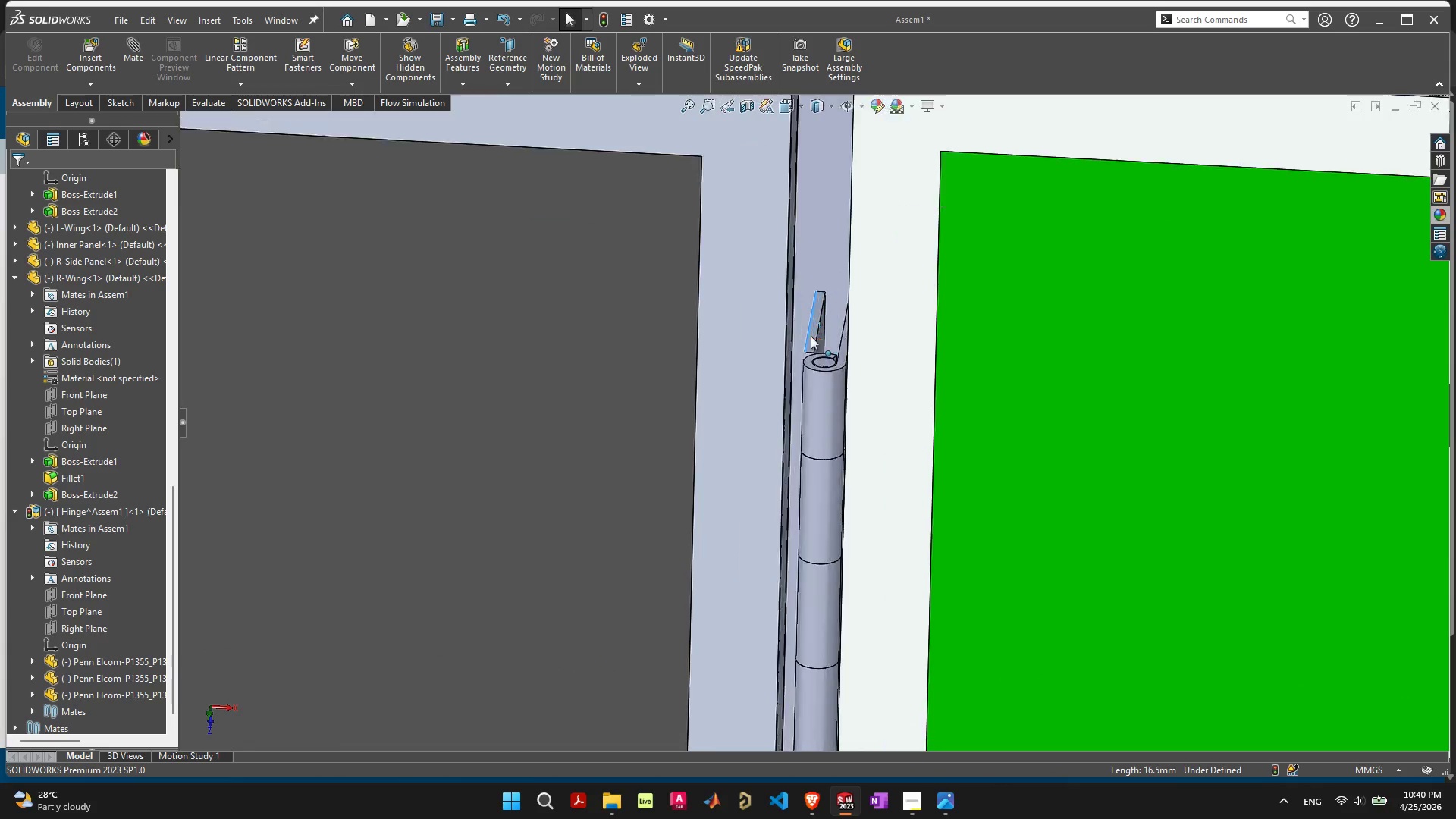 
scroll: coordinate [811, 336], scroll_direction: up, amount: 5.0
 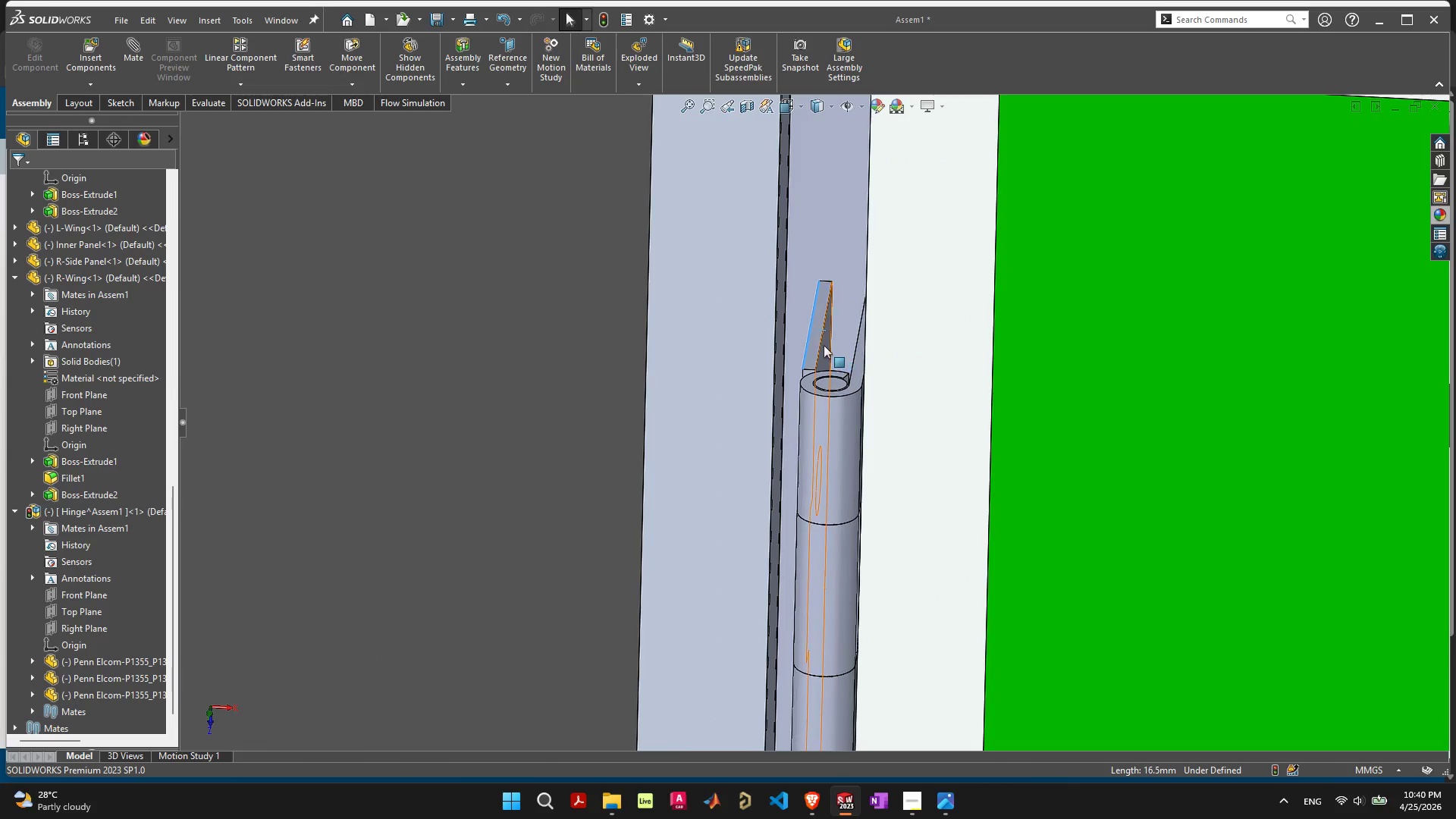 
left_click_drag(start_coordinate=[824, 345], to_coordinate=[808, 331])
 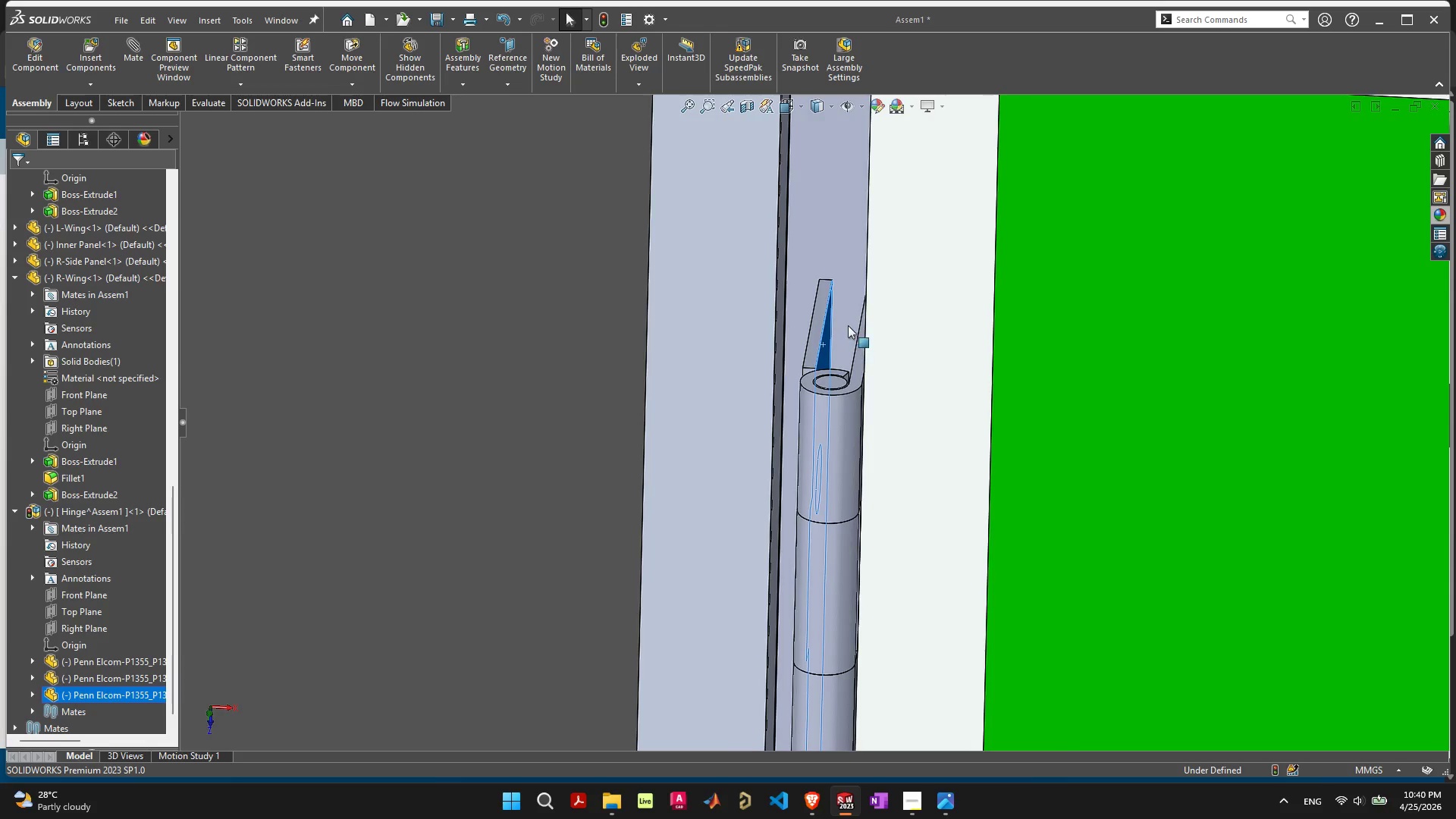 
scroll: coordinate [807, 466], scroll_direction: down, amount: 12.0
 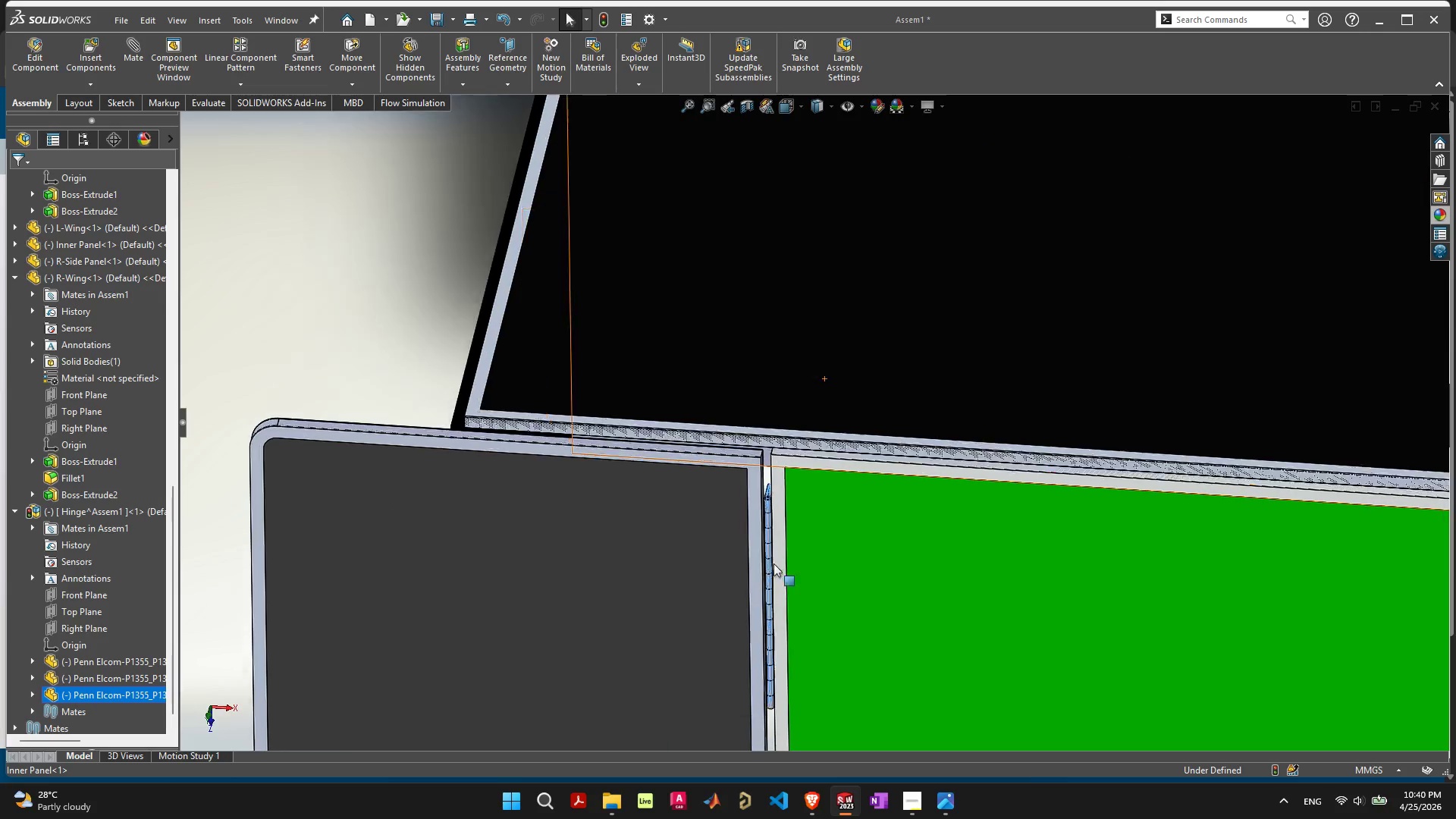 
scroll: coordinate [739, 321], scroll_direction: up, amount: 18.0
 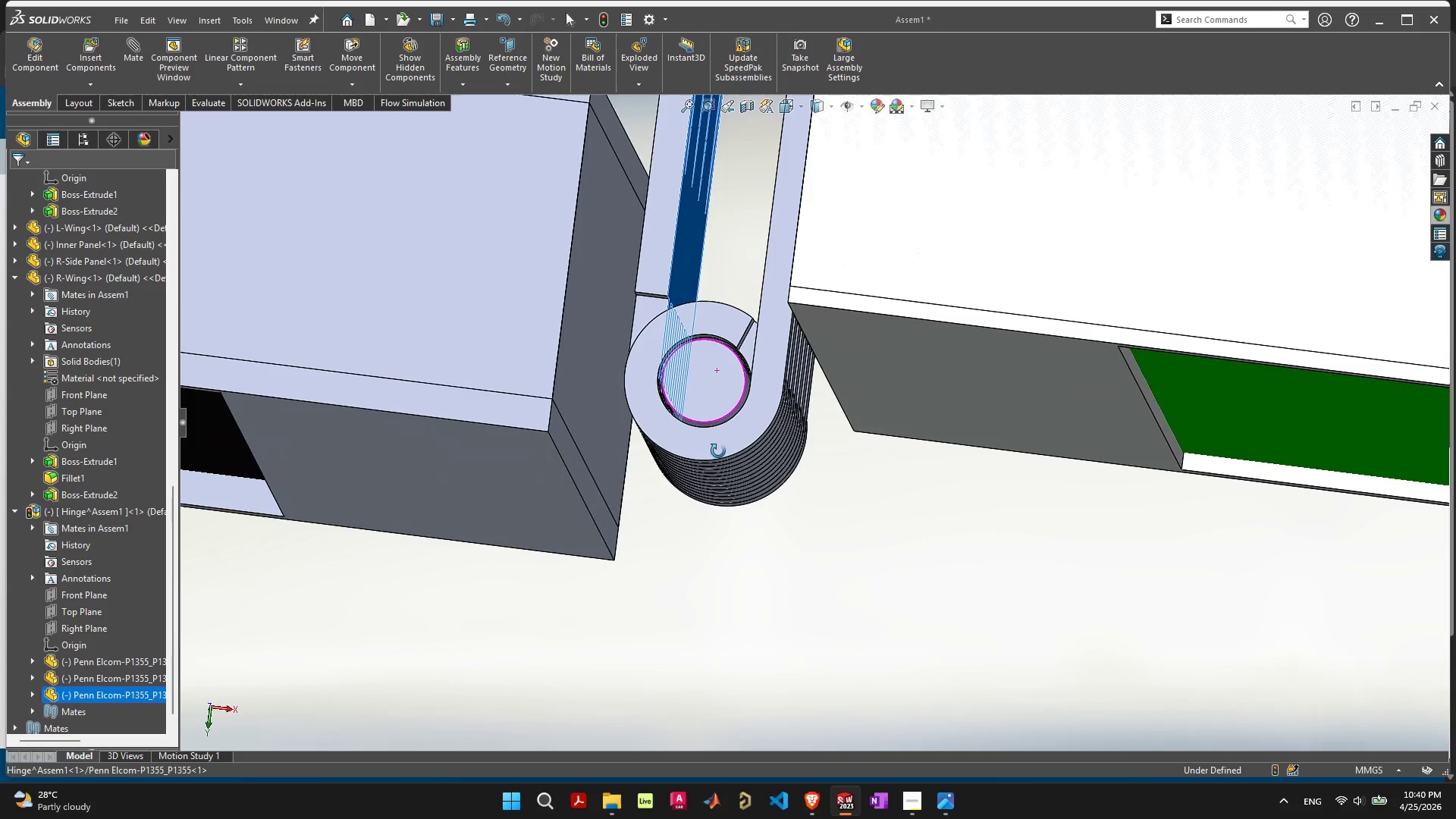 
wait(10.29)
 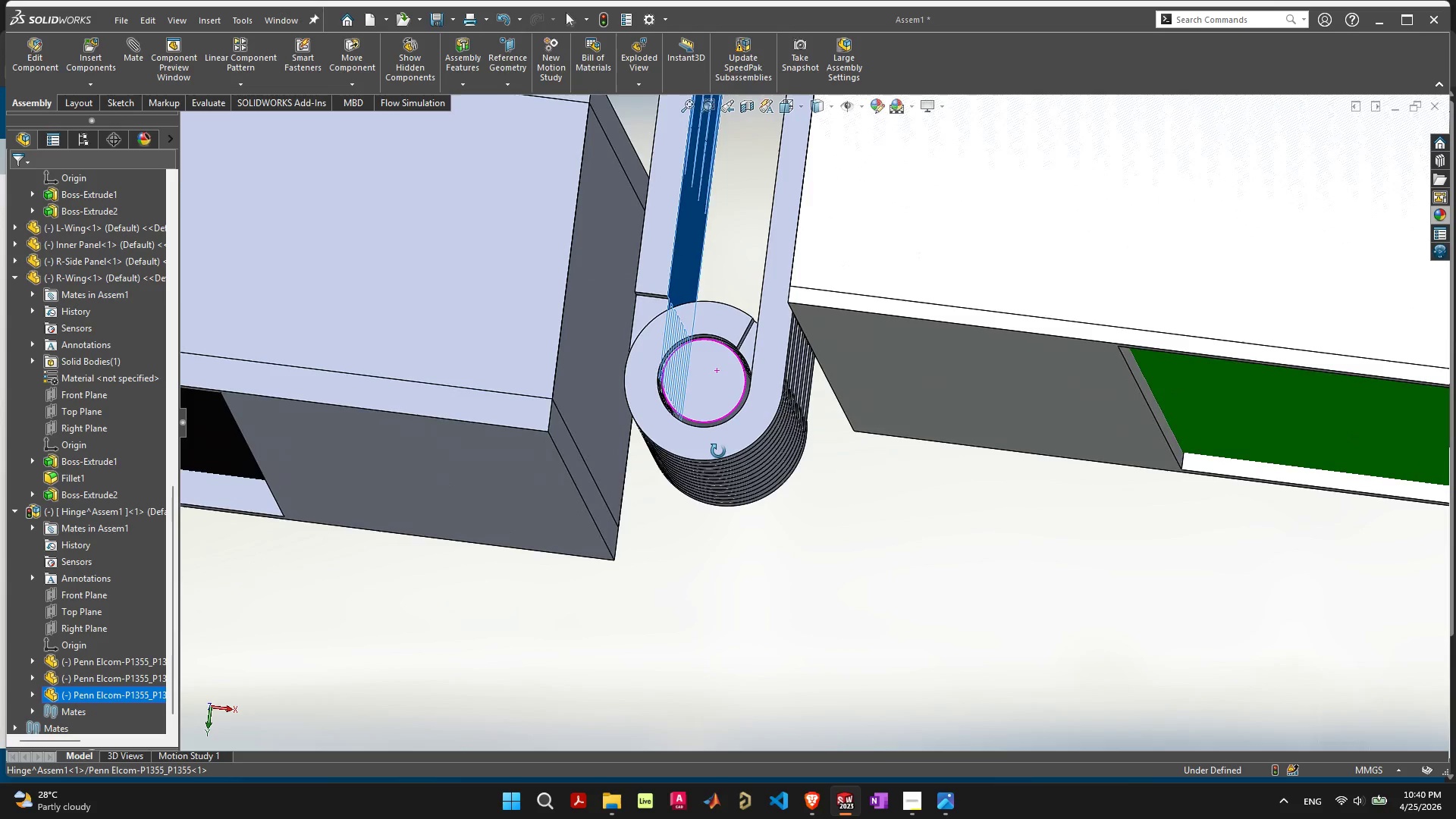 
left_click([137, 53])
 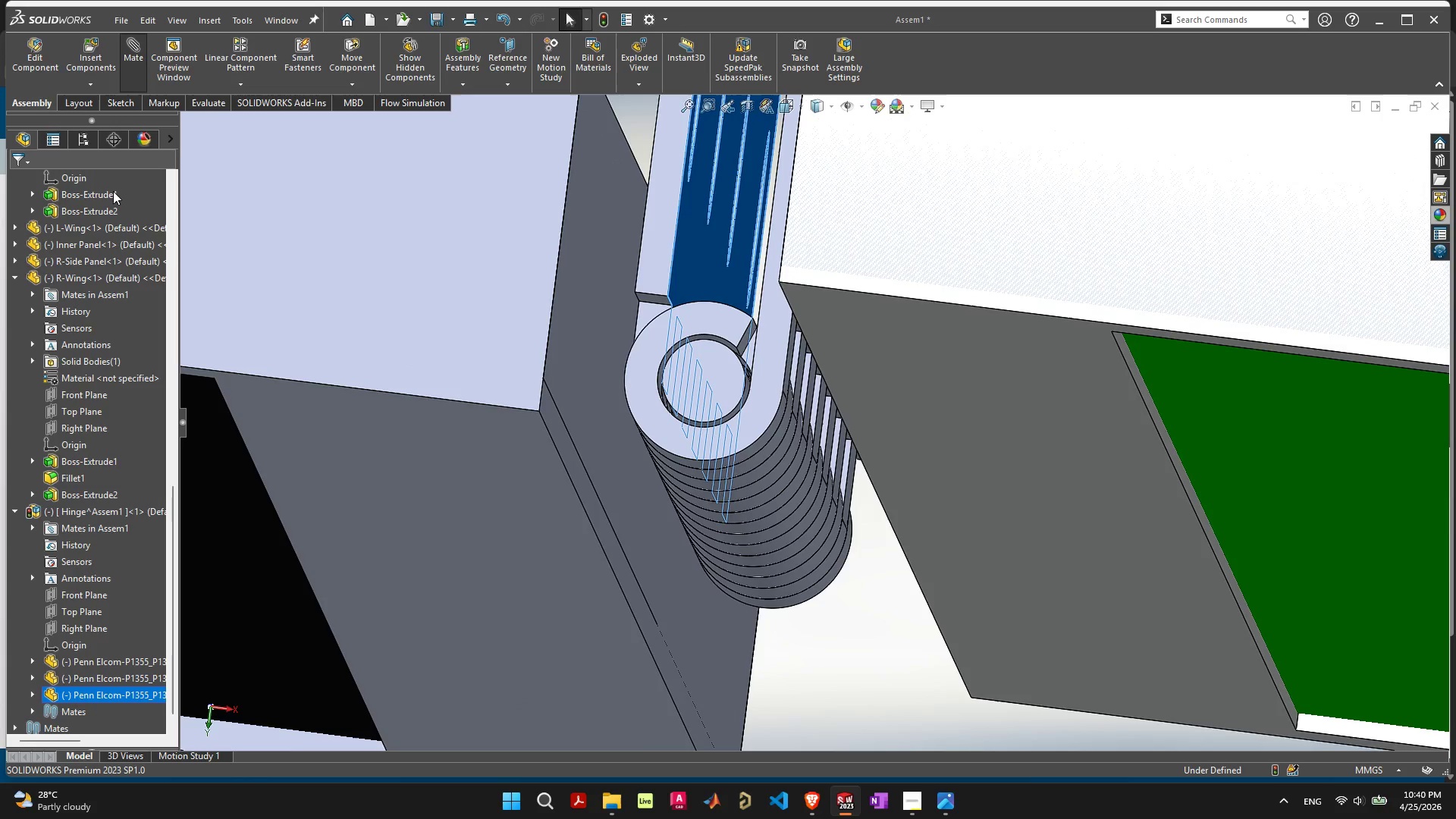 
mouse_move([111, 247])
 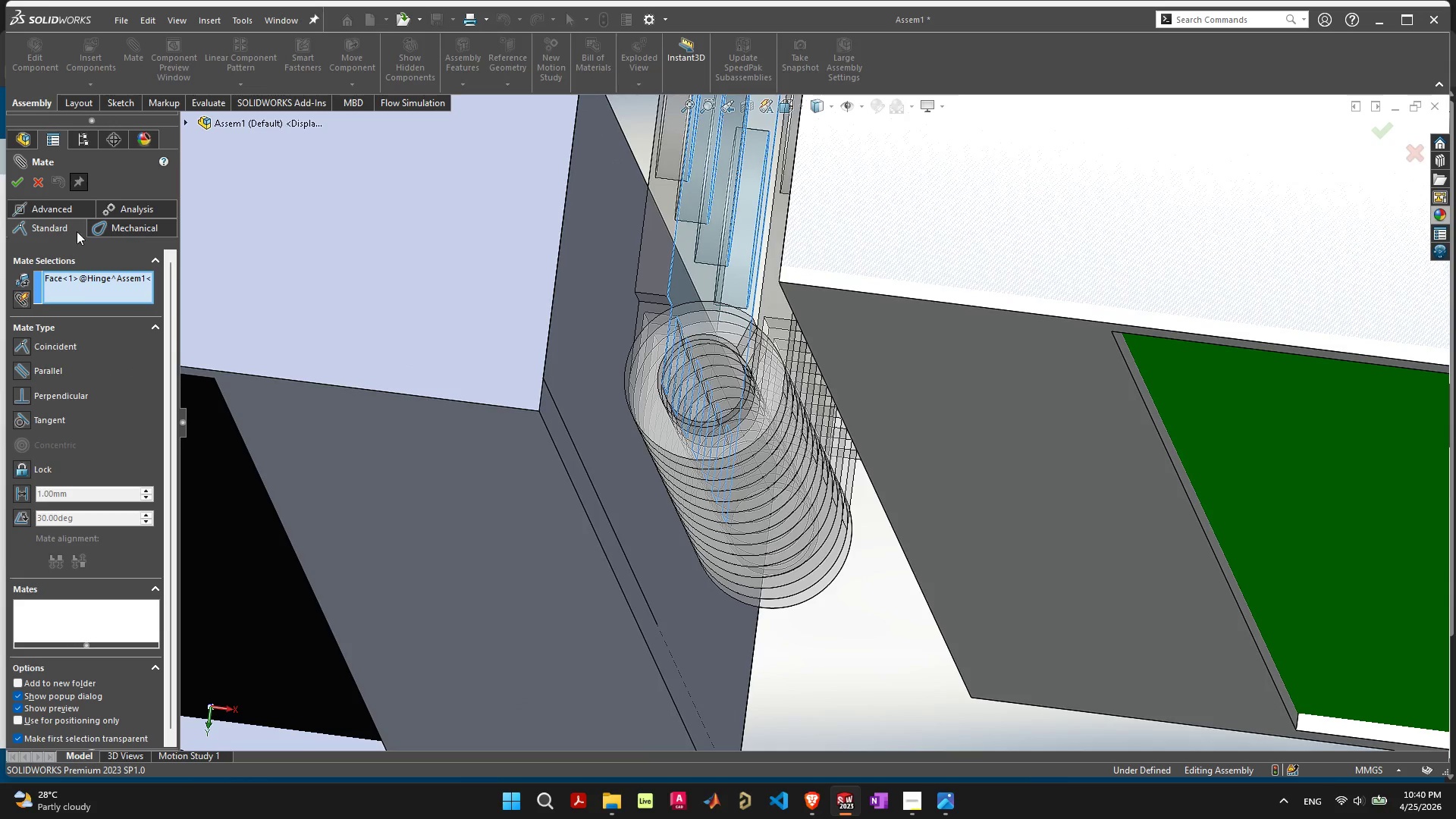 
left_click([111, 227])
 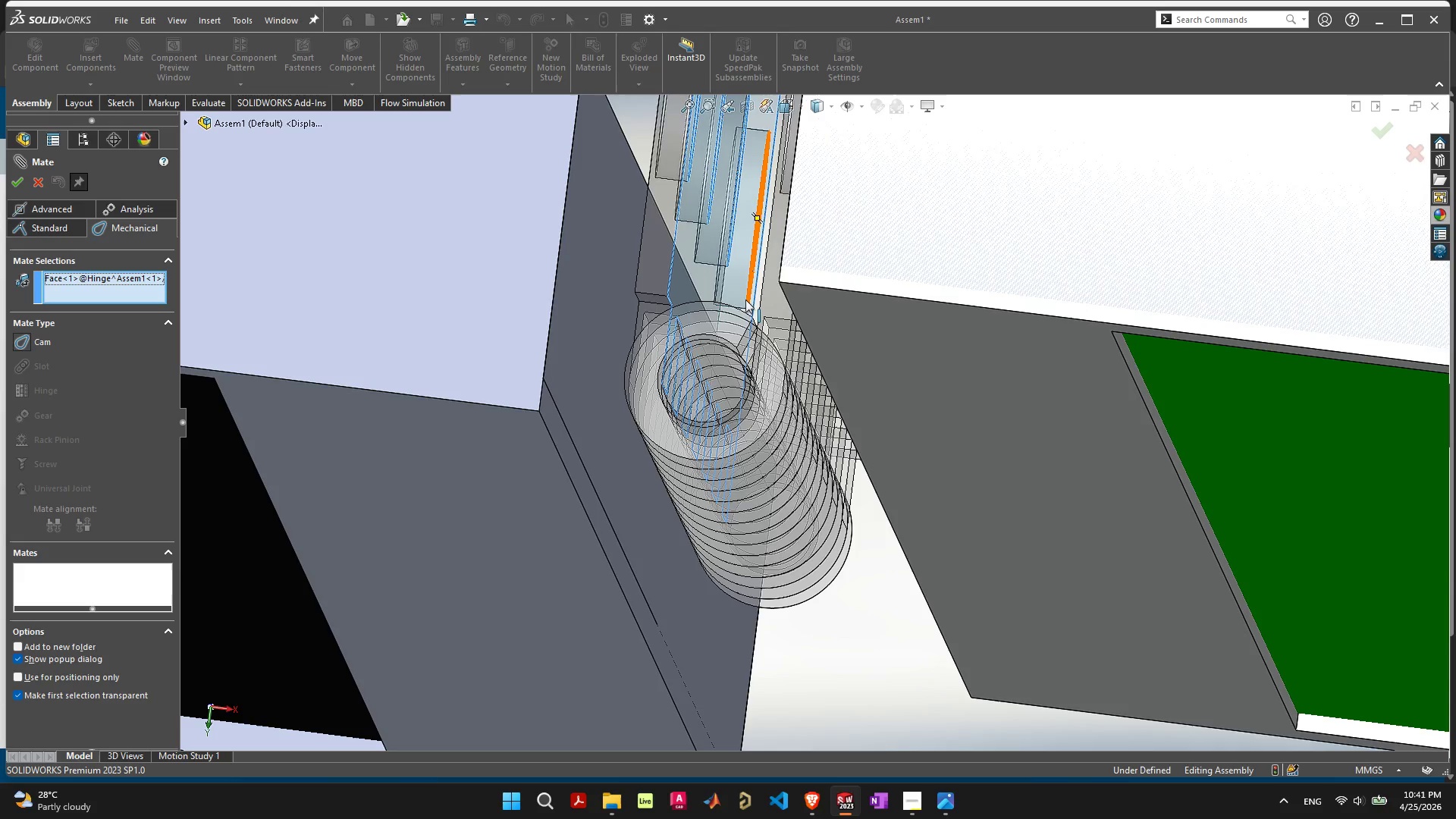 
scroll: coordinate [833, 405], scroll_direction: down, amount: 11.0
 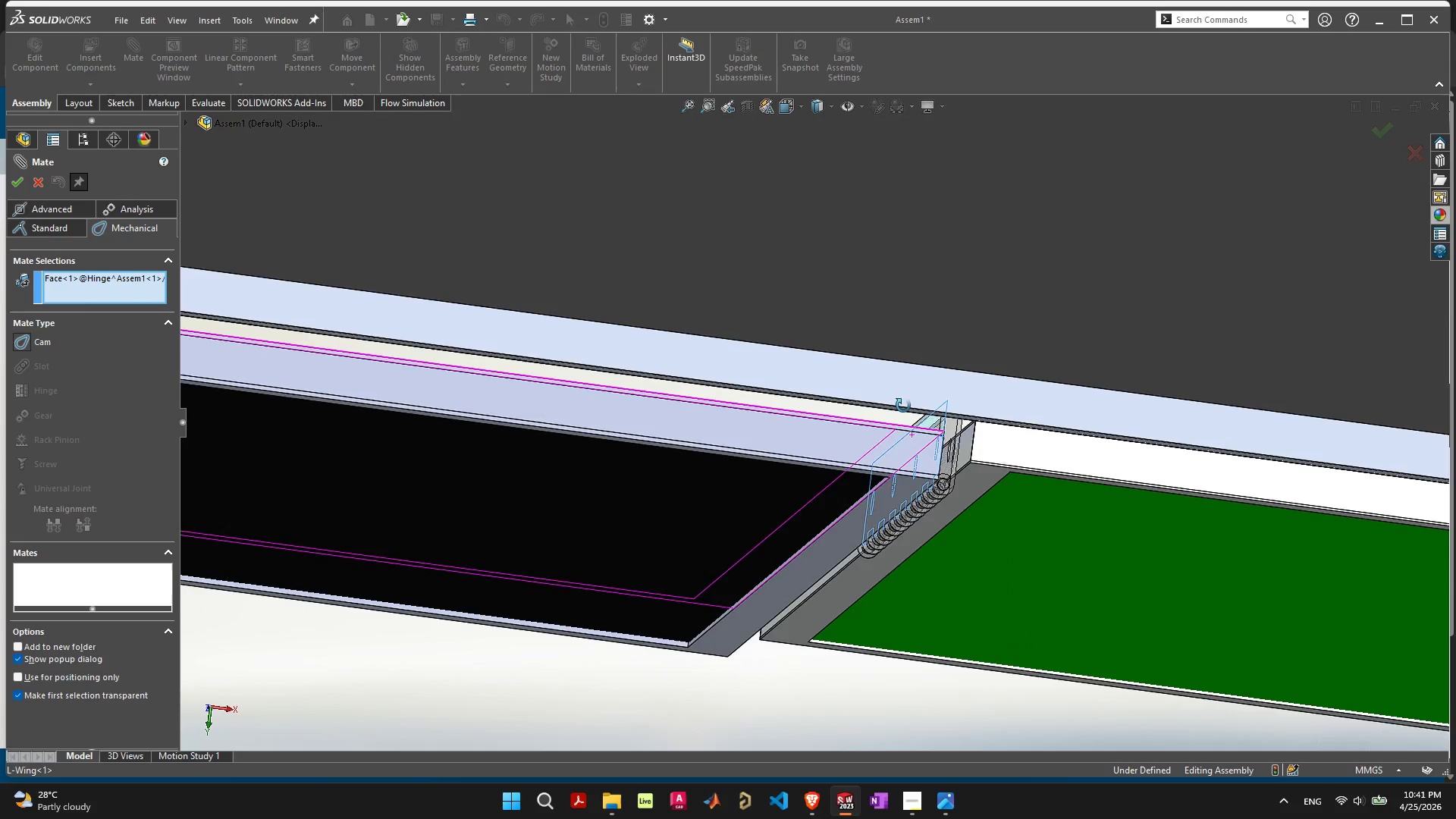 
hold_key(key=ShiftLeft, duration=0.36)
left_click([852, 404])
 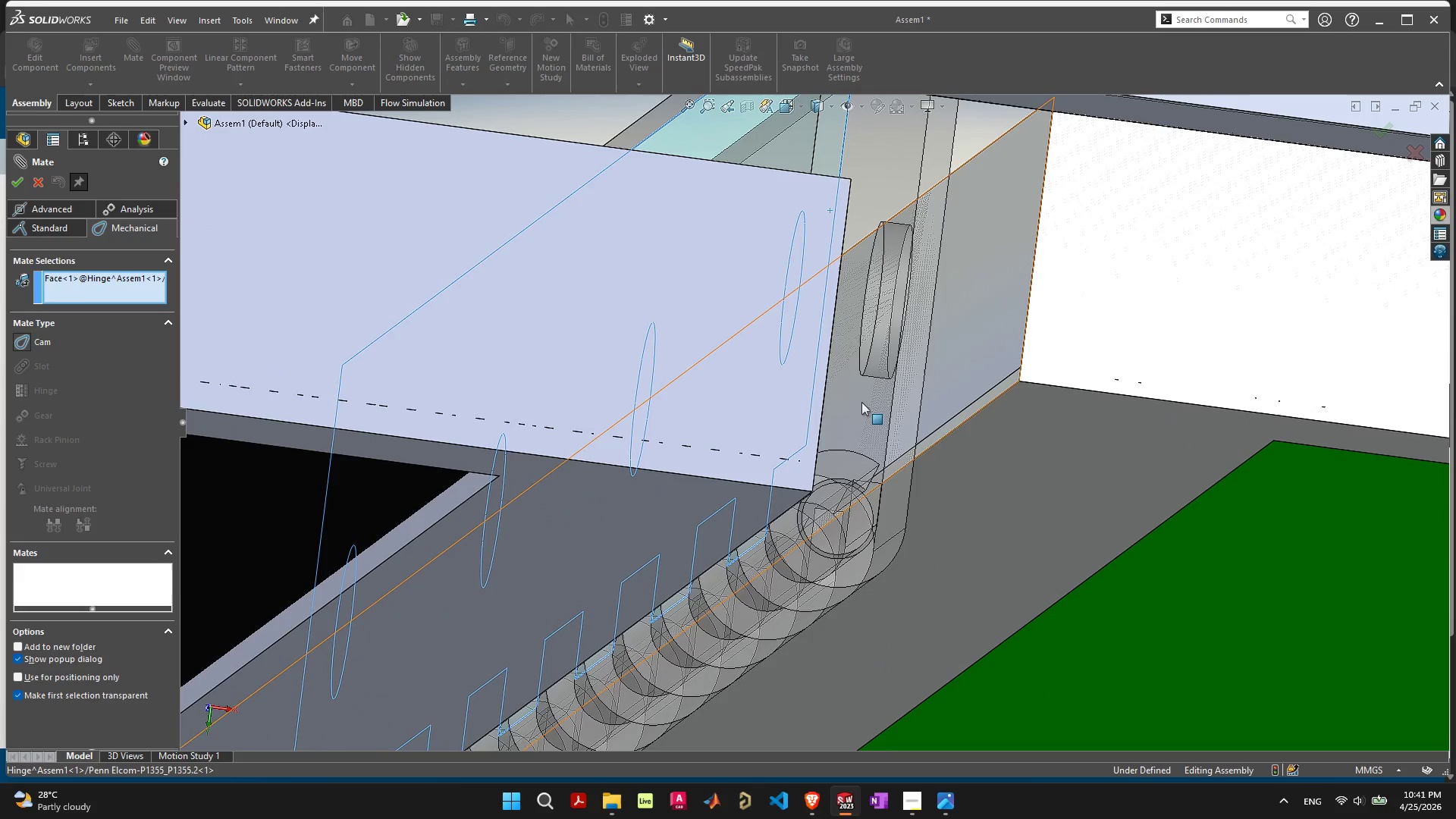 
scroll: coordinate [862, 472], scroll_direction: up, amount: 10.0
 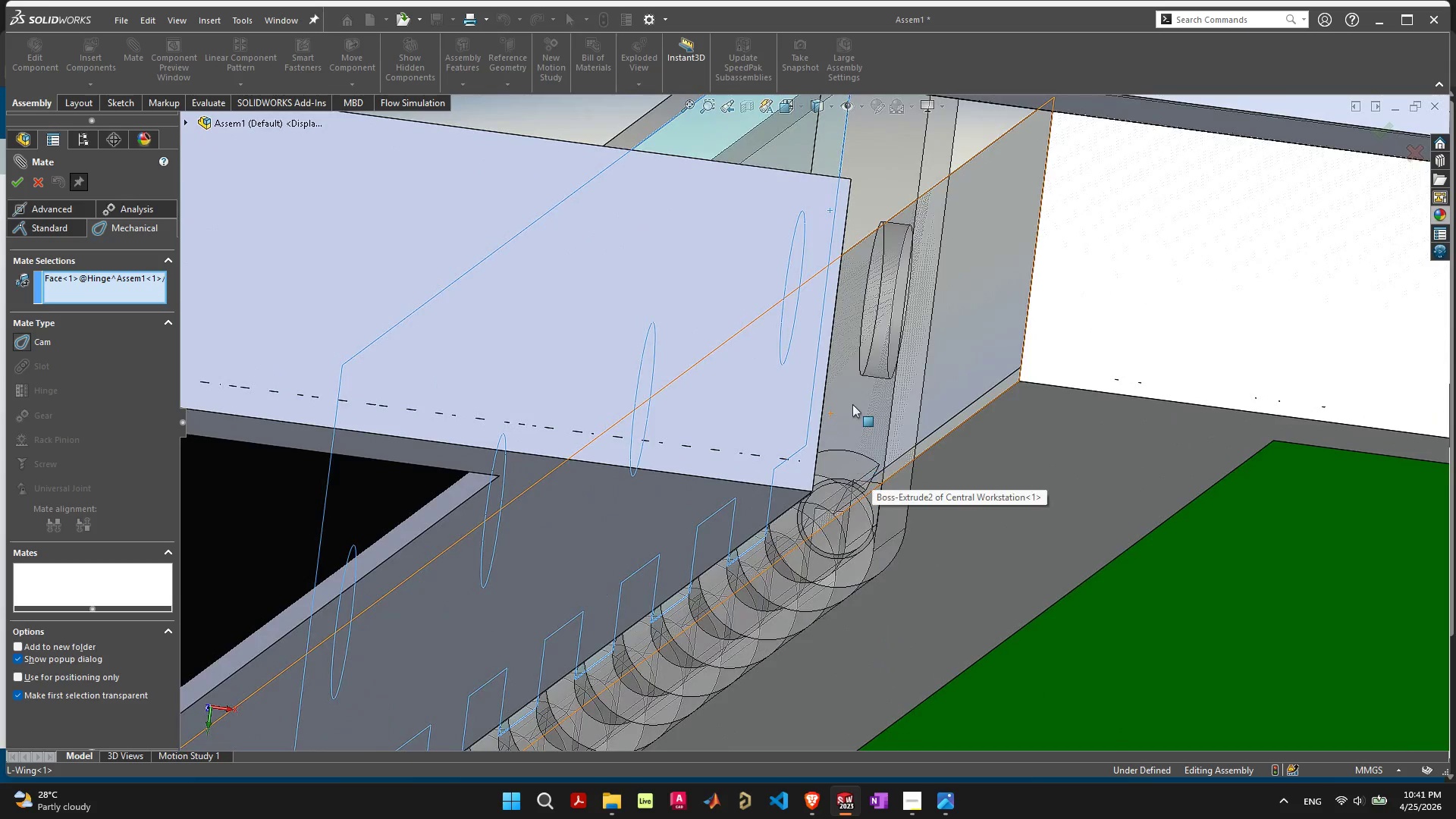 
left_click([866, 404])
 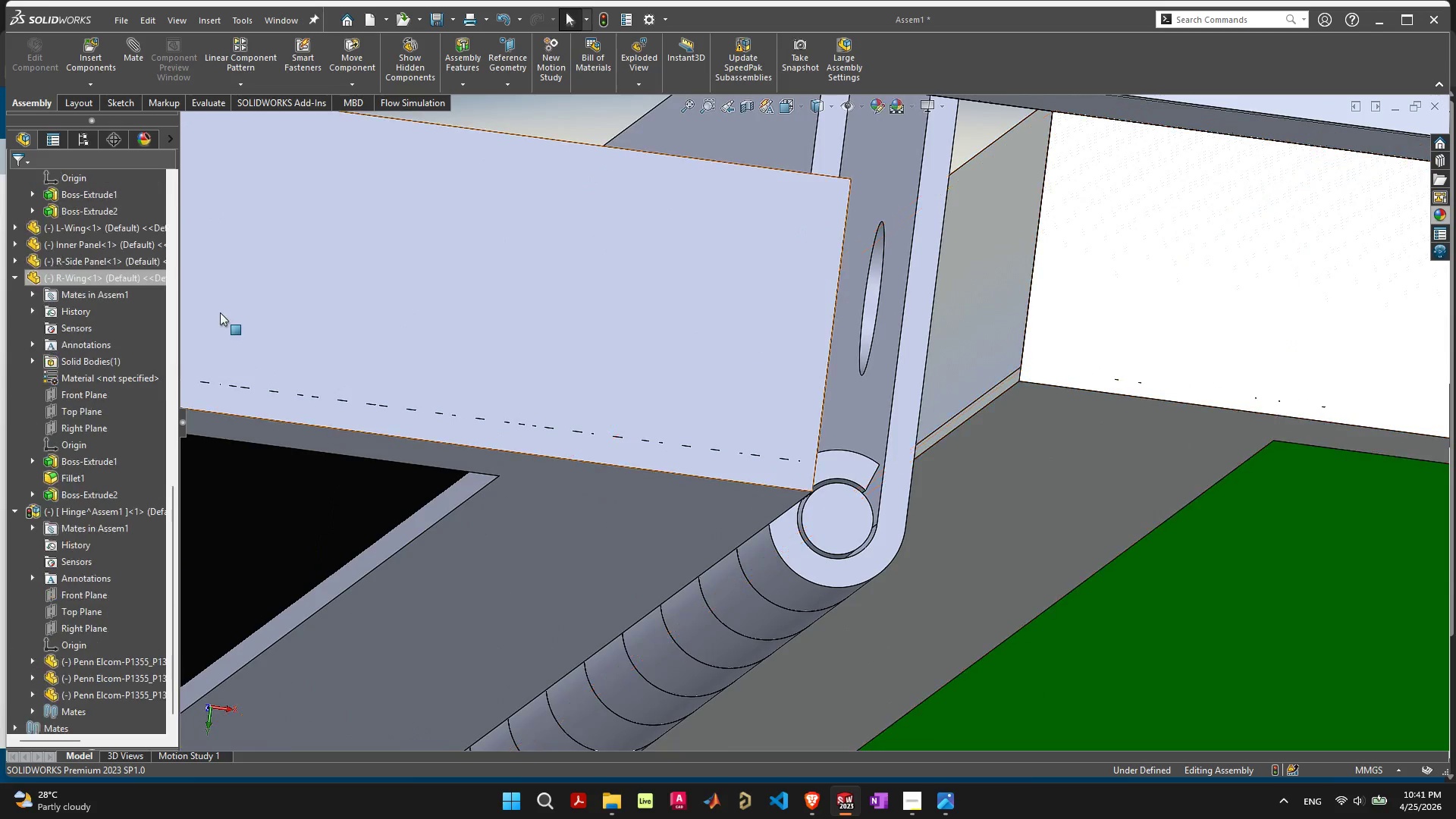 
left_click([858, 395])
 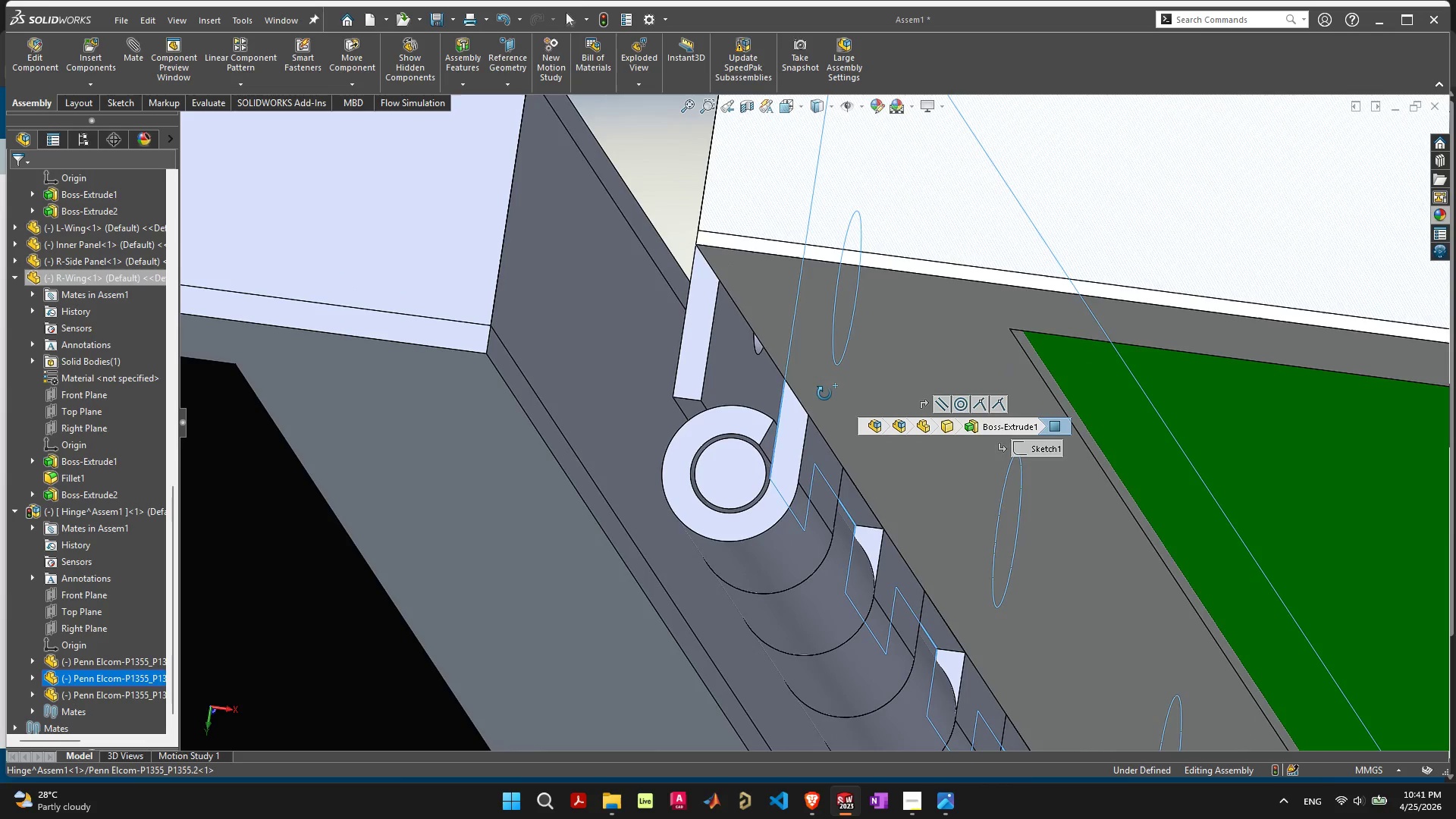 
hold_key(key=ShiftLeft, duration=0.44)
left_click([730, 371])
 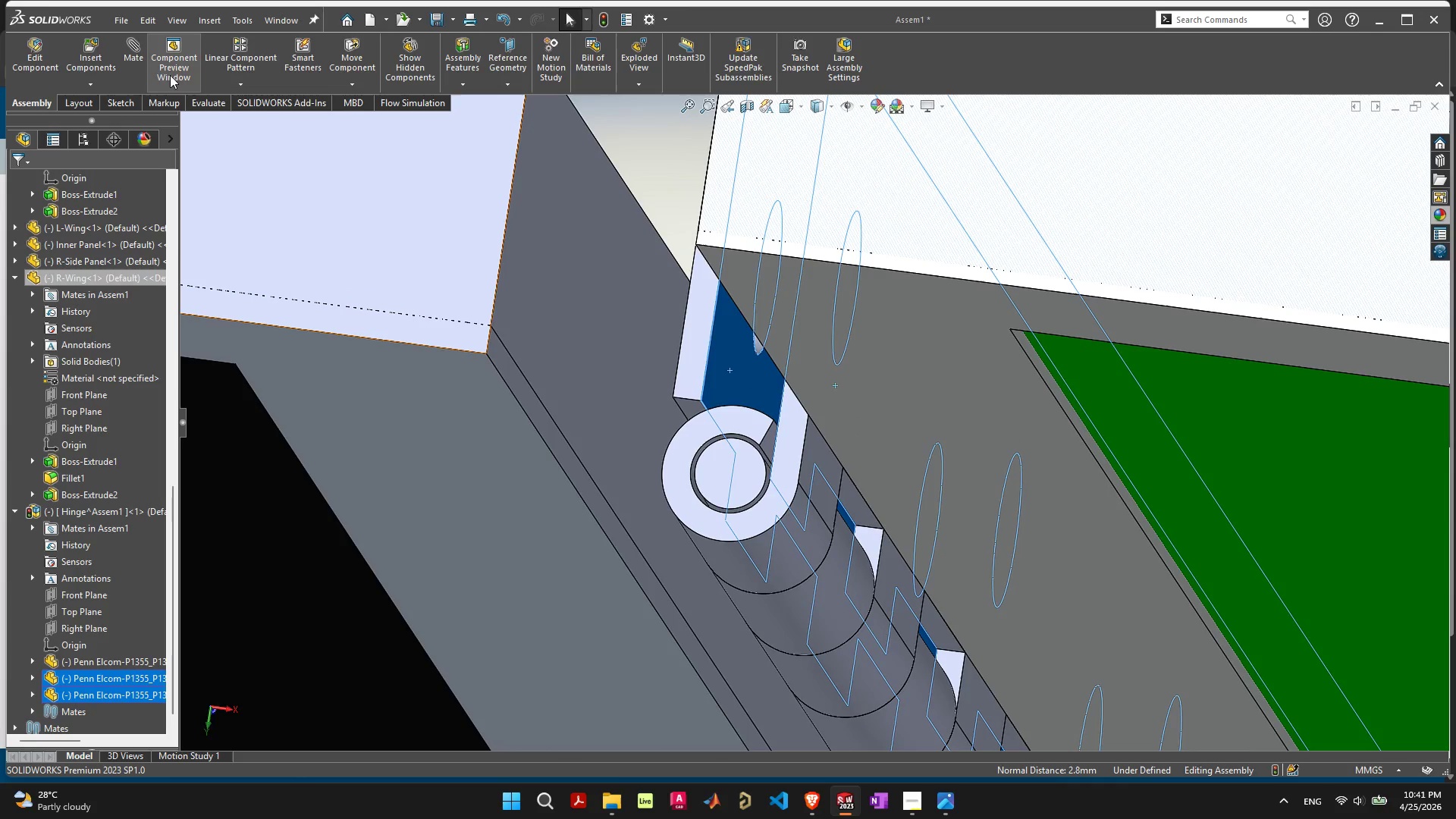 
left_click([149, 61])
 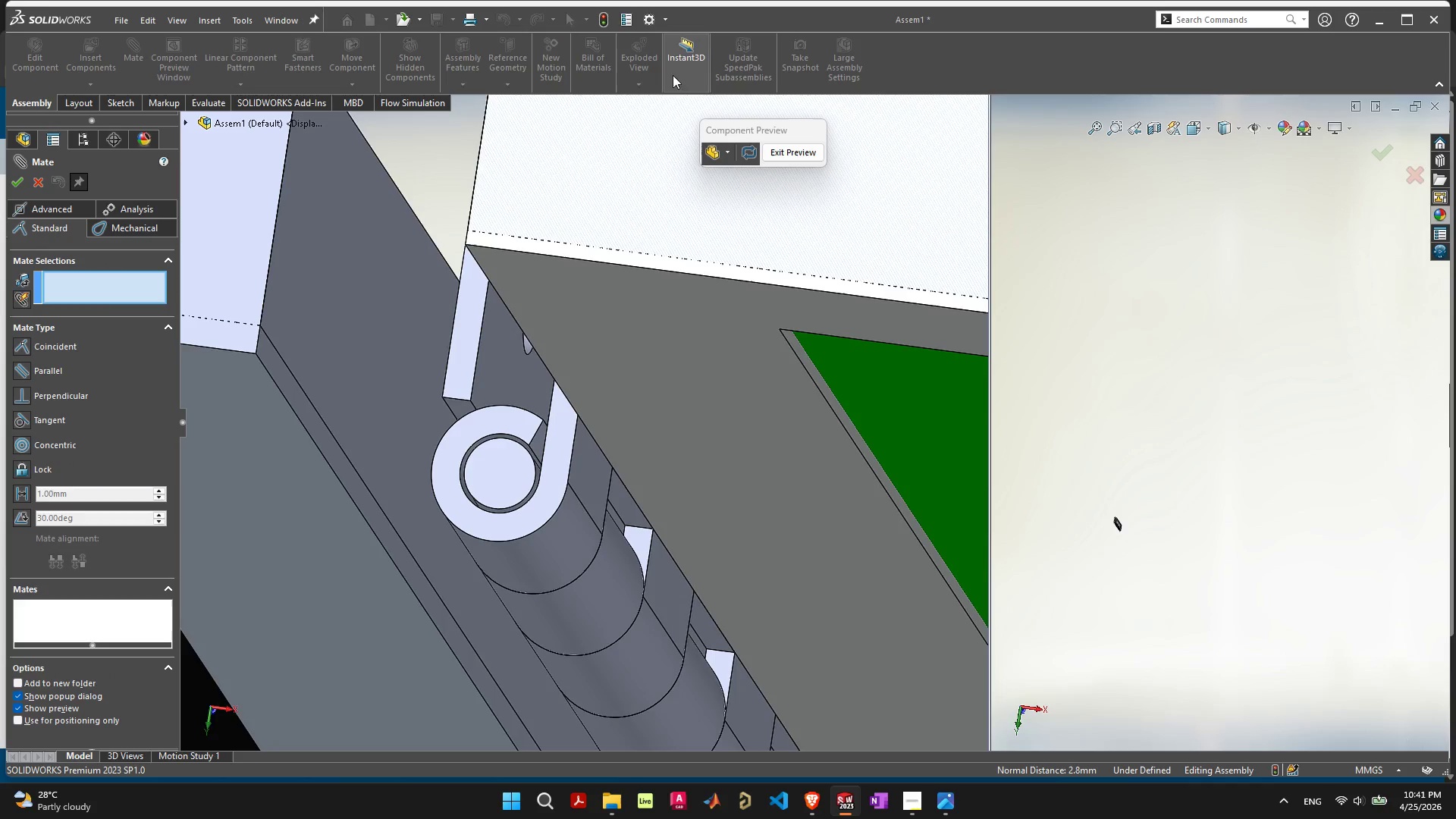 
left_click([800, 155])
 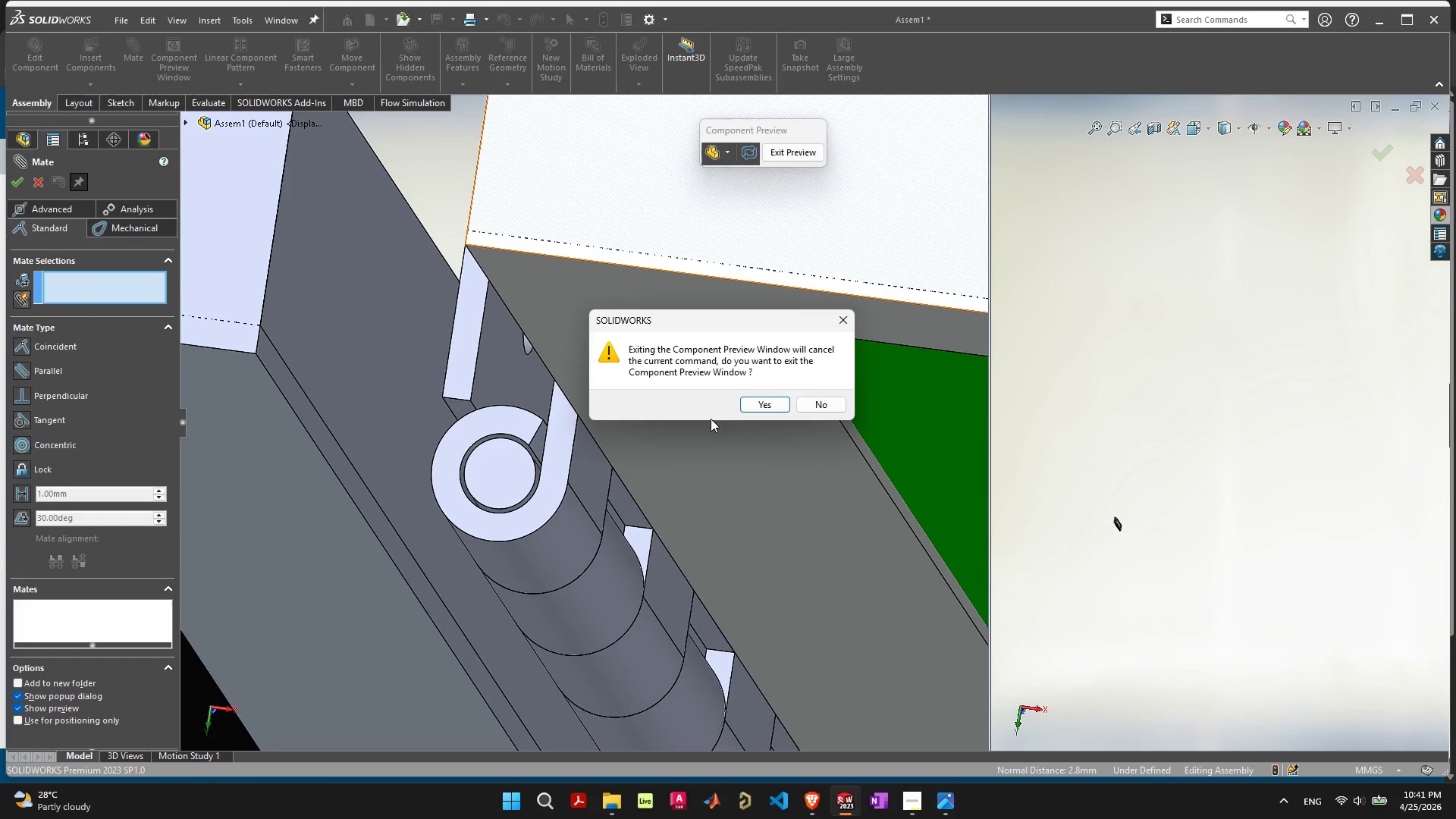 
left_click([768, 411])
 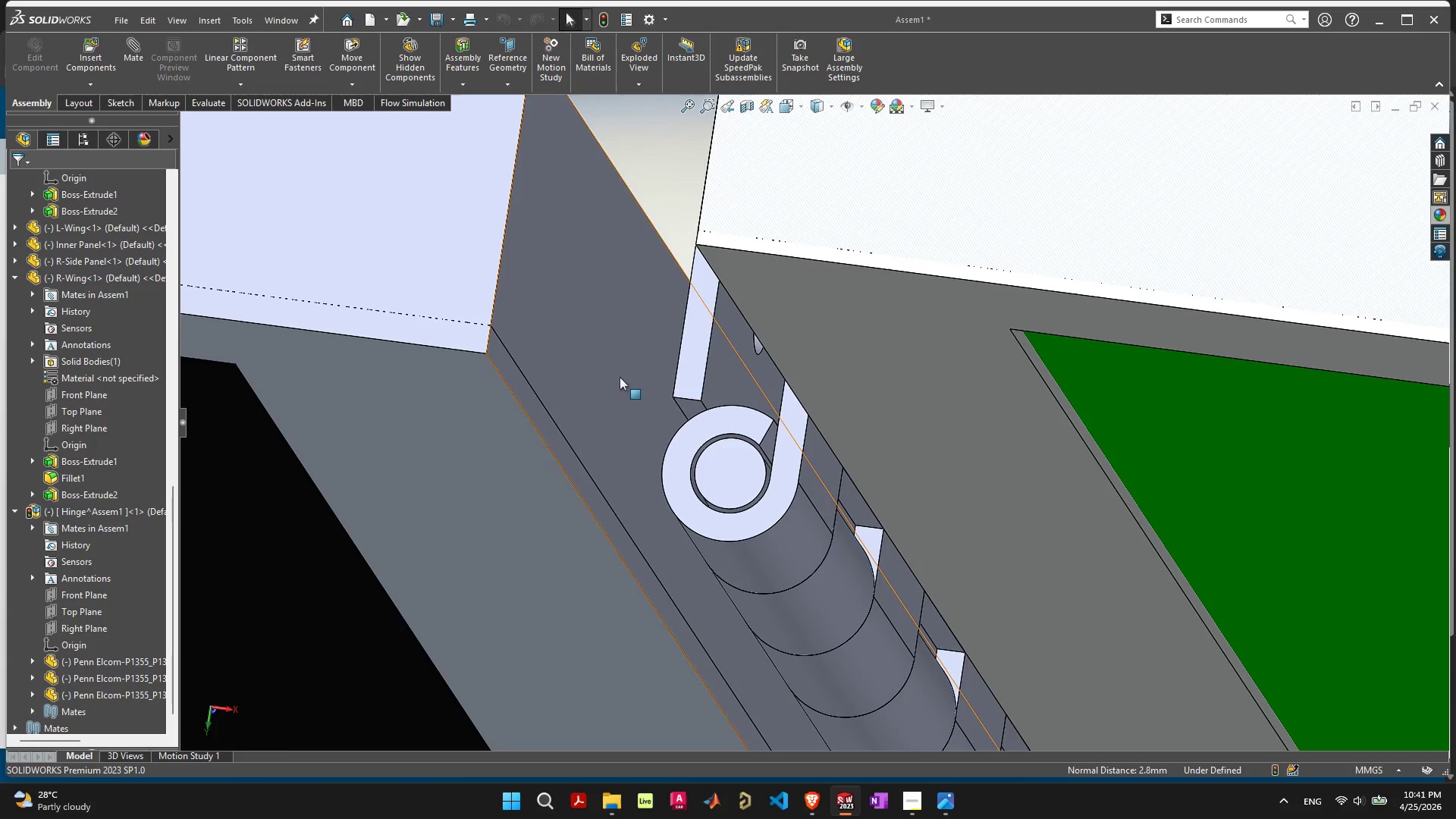 
left_click([735, 366])
 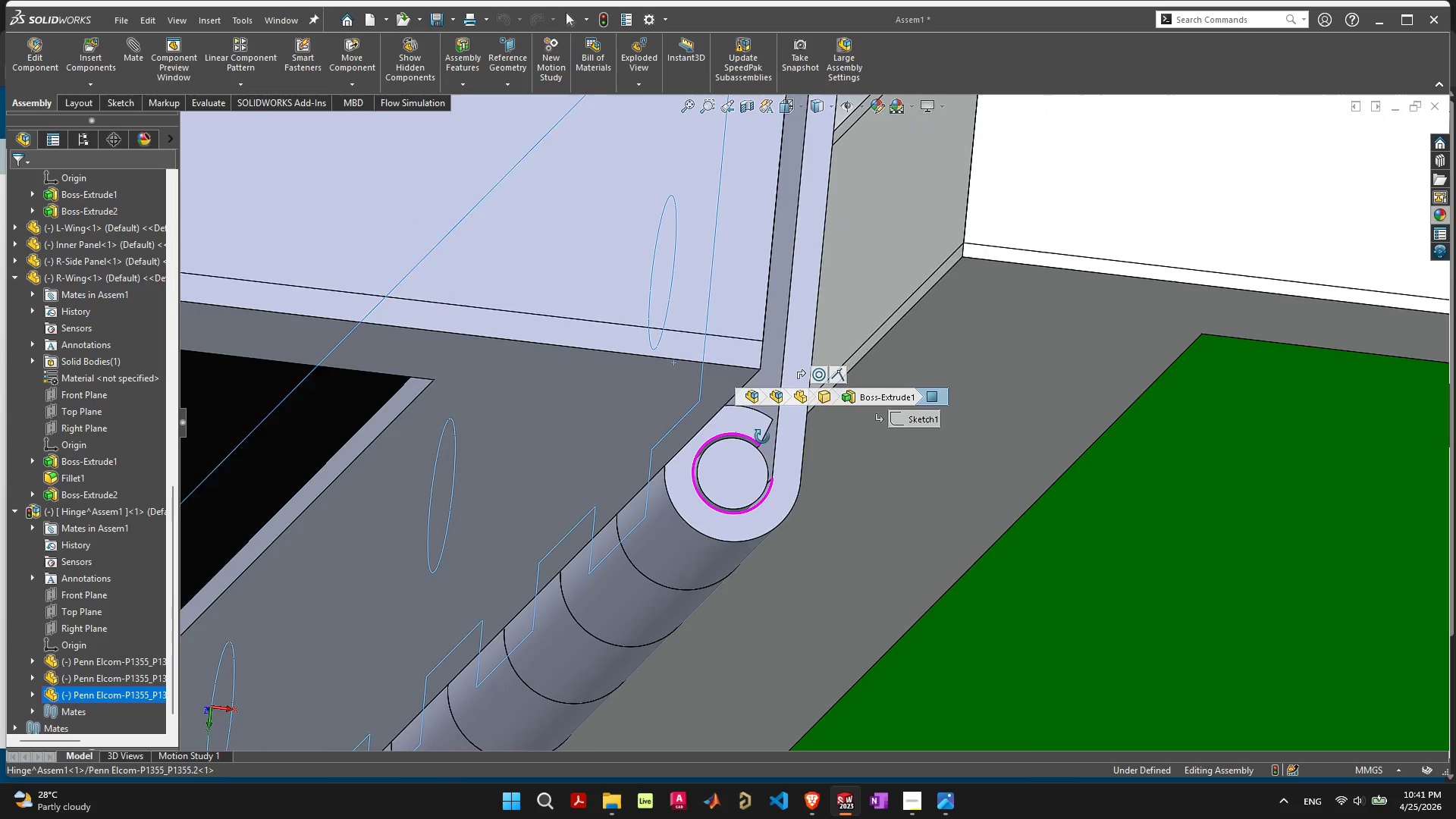 
hold_key(key=ShiftLeft, duration=2.58)
left_click([764, 443])
 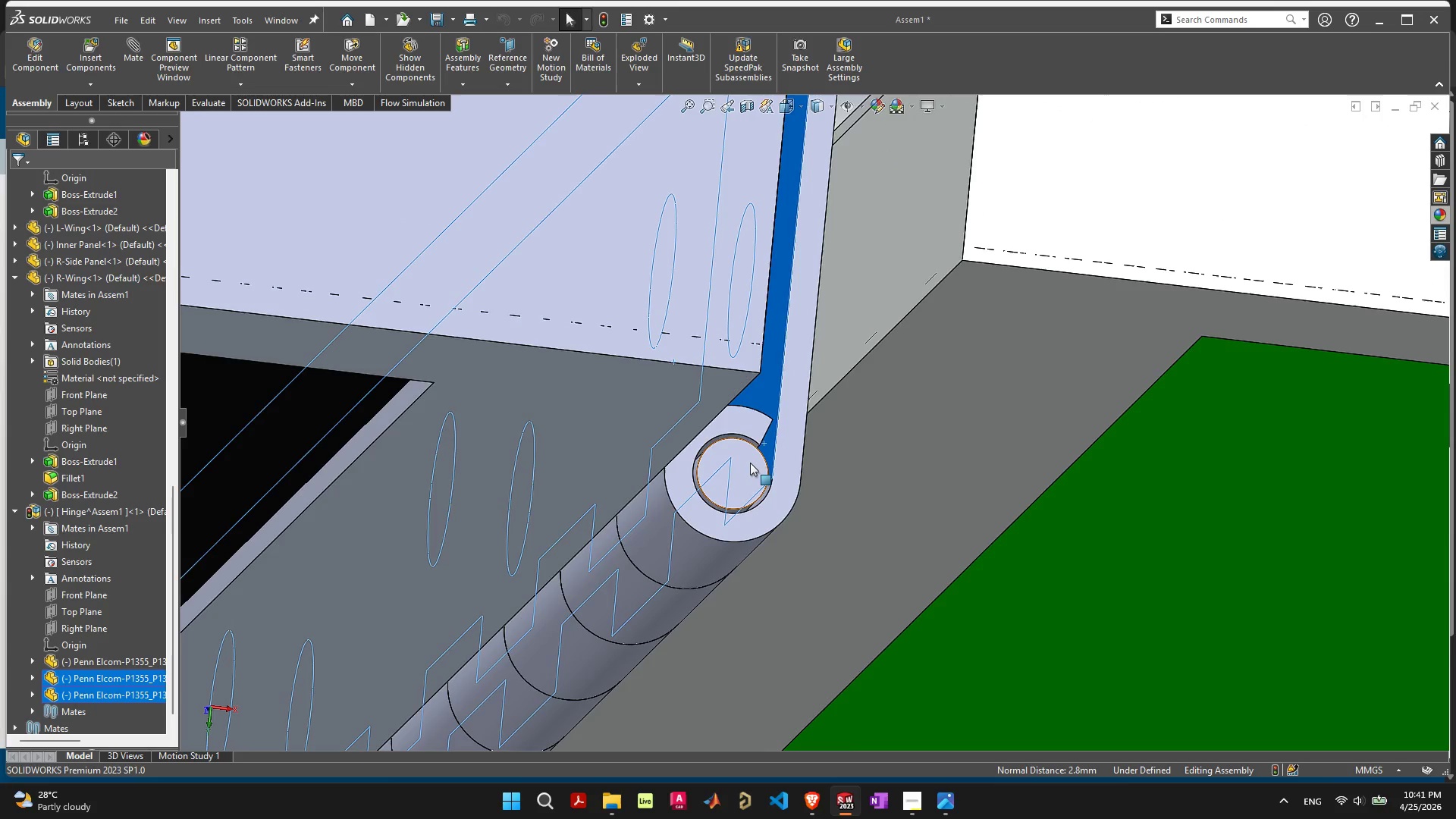 
left_click([750, 463])
 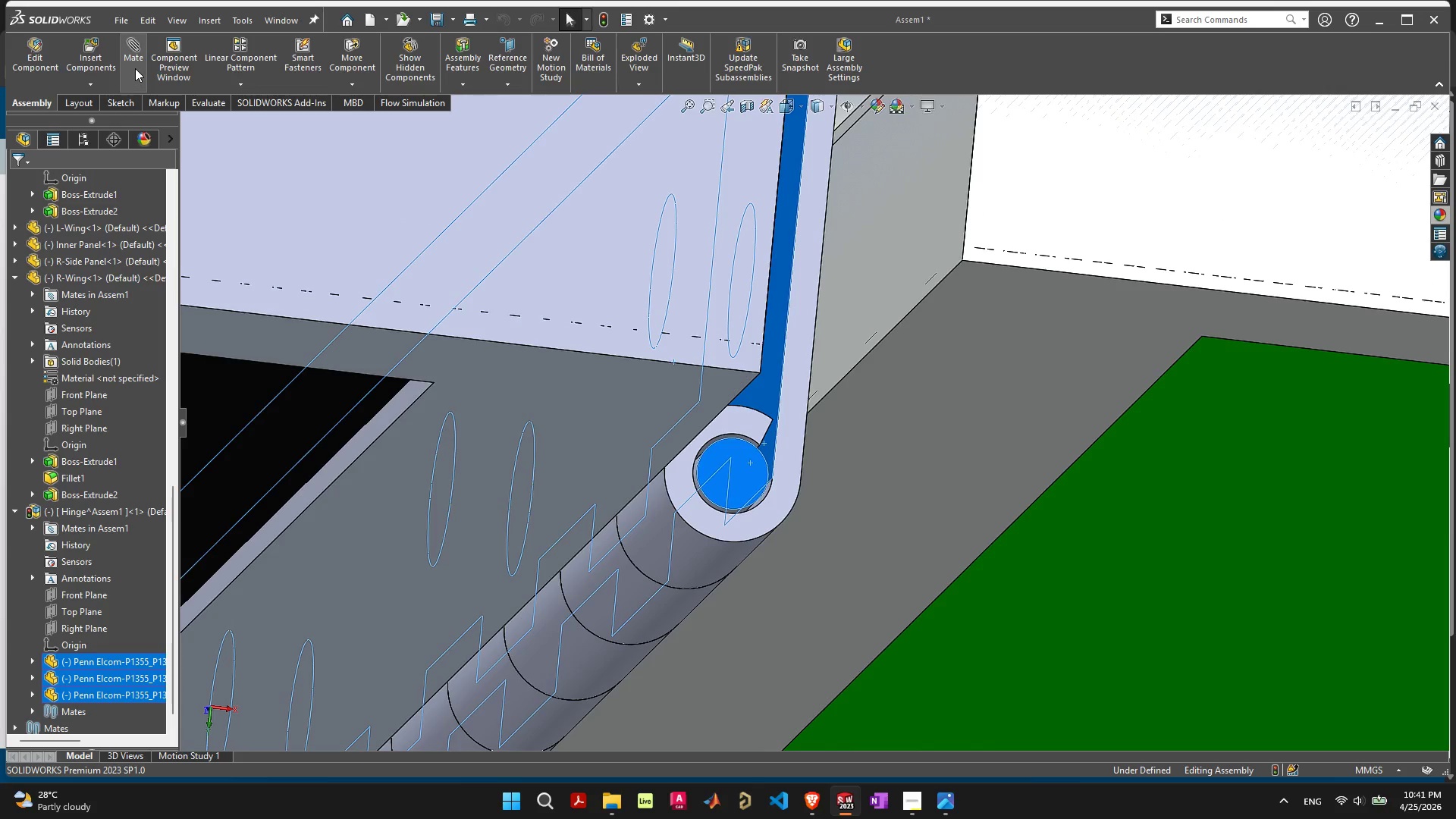 
left_click([135, 67])
 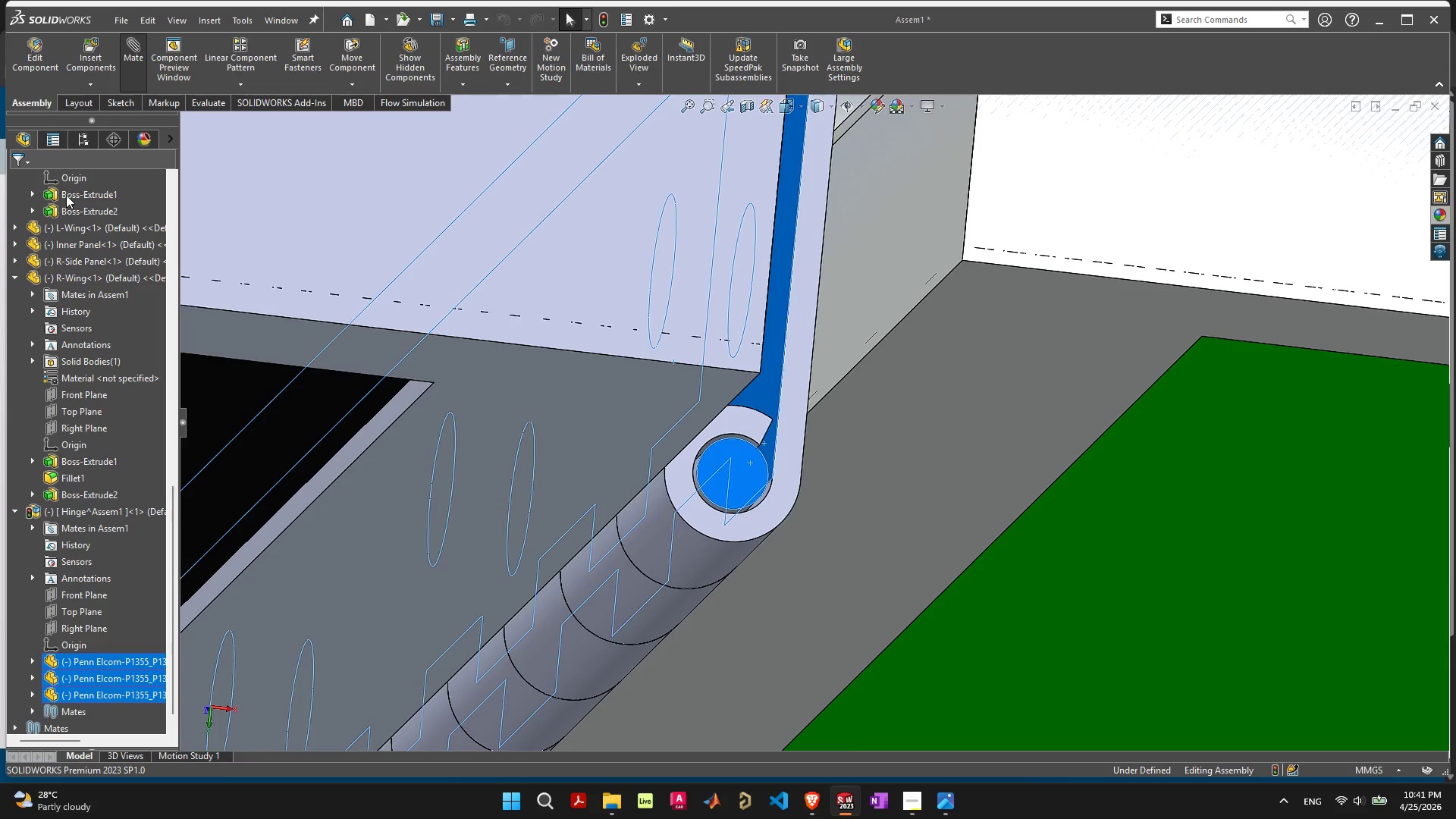 
mouse_move([68, 221])
 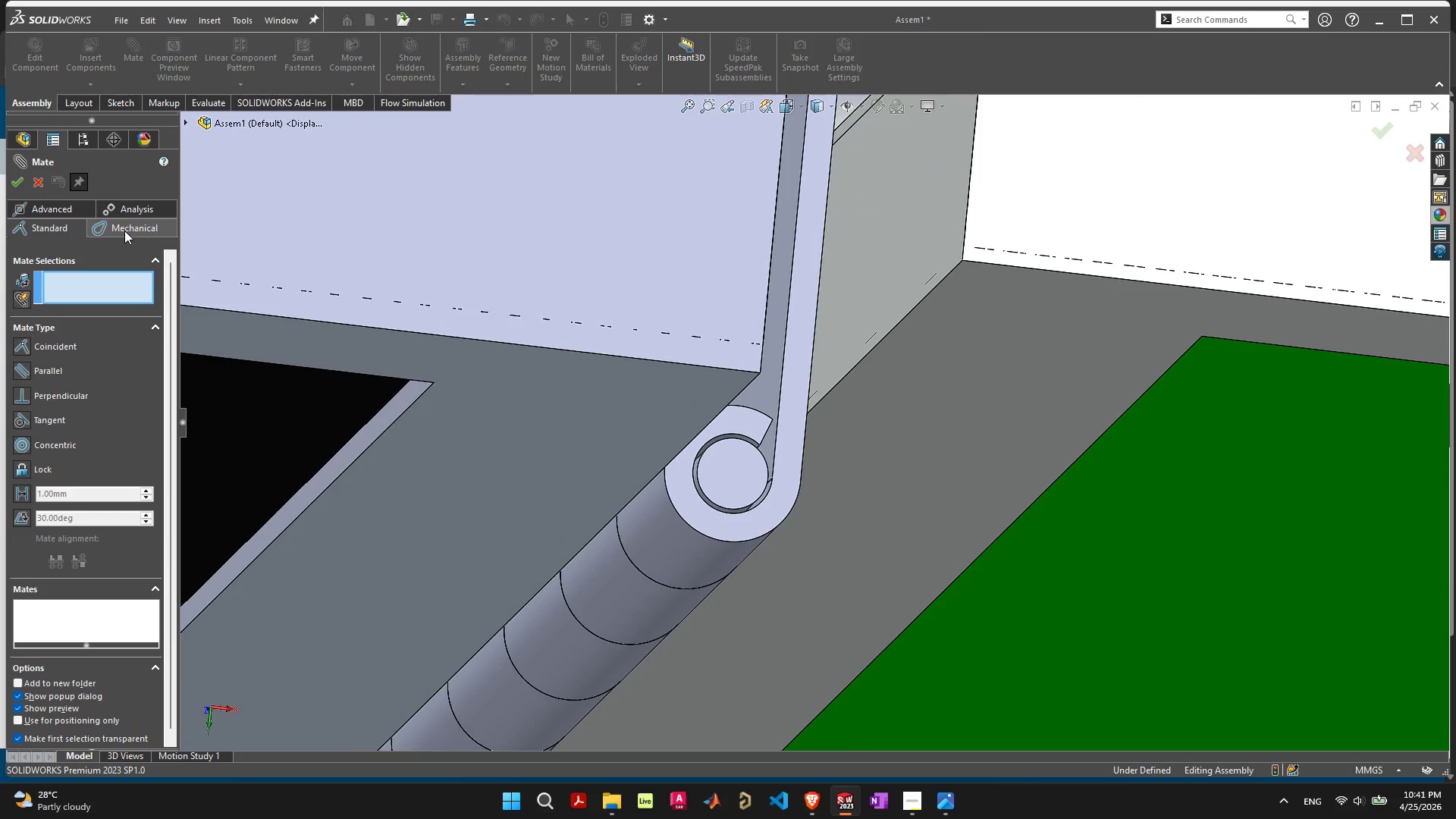 
left_click([125, 231])
 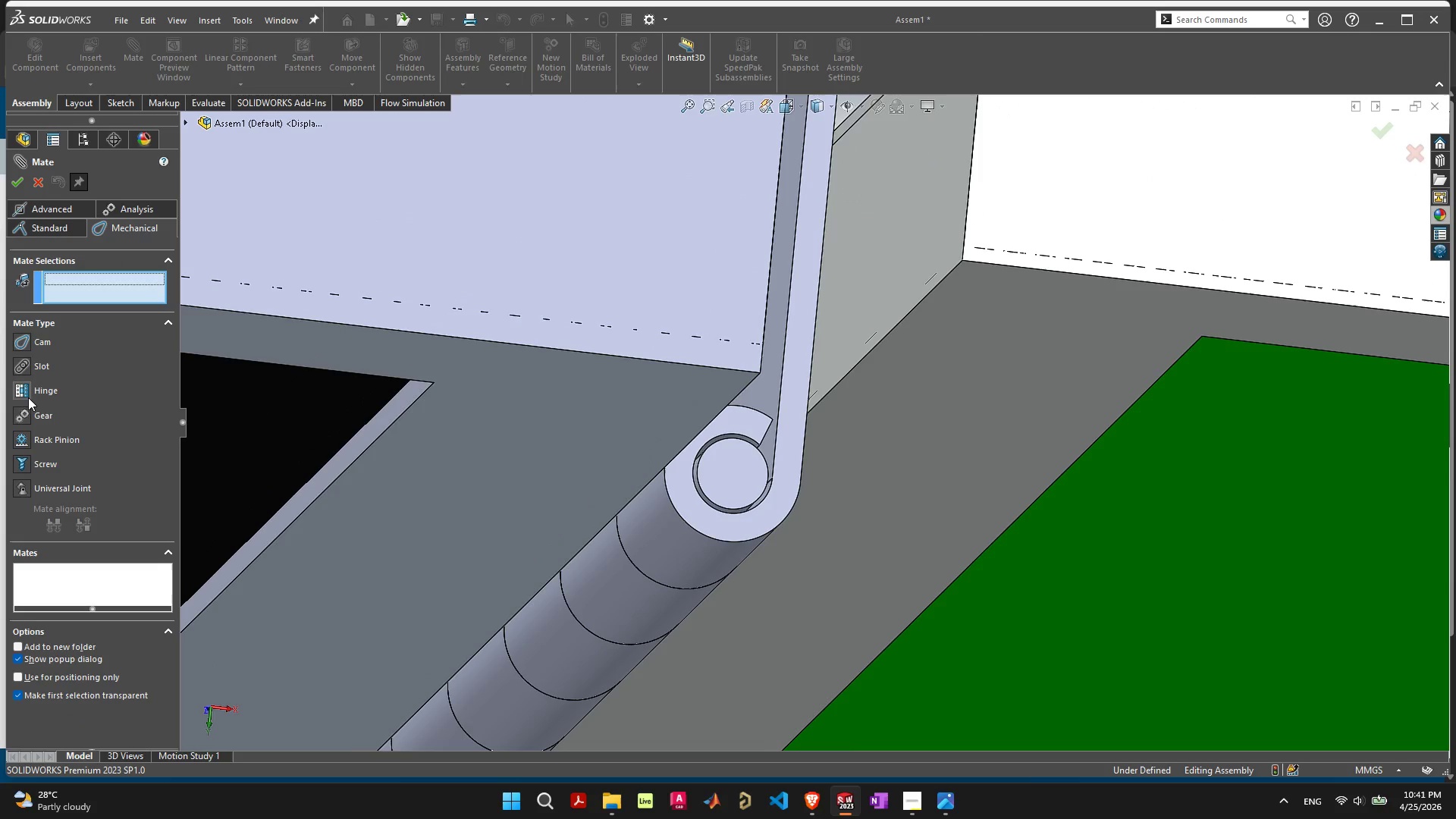 
left_click([25, 394])
 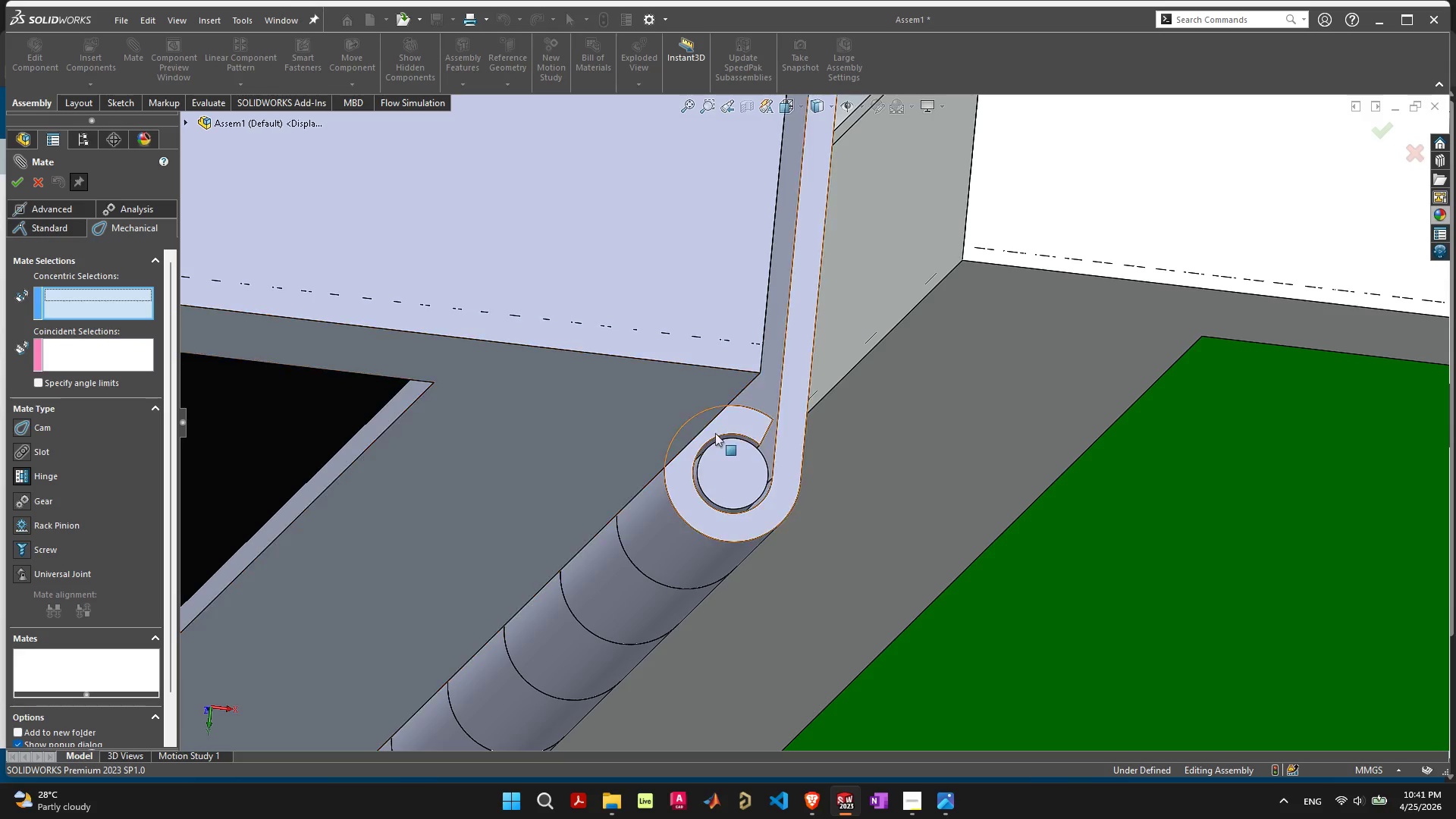 
wait(5.58)
 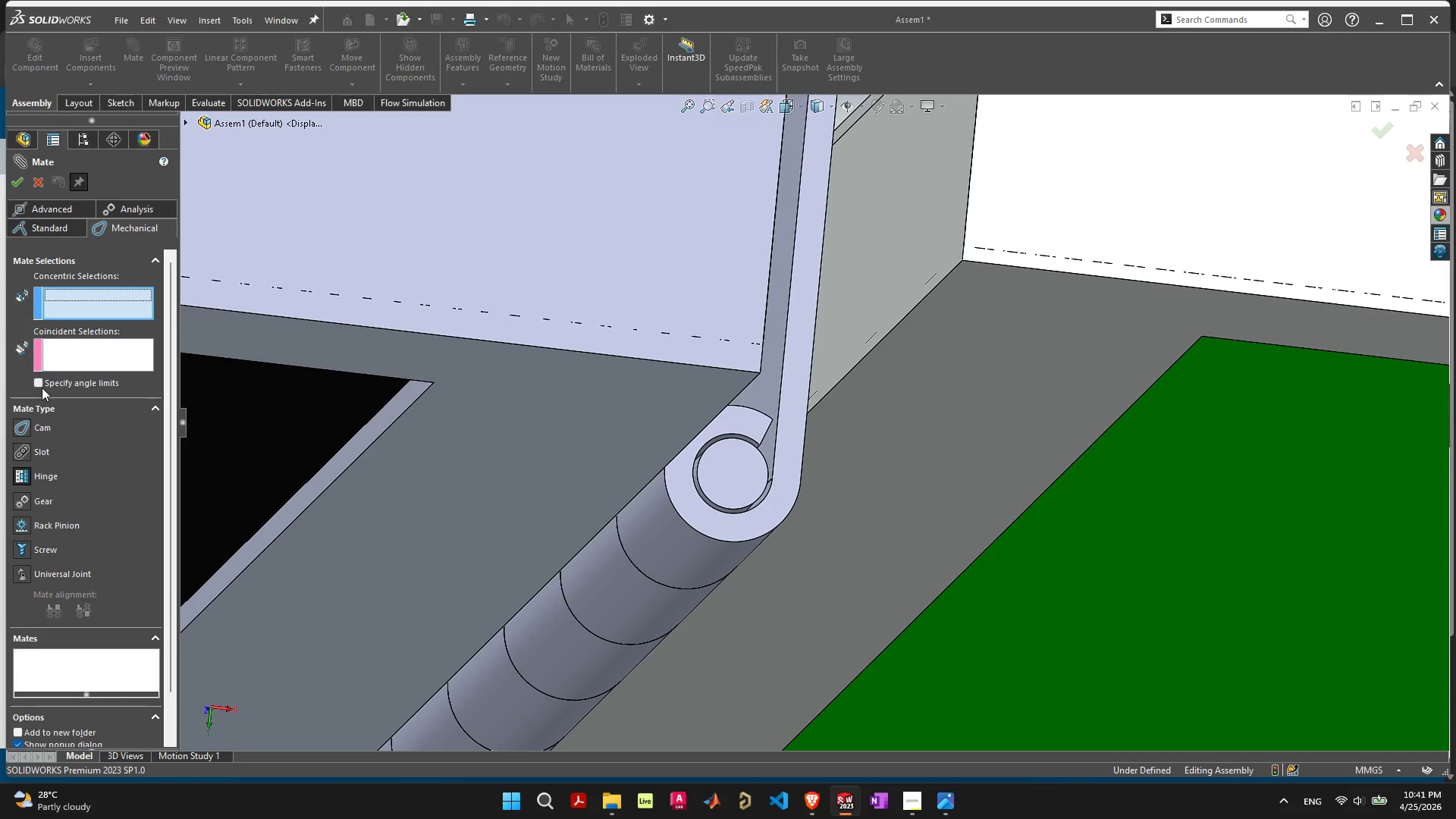 
left_click([742, 442])
 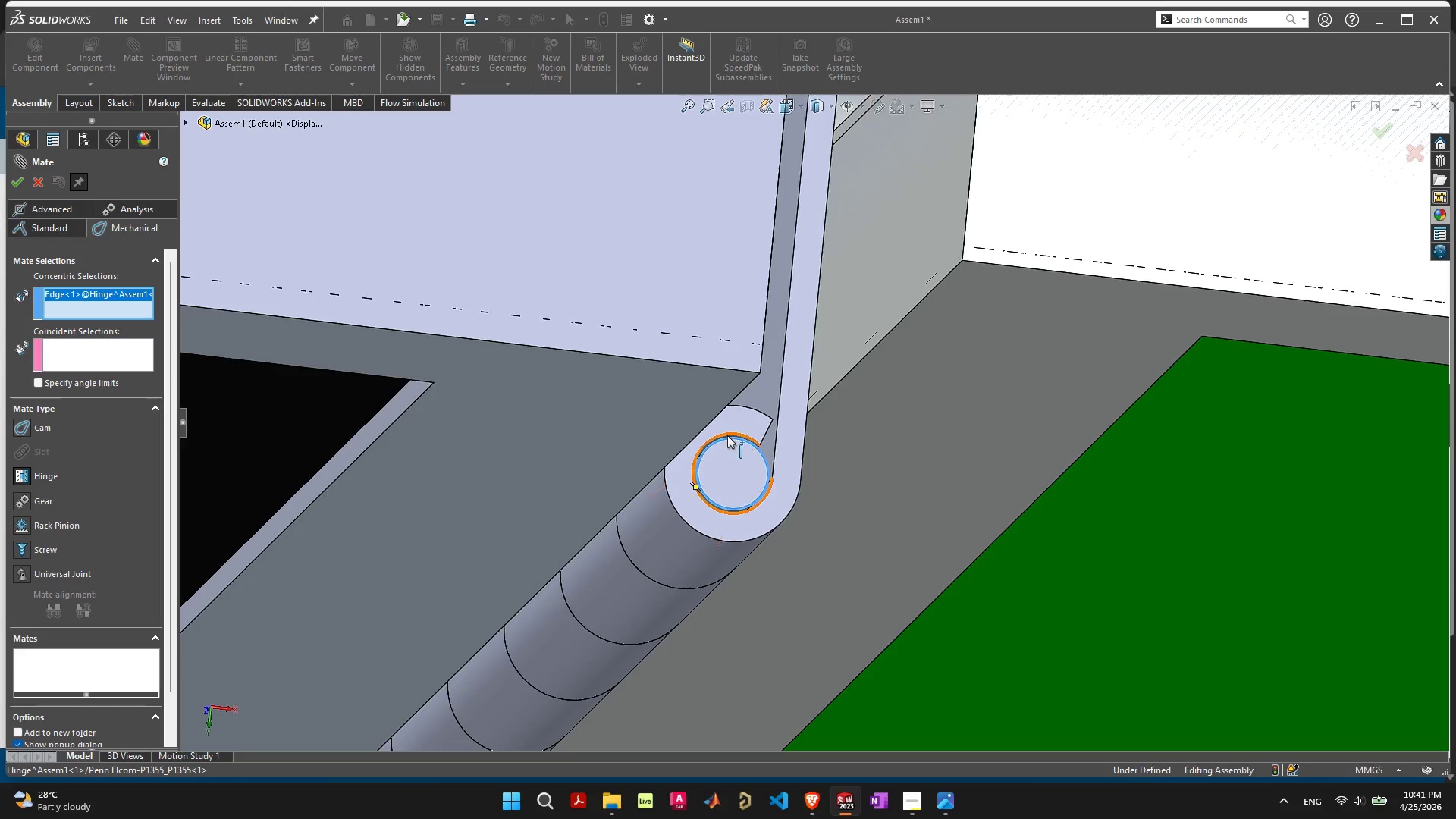 
left_click([727, 432])
 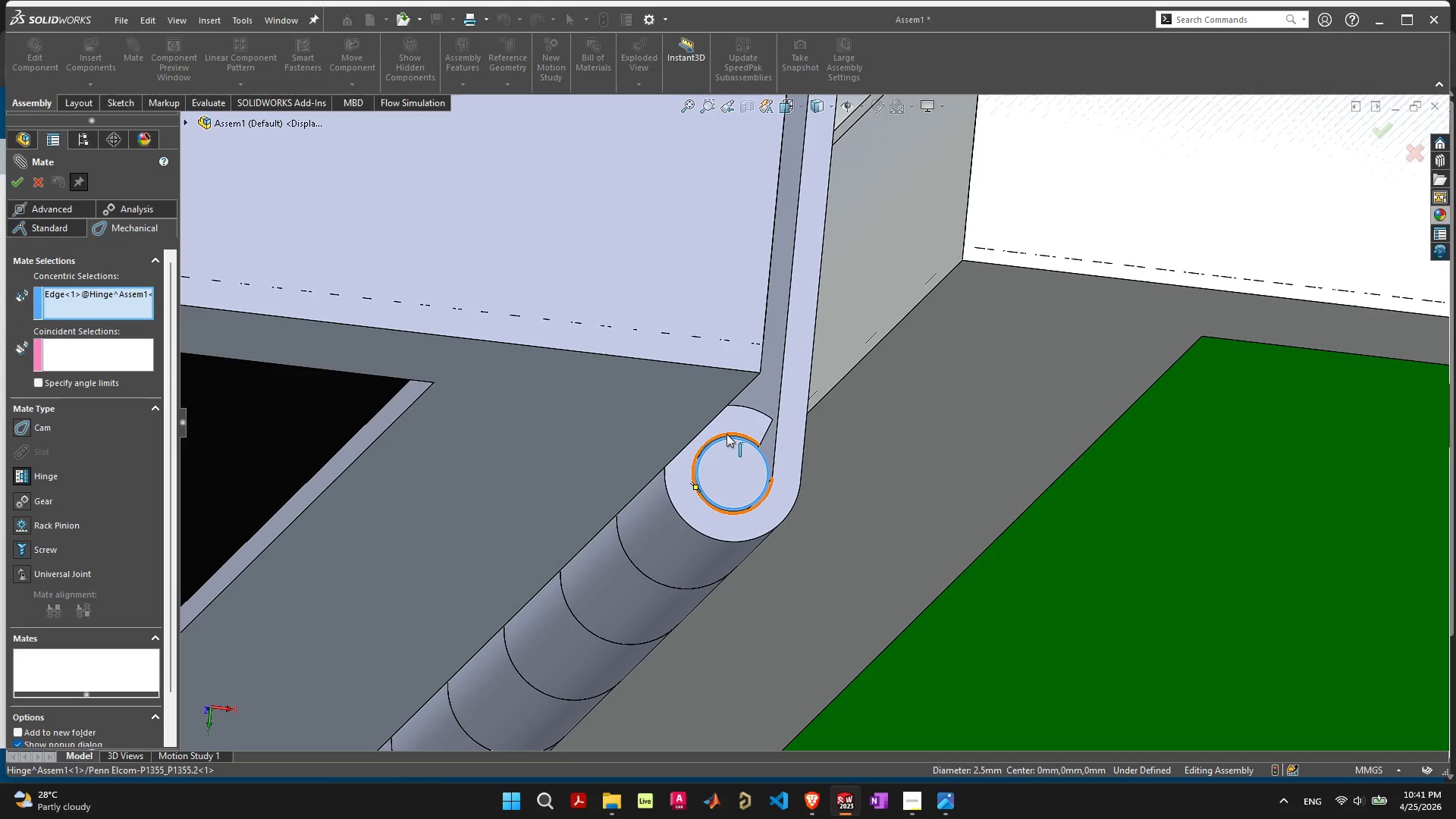 
left_click([726, 435])
 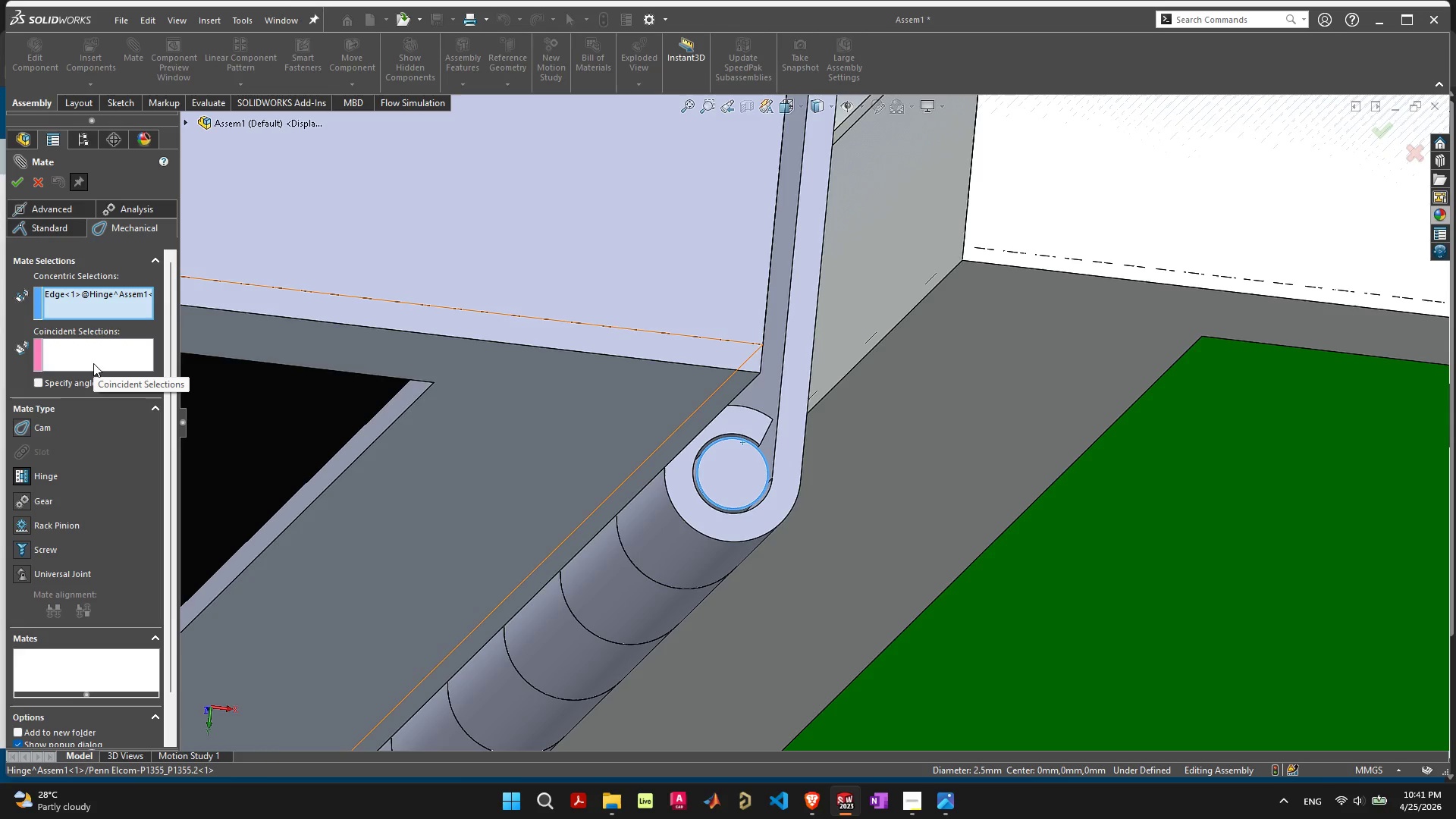 
wait(11.09)
 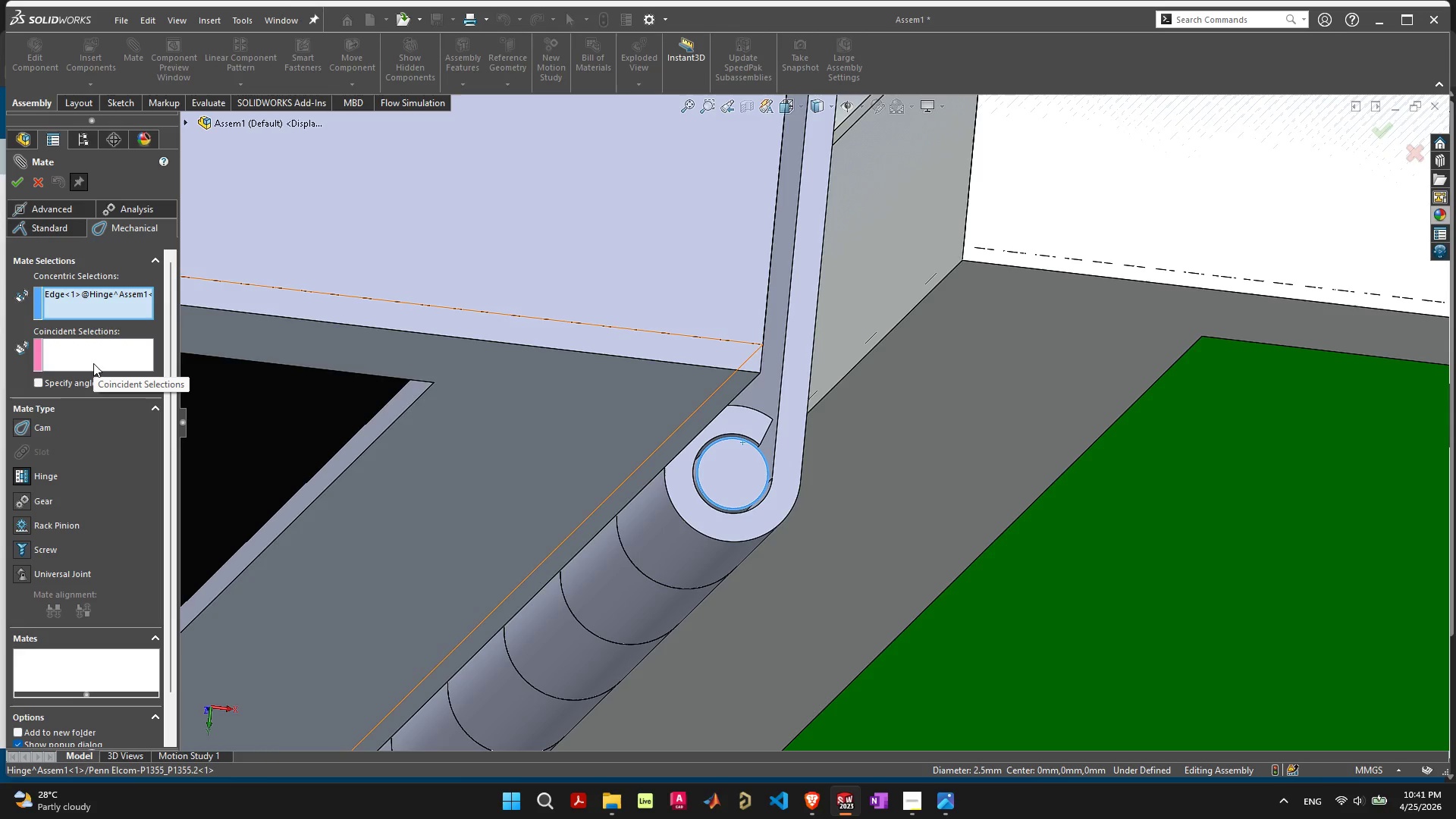 
left_click([93, 363])
 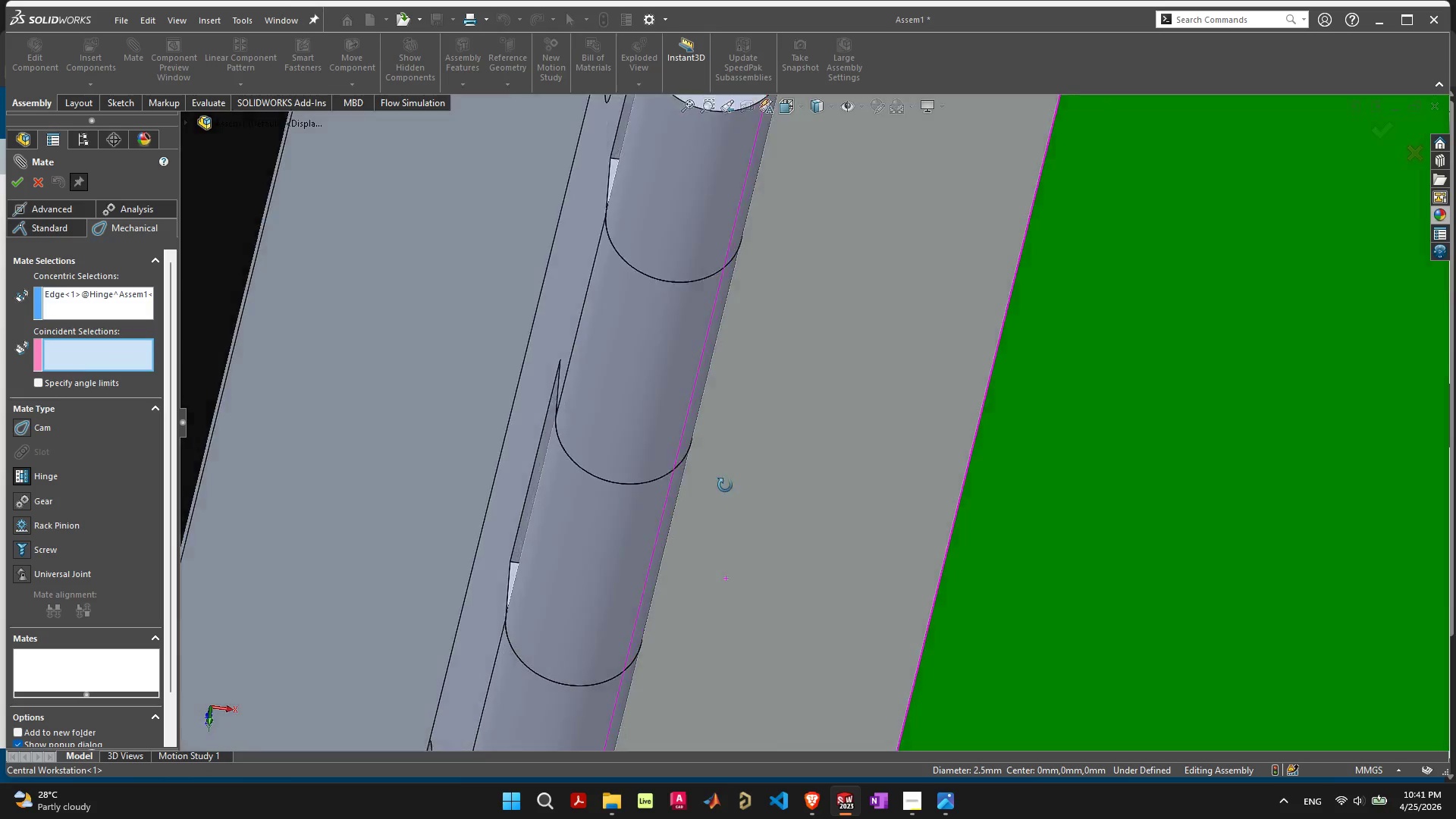 
wait(6.67)
 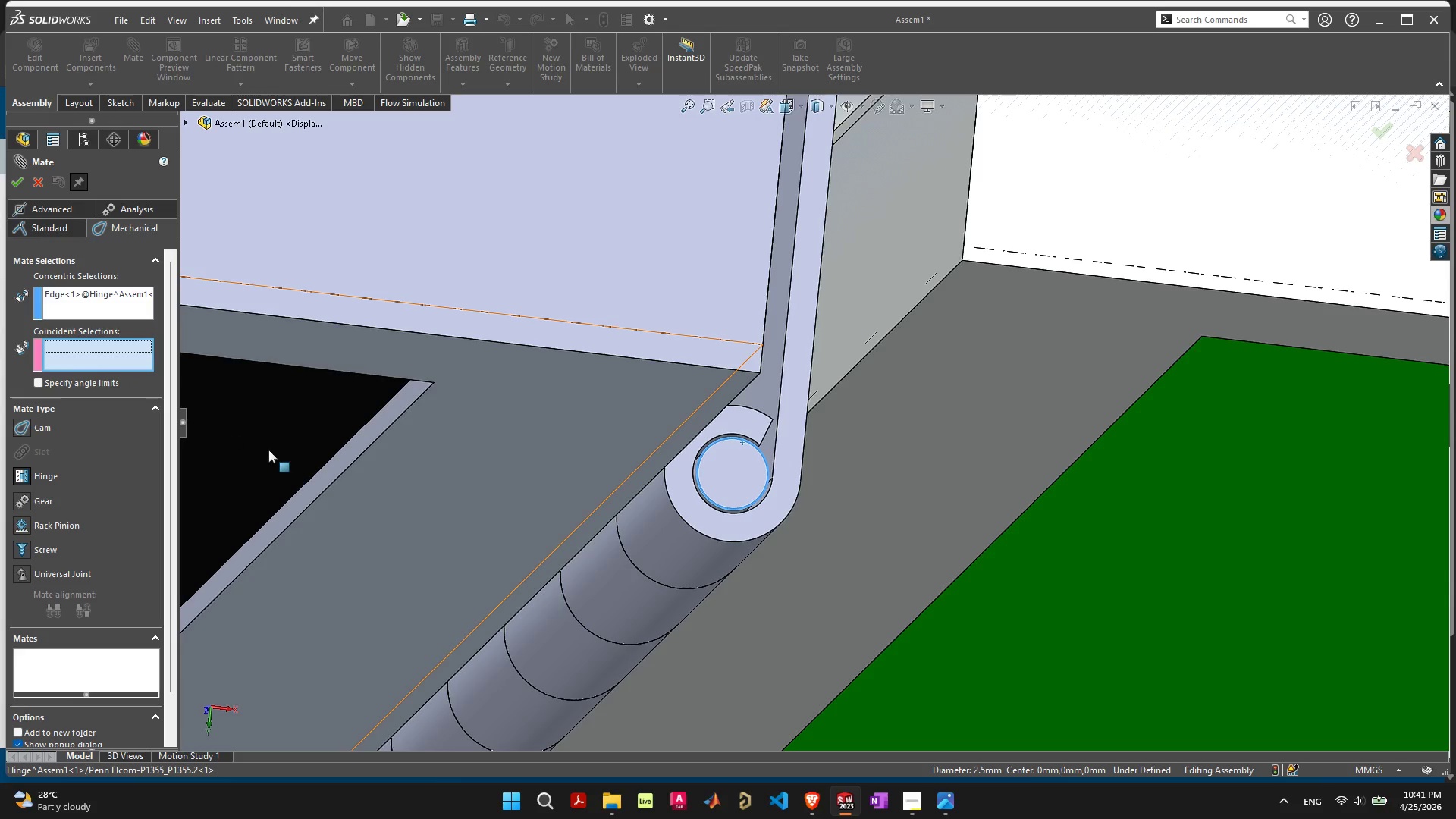 
scroll: coordinate [695, 309], scroll_direction: down, amount: 7.0
 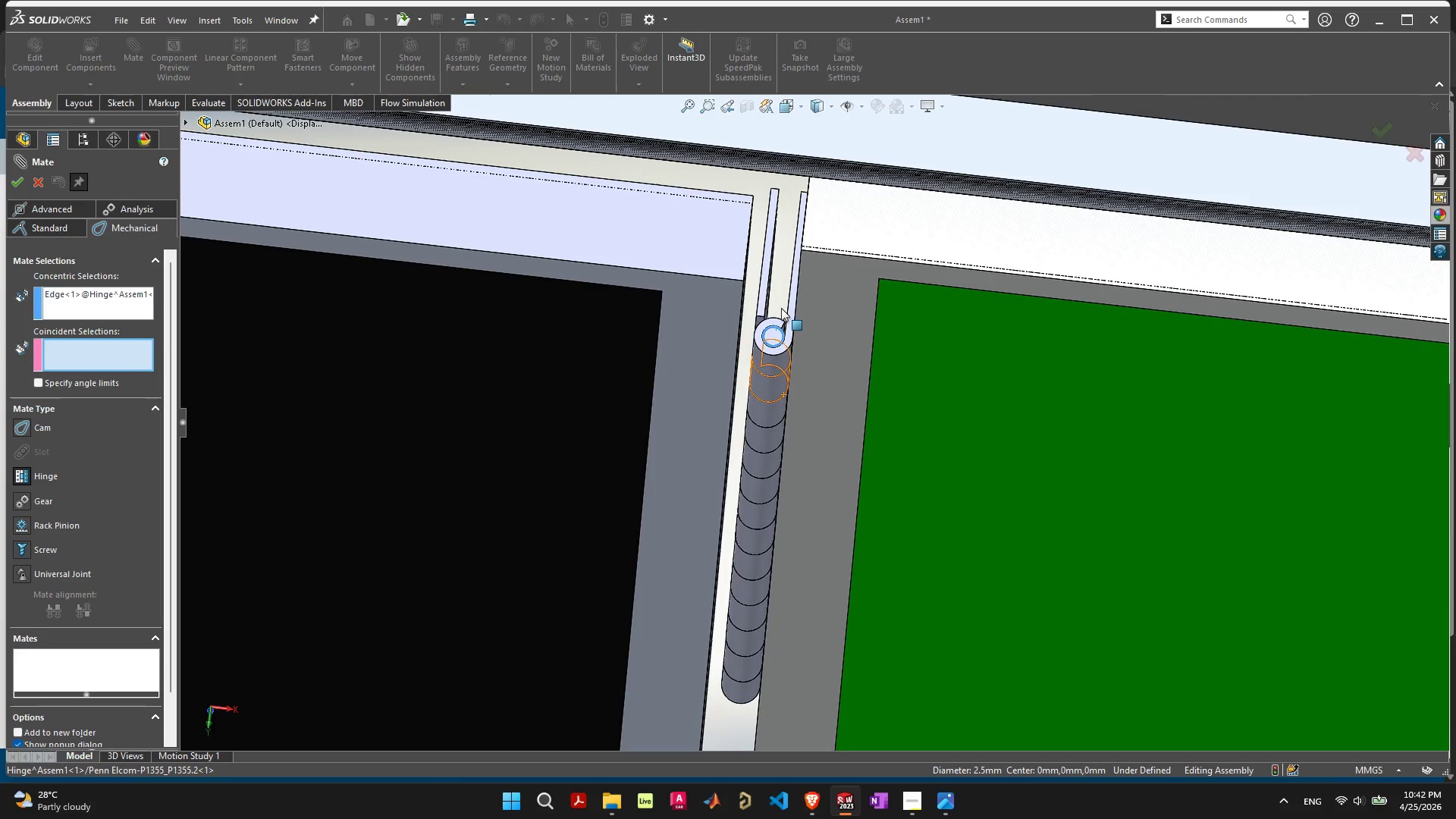 
scroll: coordinate [770, 381], scroll_direction: up, amount: 8.0
 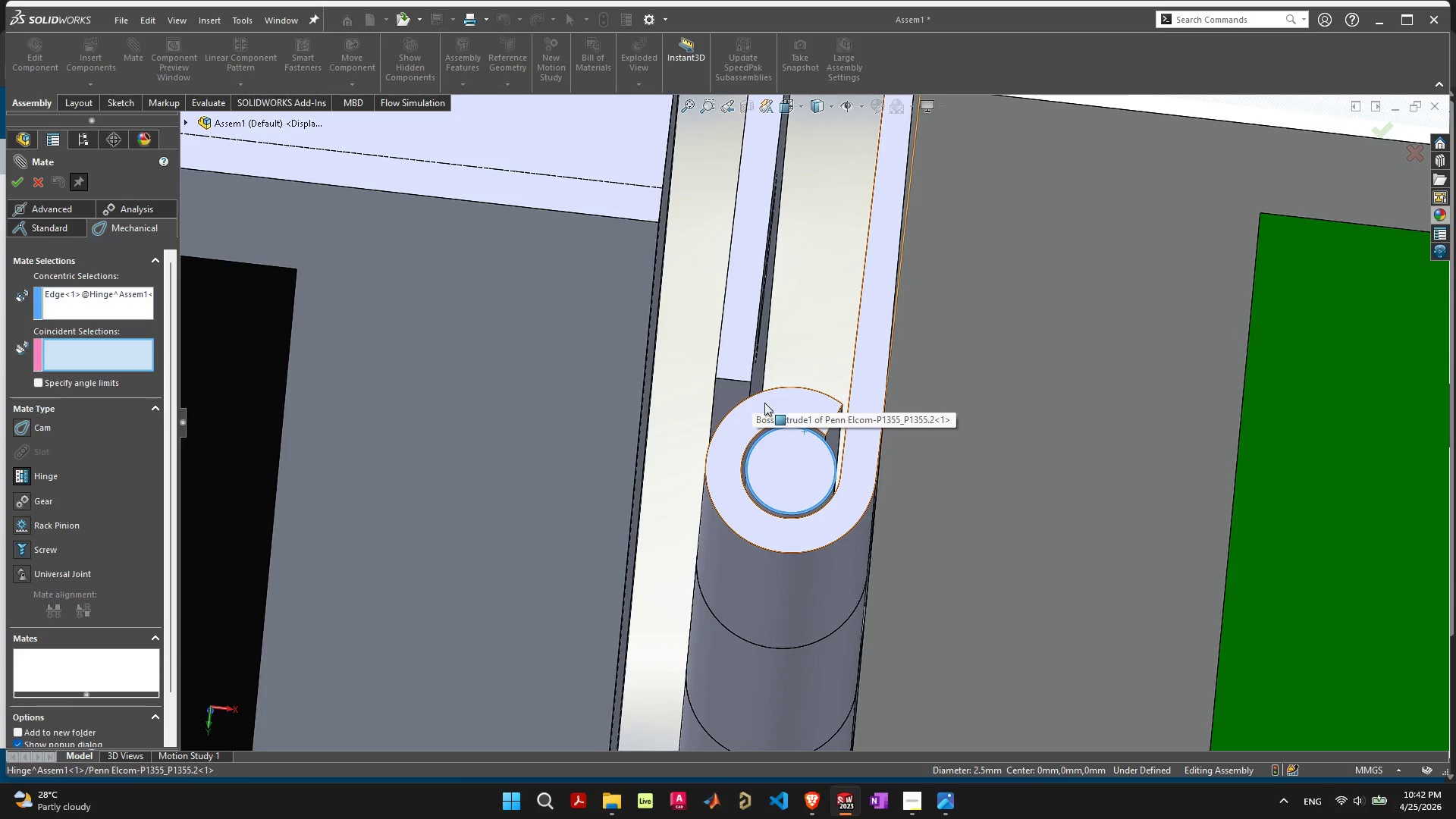 
left_click([764, 403])
 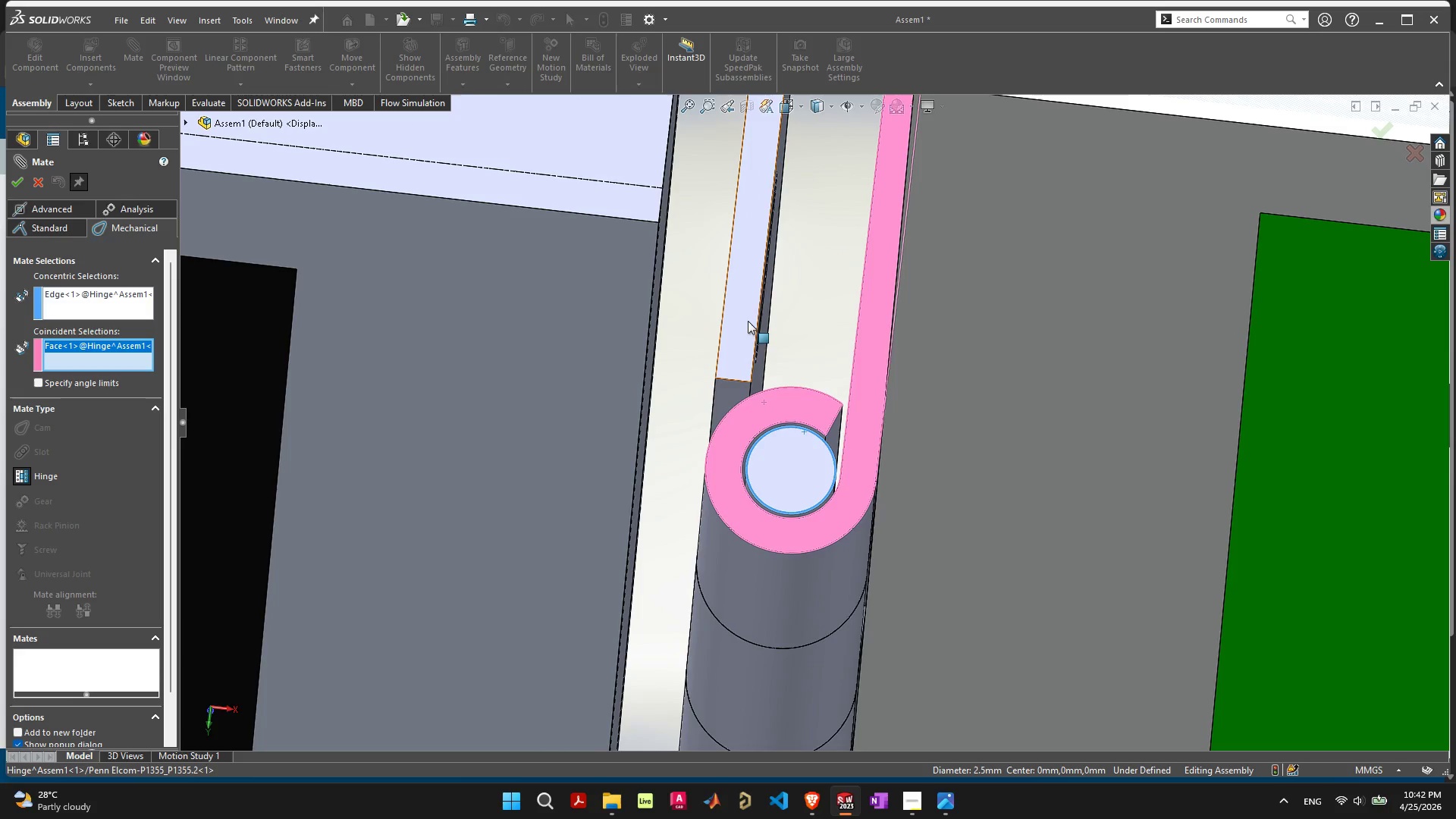 
hold_key(key=ShiftLeft, duration=0.44)
left_click([748, 321])
 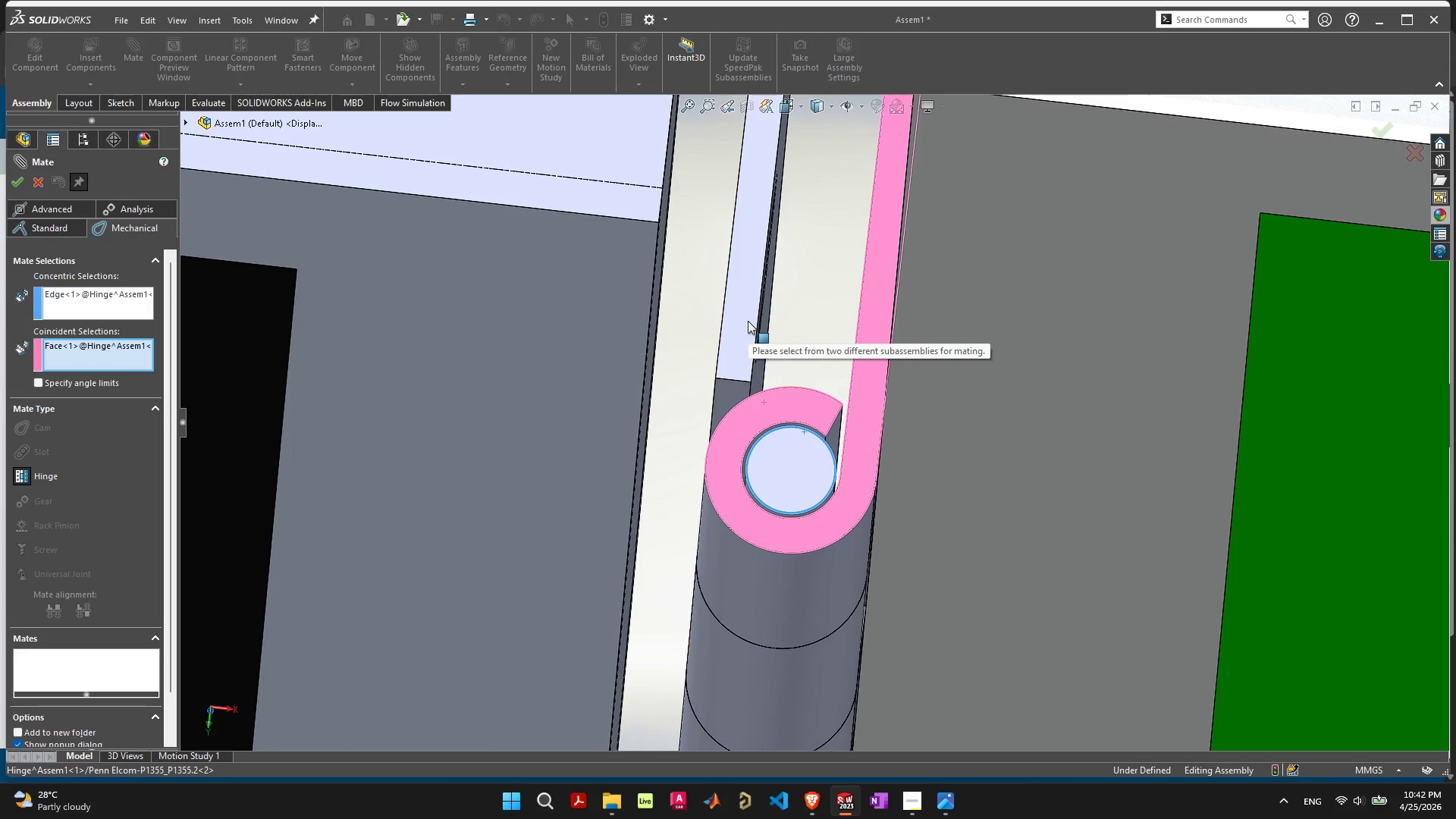 
left_click([748, 321])
 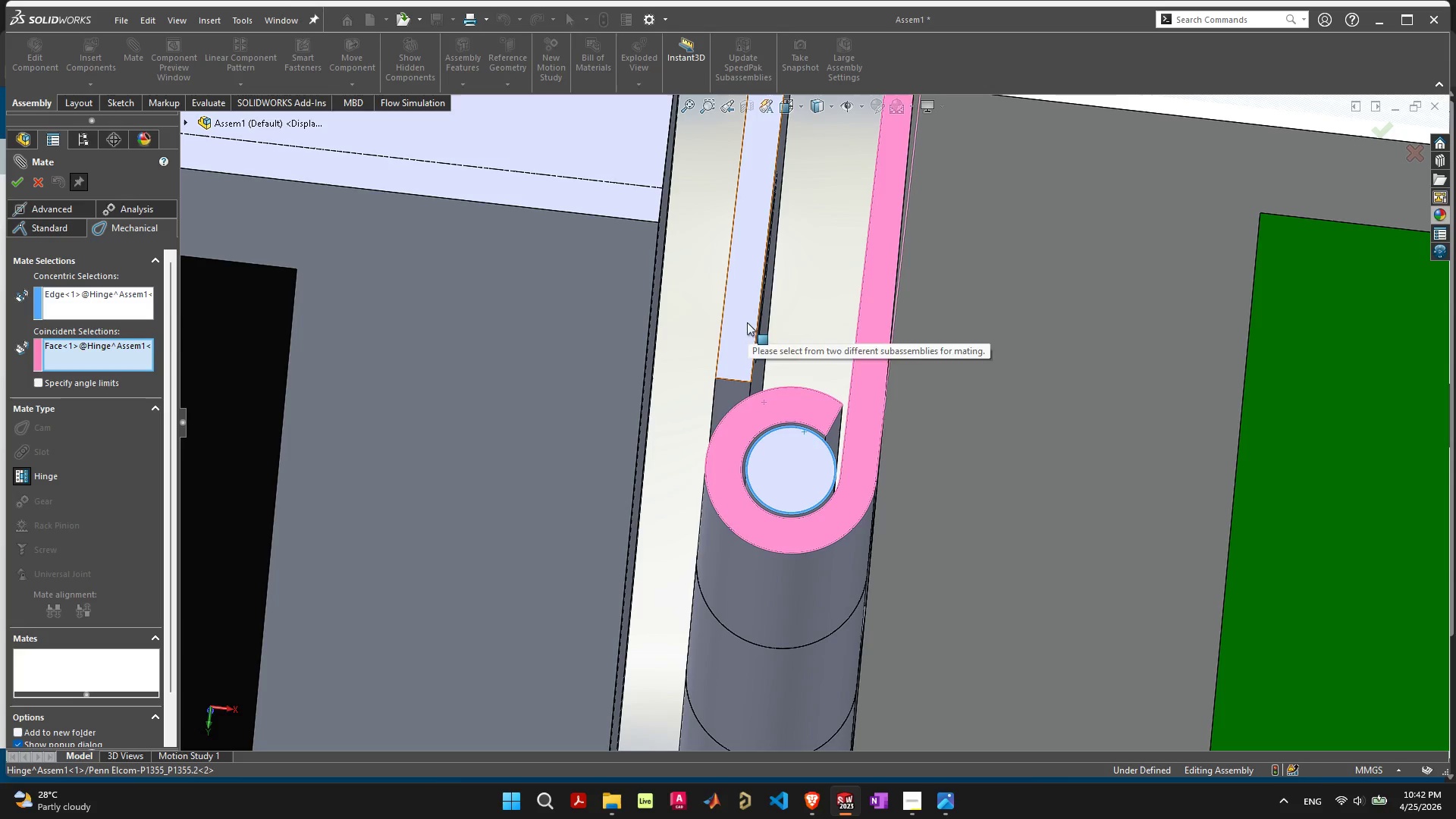 
left_click([739, 343])
 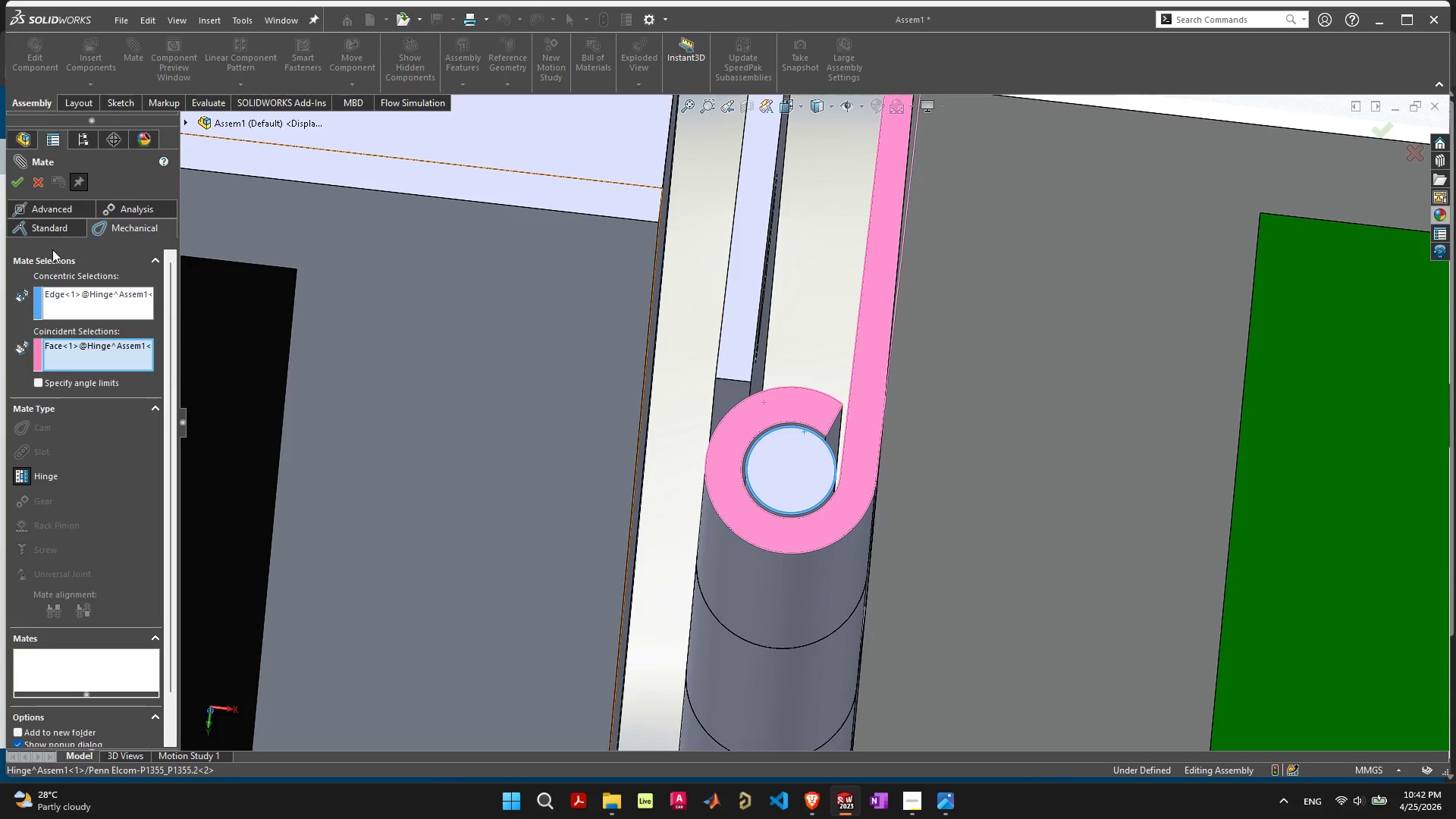 
left_click([25, 183])
 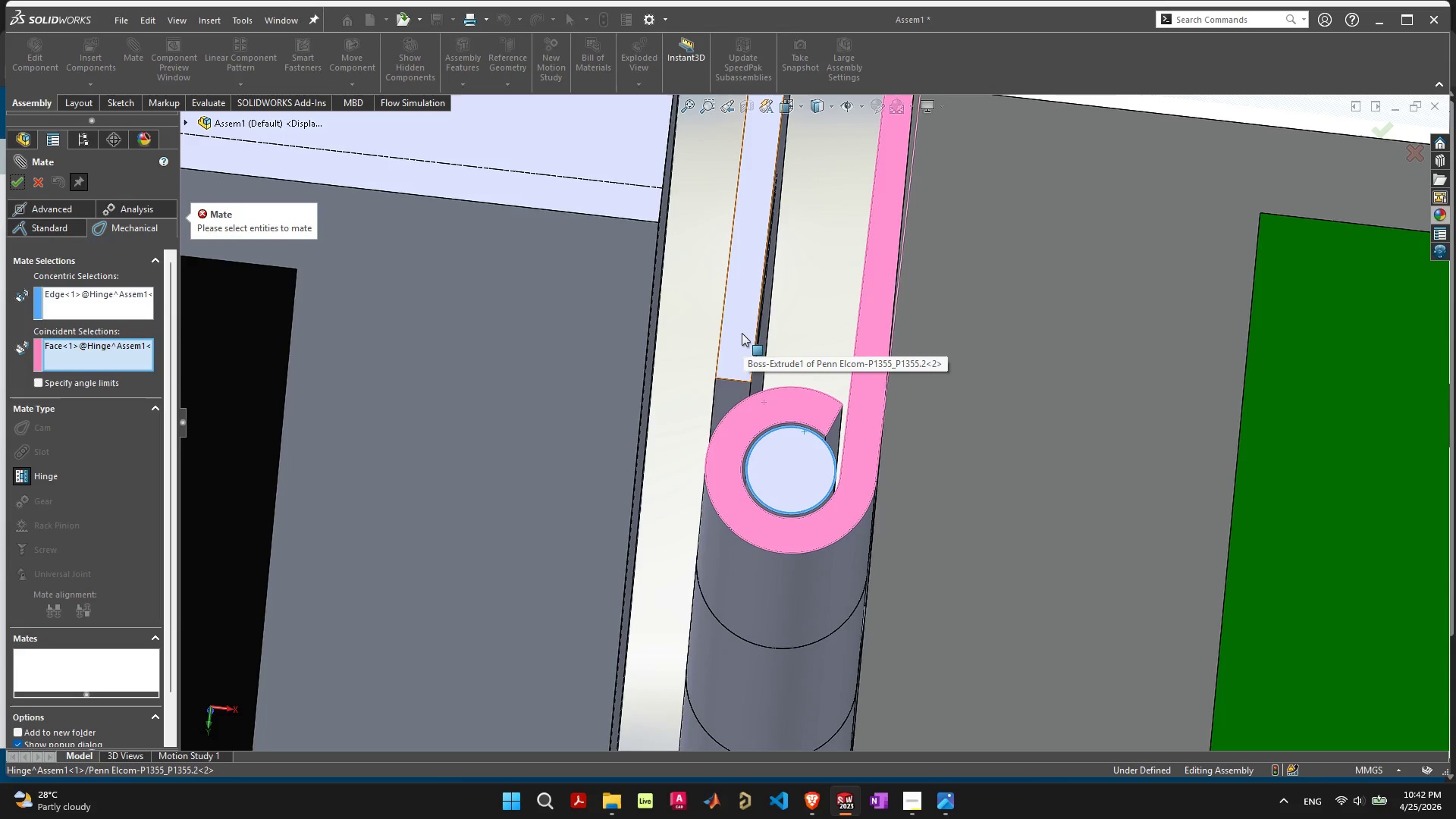 
left_click([113, 661])
 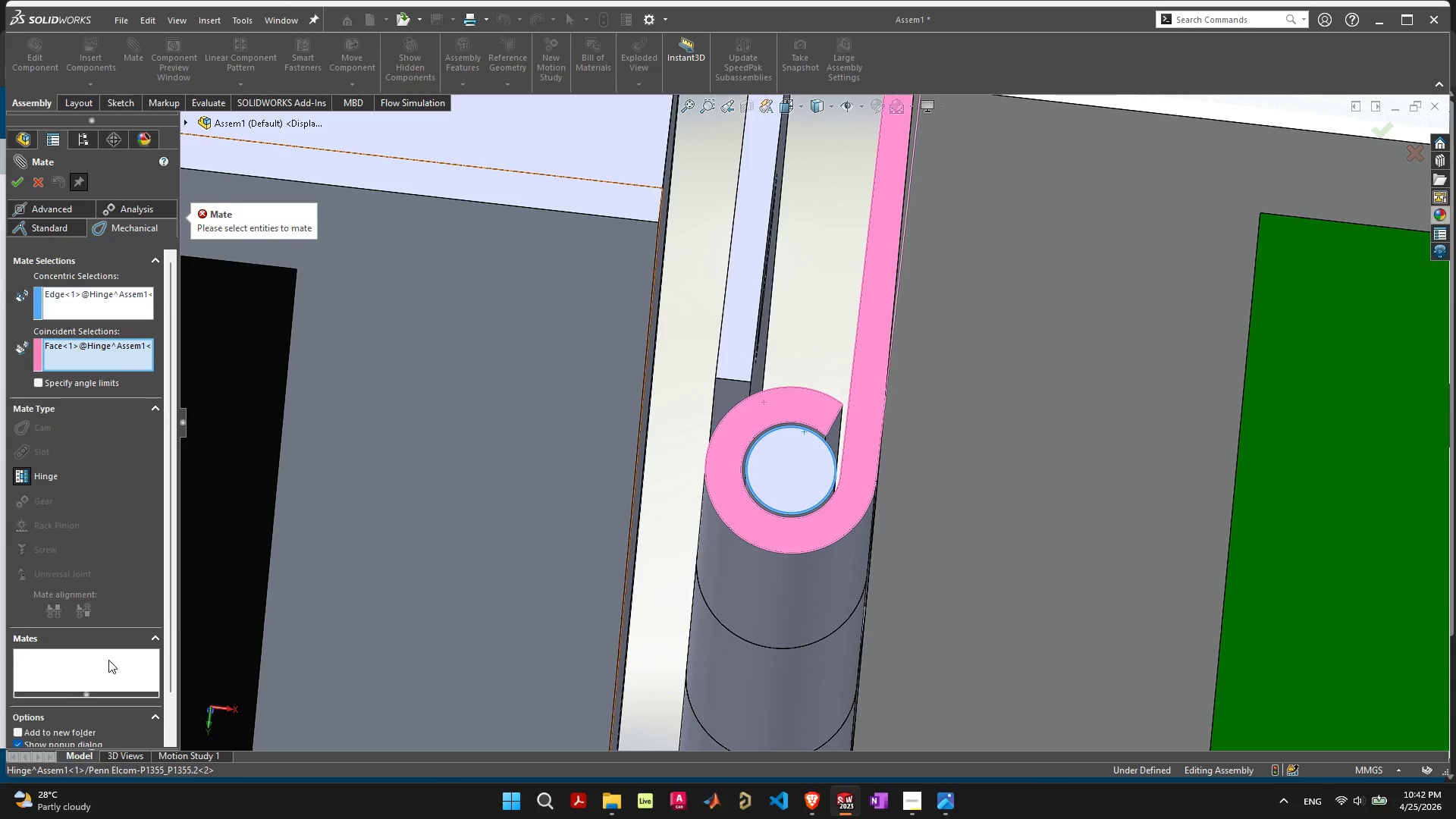 
left_click([98, 664])
 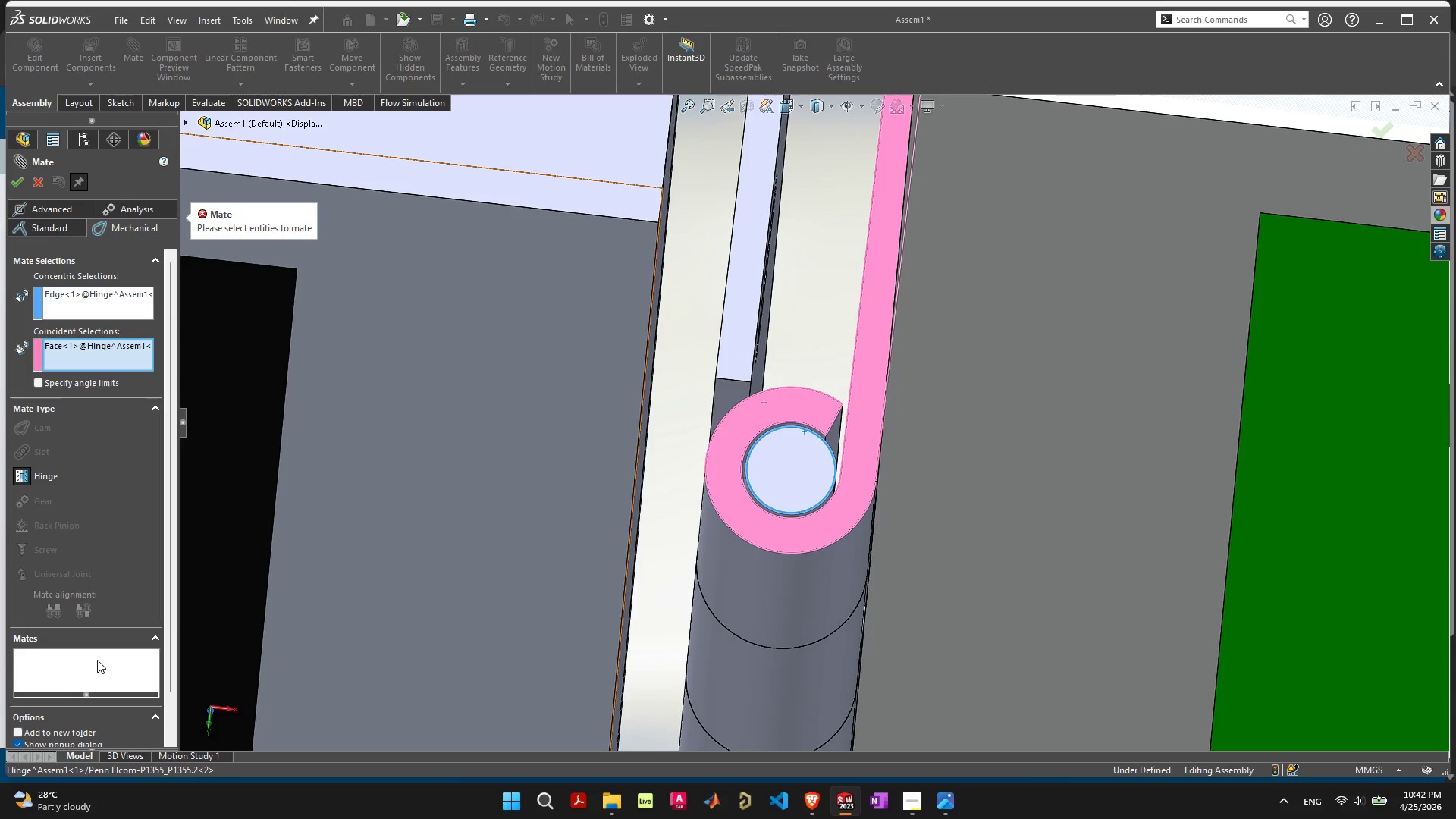 
left_click([97, 660])
 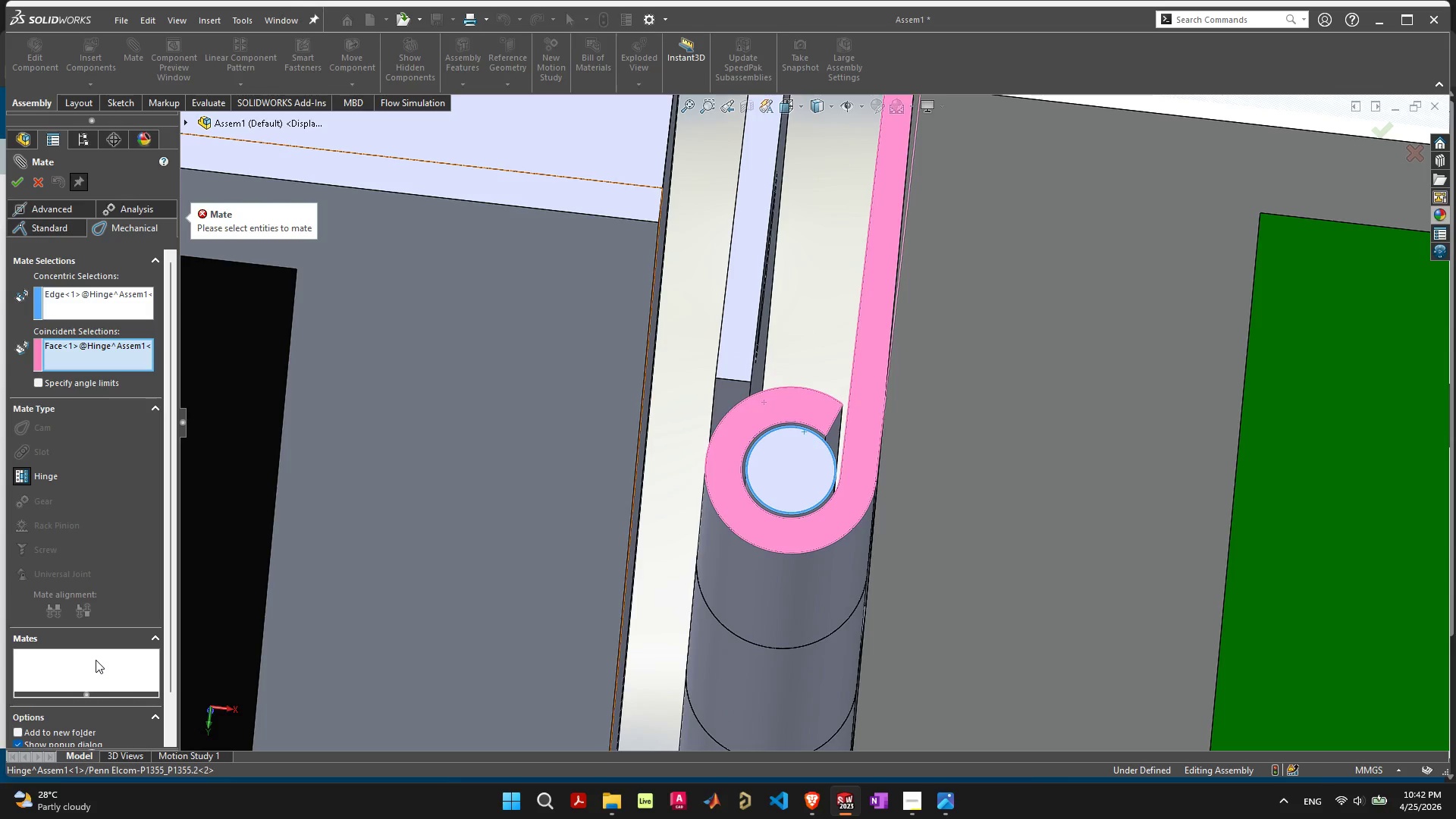 
scroll: coordinate [91, 657], scroll_direction: down, amount: 8.0
 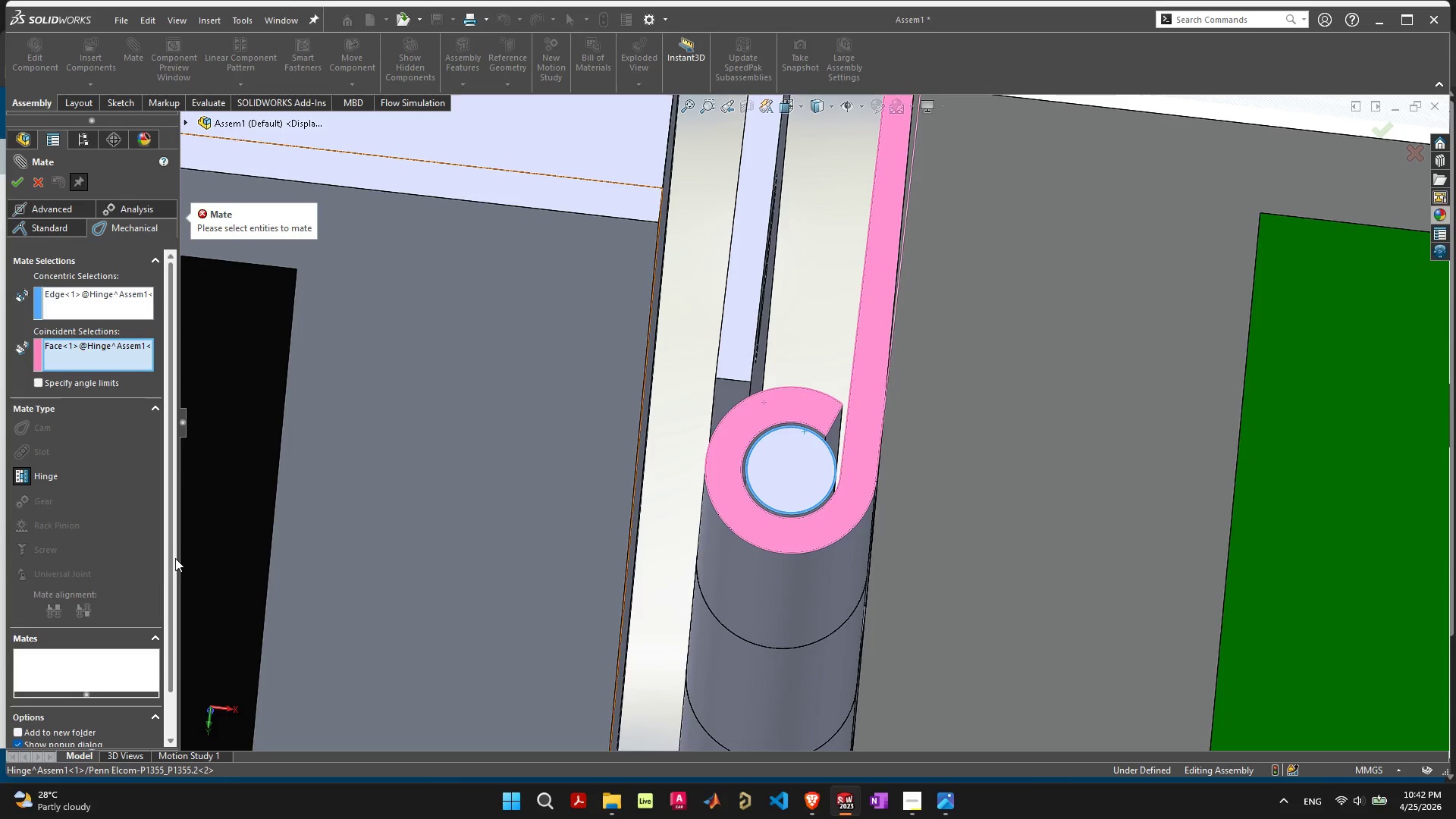 
left_click_drag(start_coordinate=[172, 562], to_coordinate=[190, 525])
 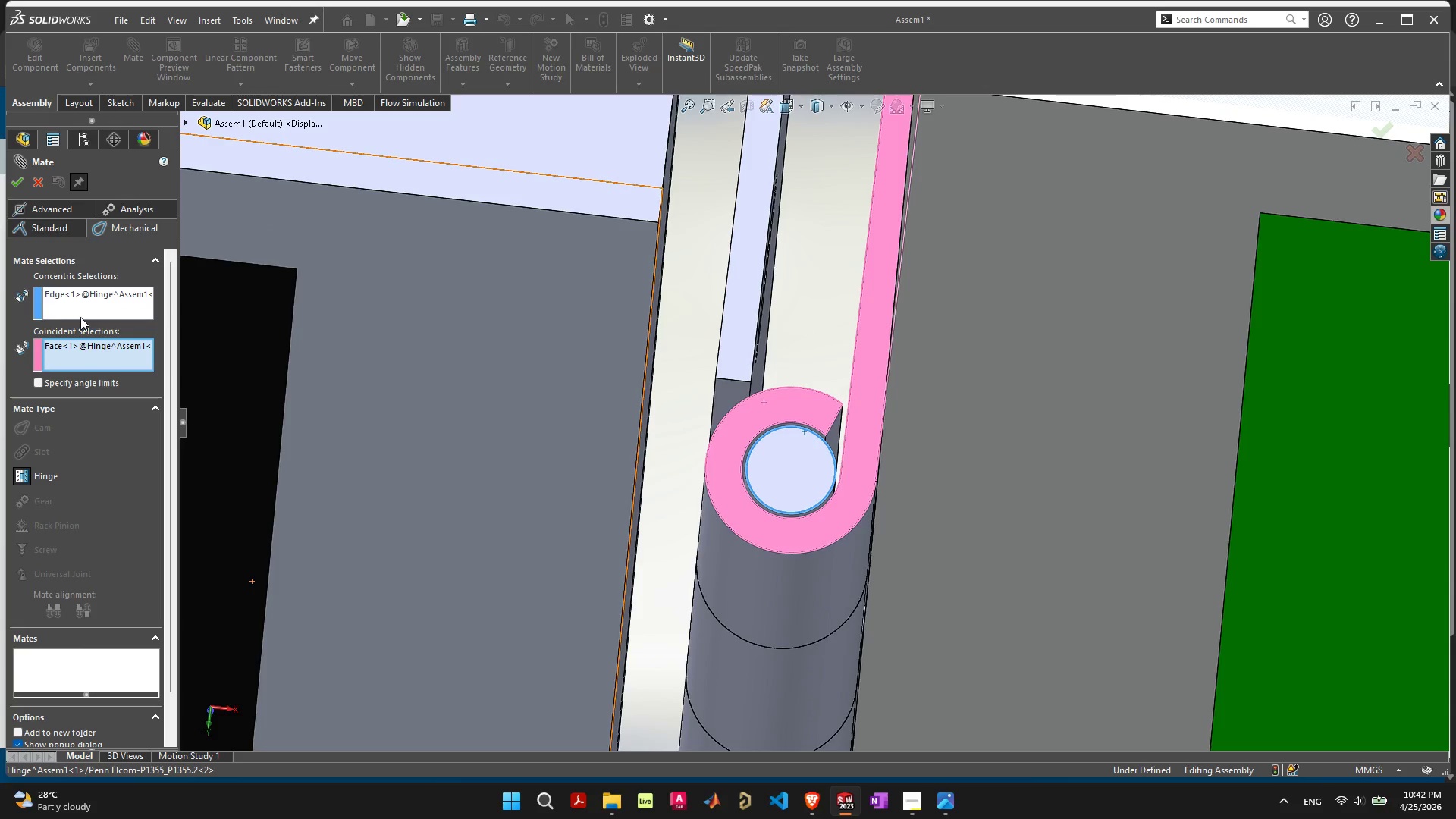 
left_click([736, 322])
 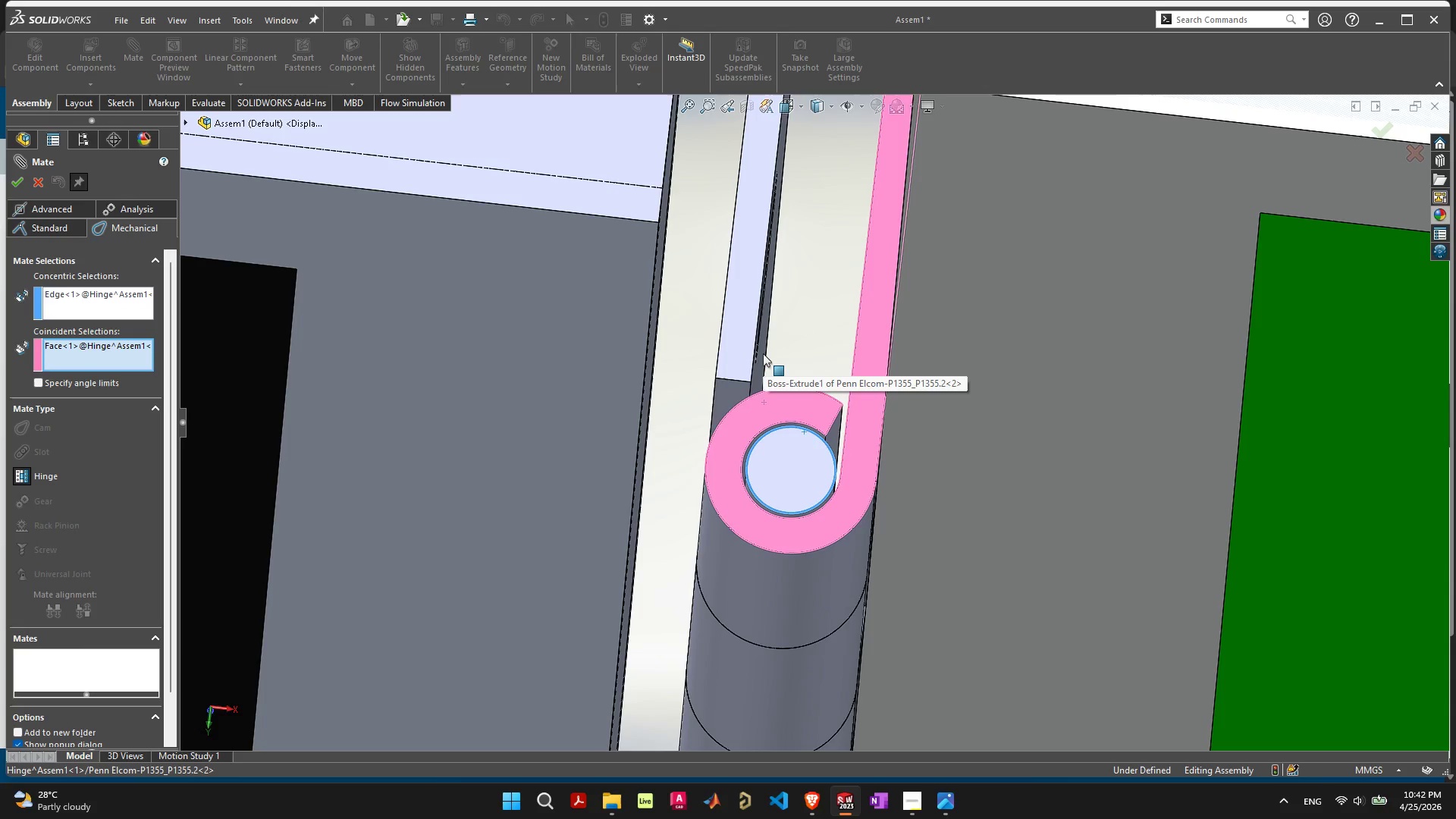 
left_click([763, 353])
 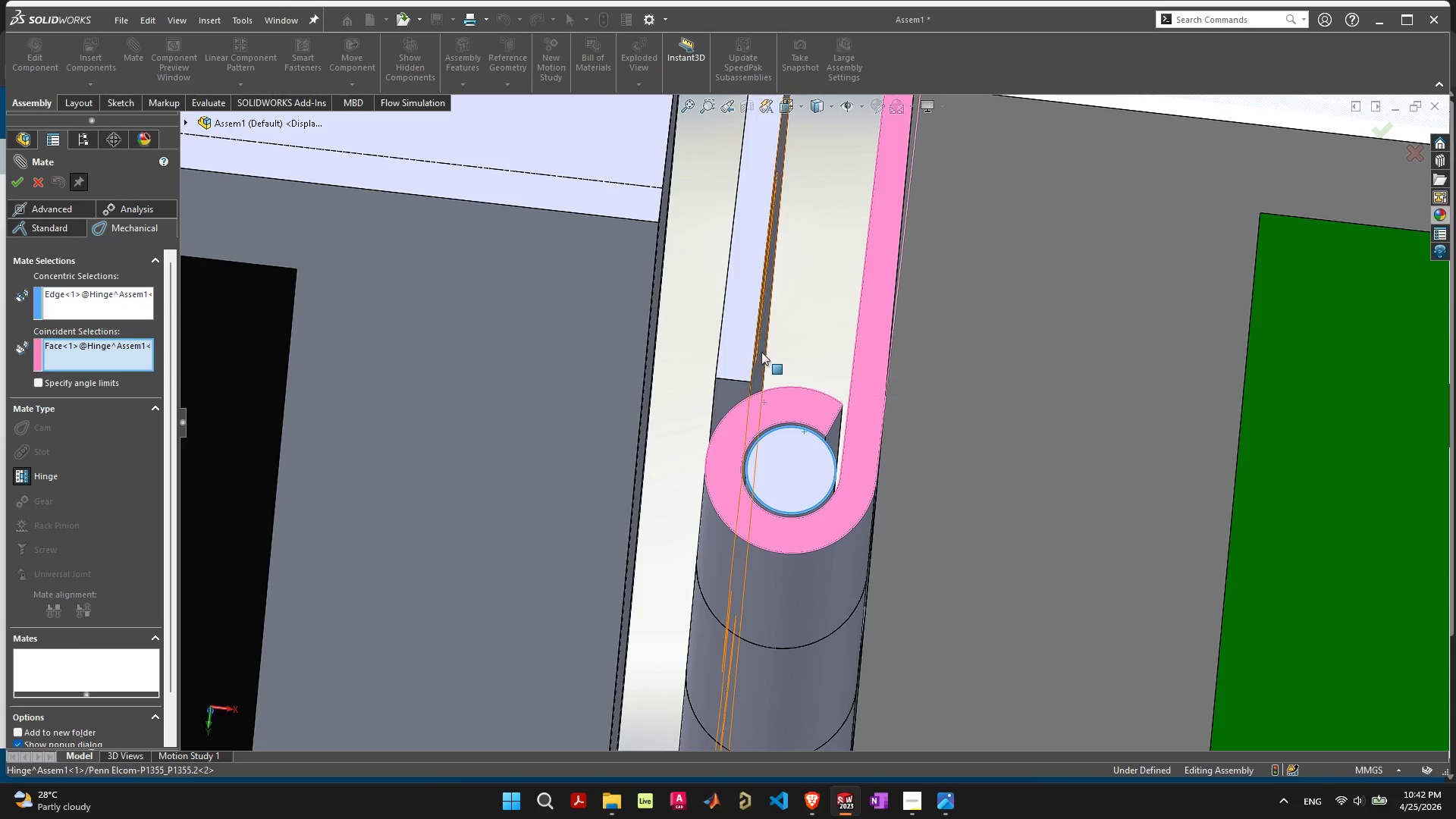 
left_click([761, 352])
 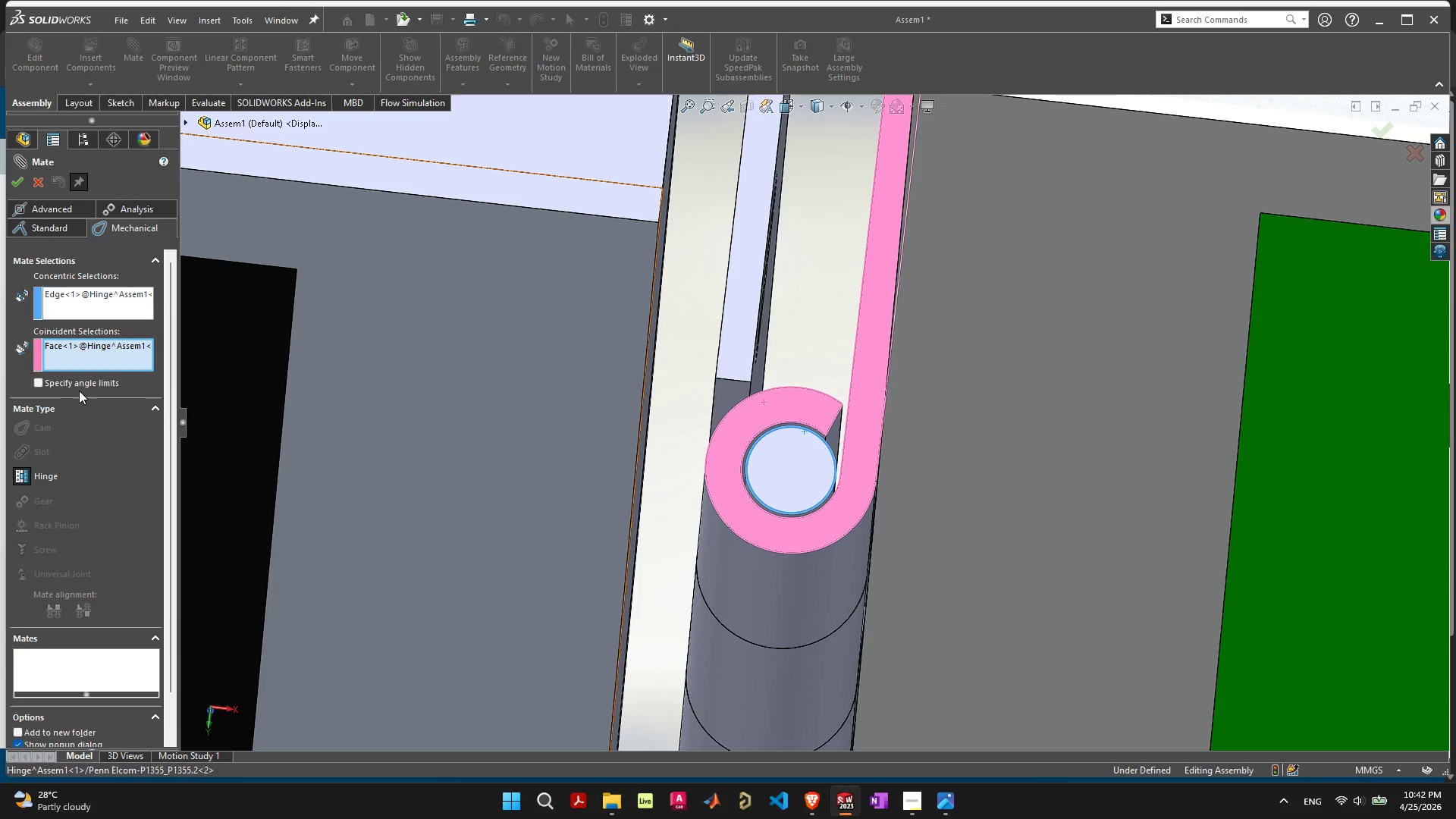 
scroll: coordinate [115, 481], scroll_direction: down, amount: 4.0
 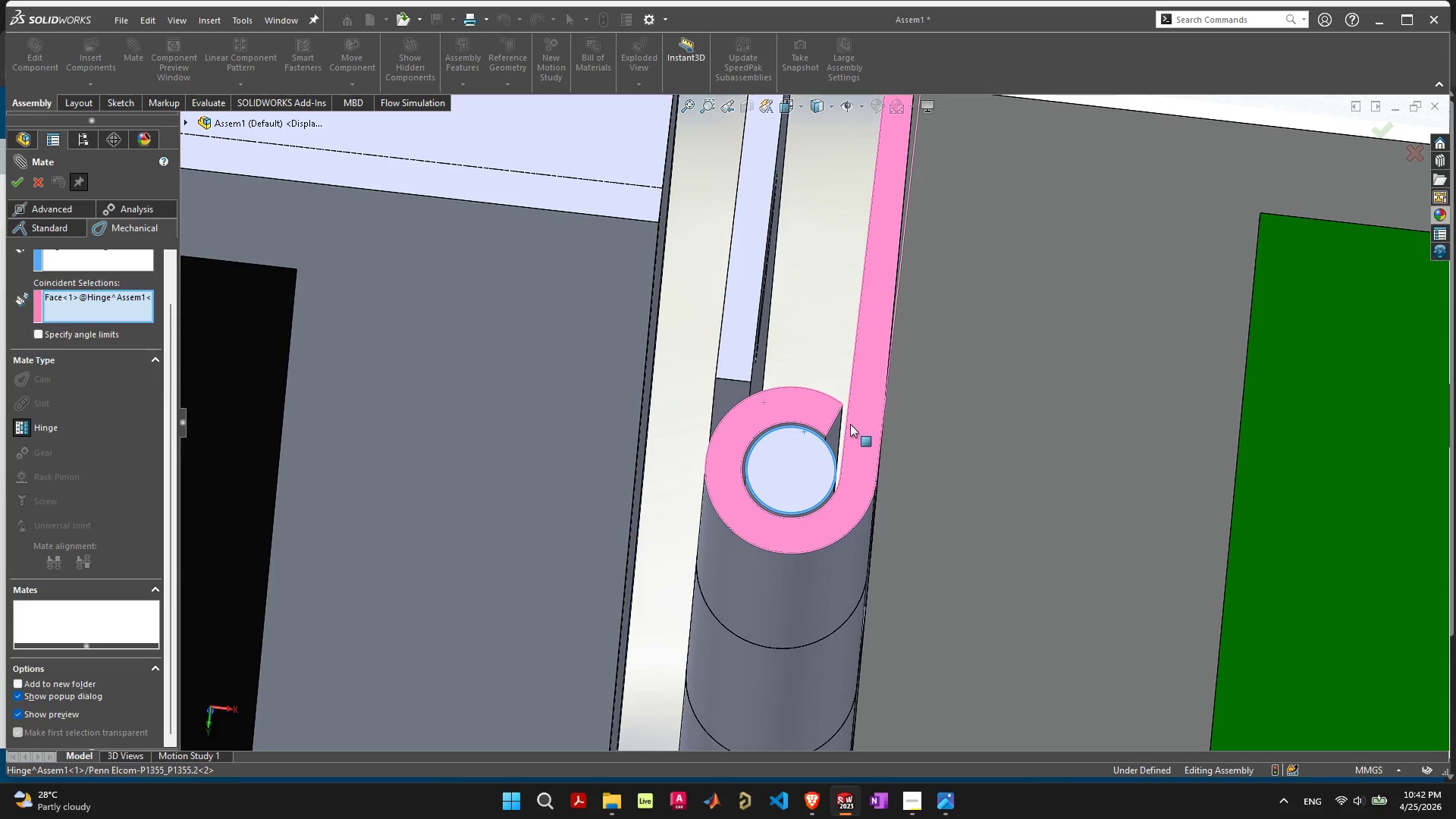 
left_click([742, 355])
 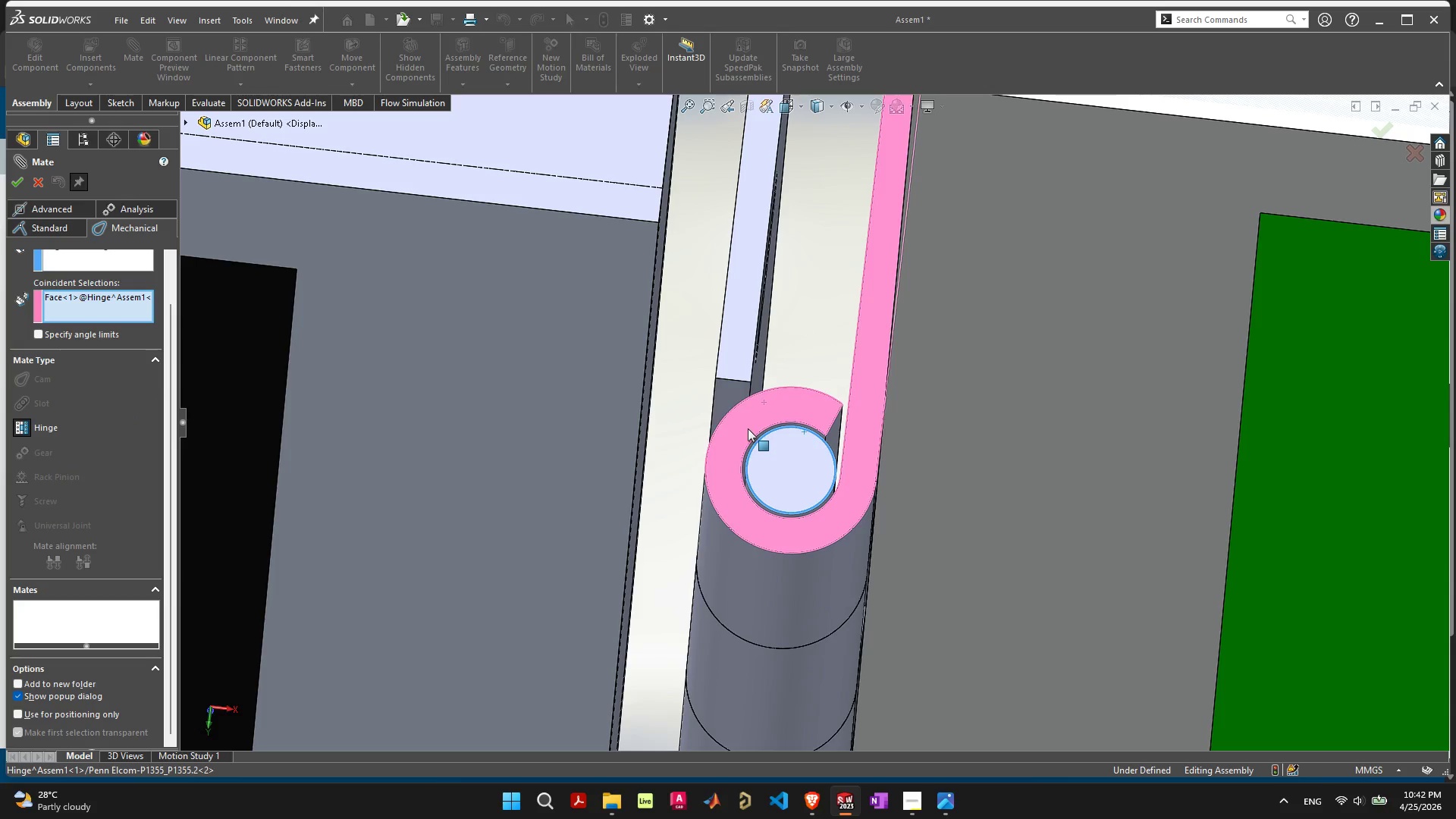 
scroll: coordinate [748, 428], scroll_direction: down, amount: 3.0
 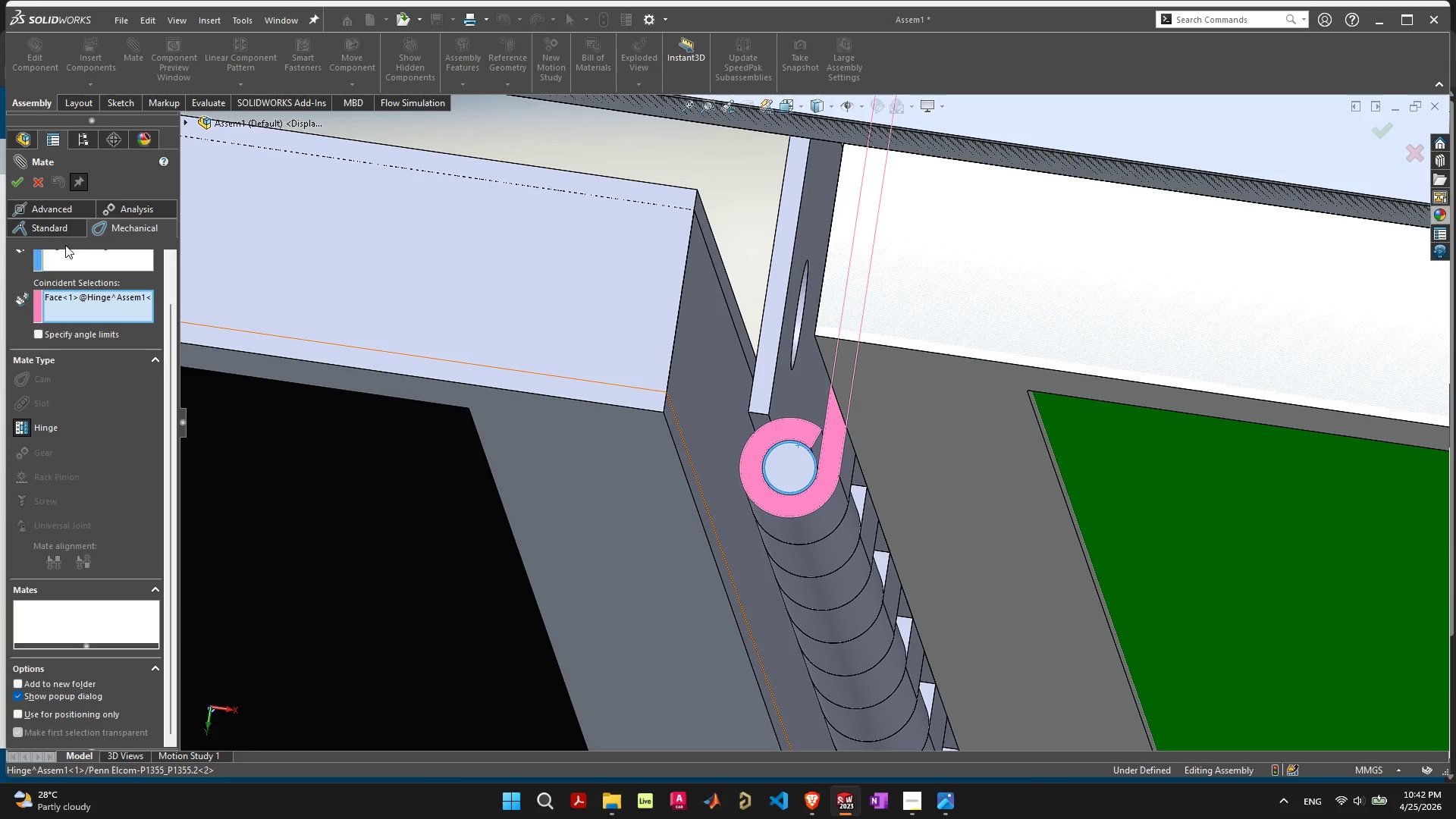 
left_click([42, 185])
 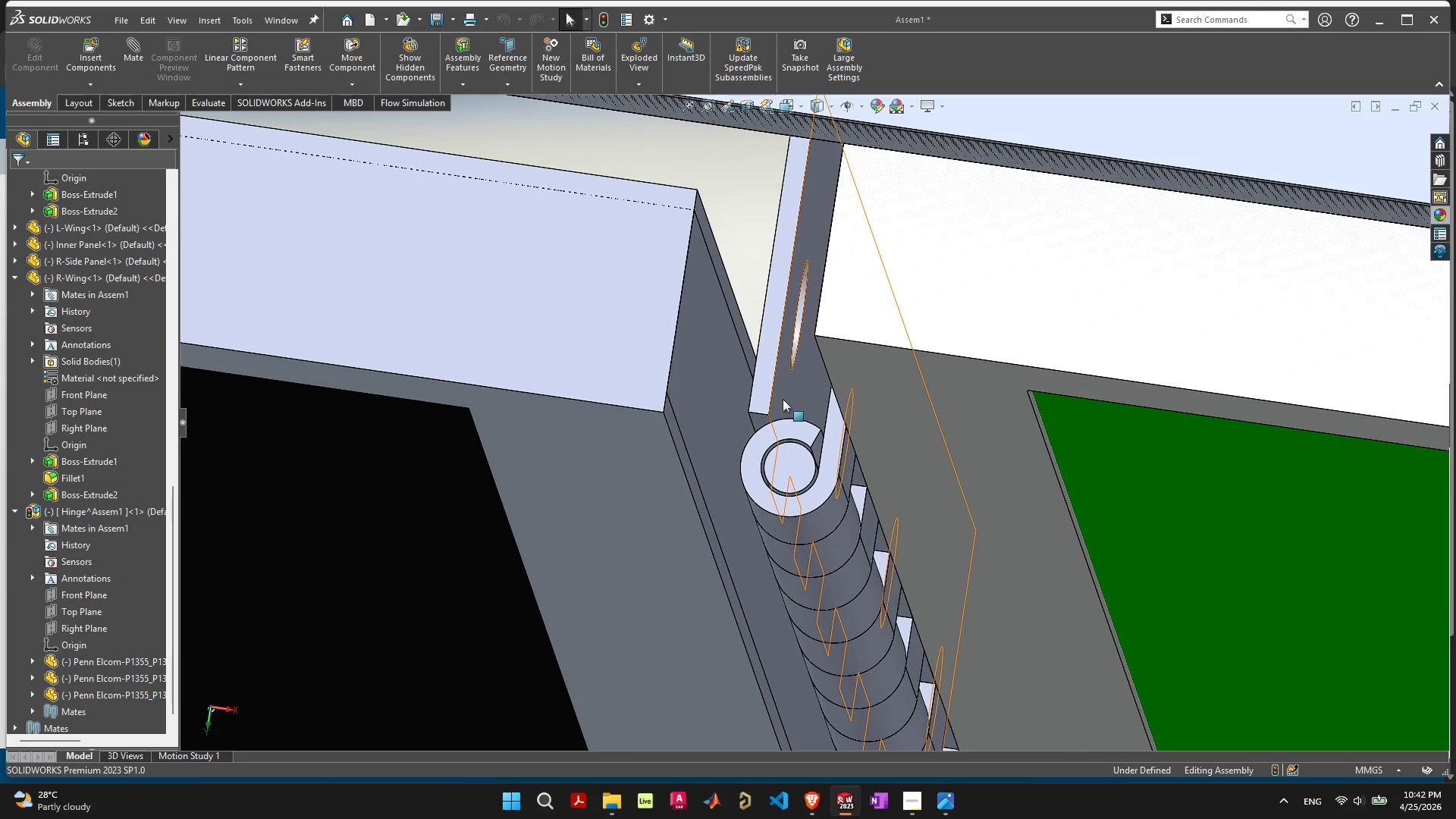 
left_click([790, 381])
 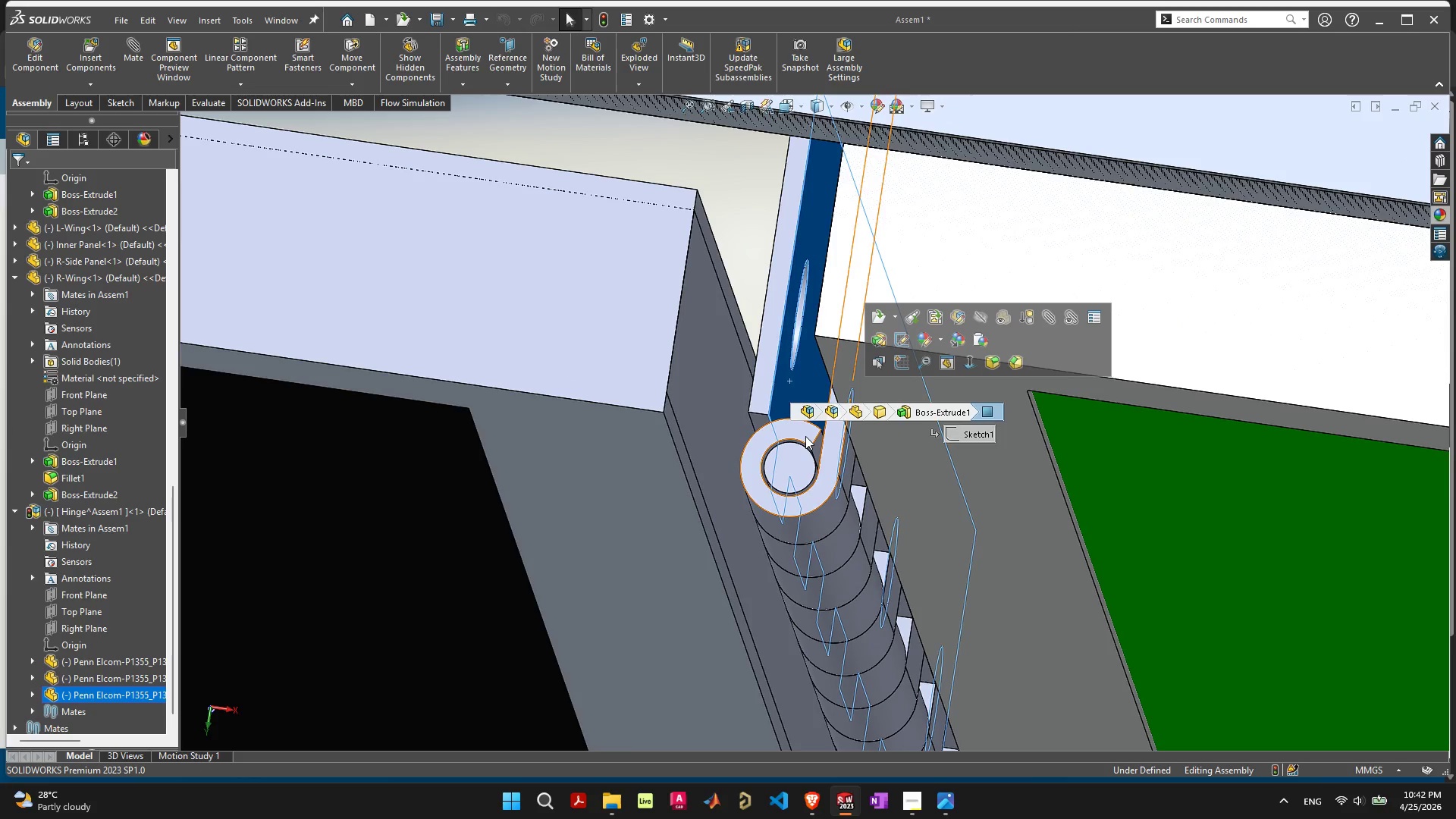 
scroll: coordinate [802, 450], scroll_direction: up, amount: 4.0
 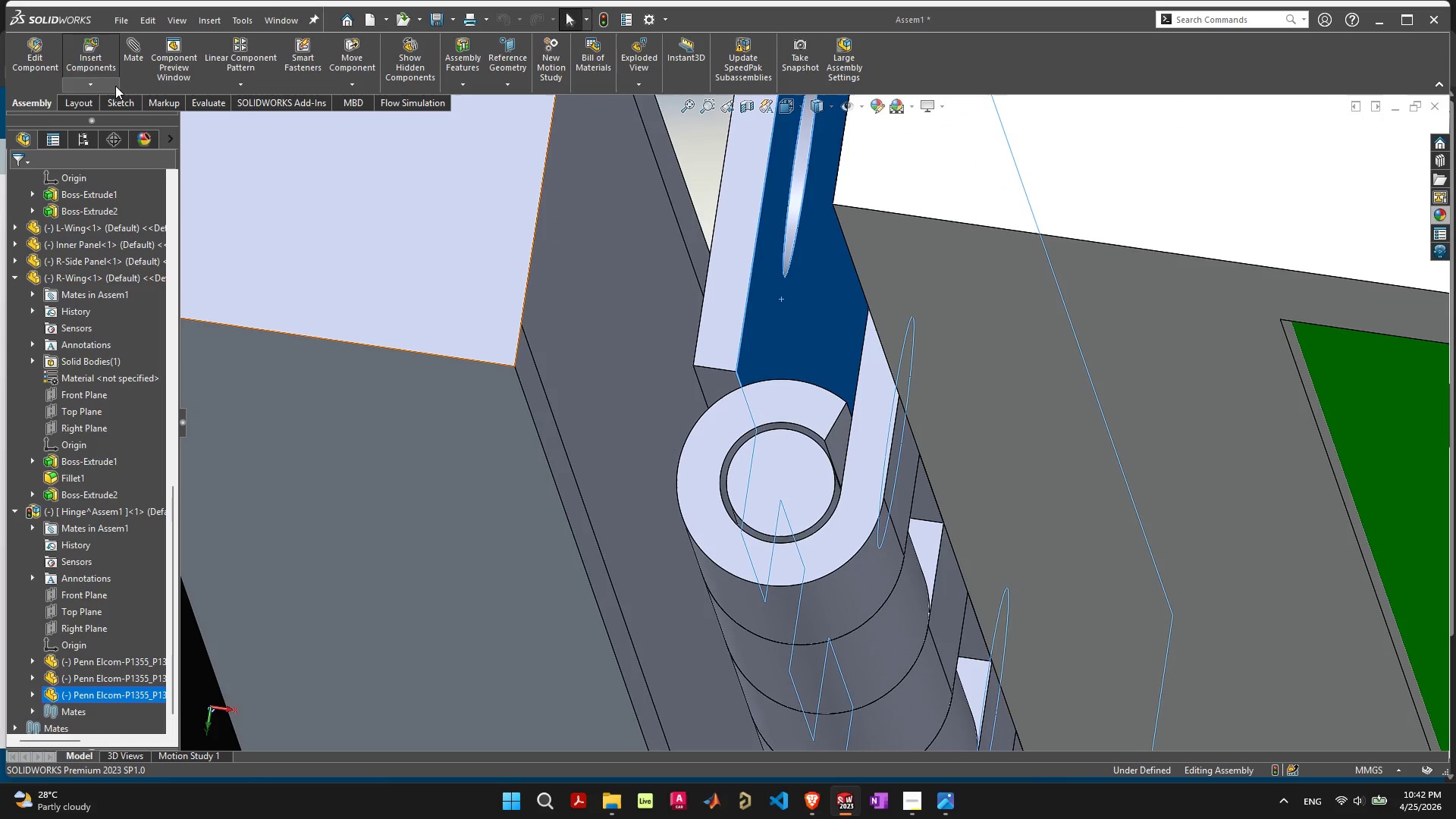 
left_click([130, 55])
 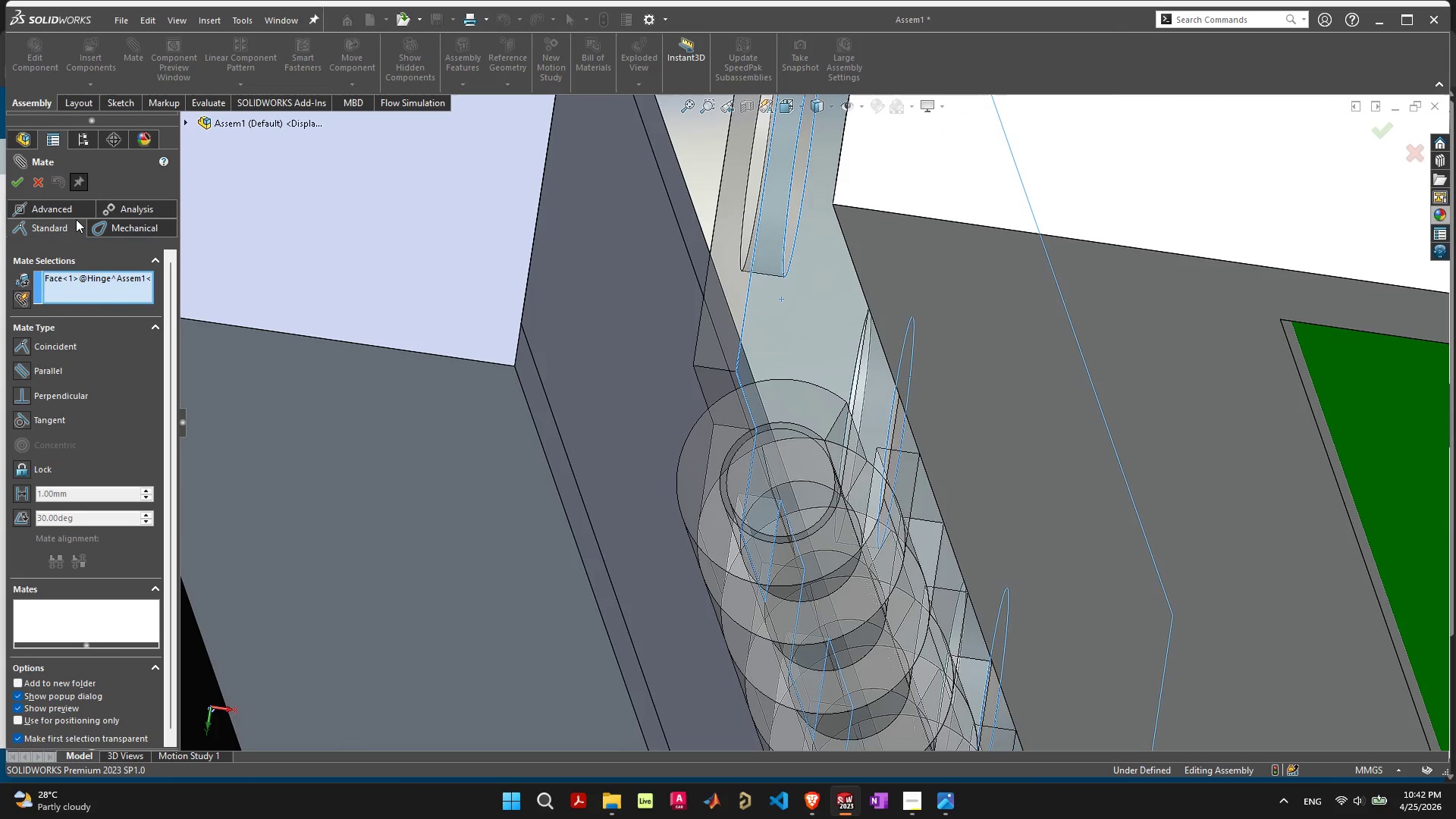 
left_click([112, 234])
 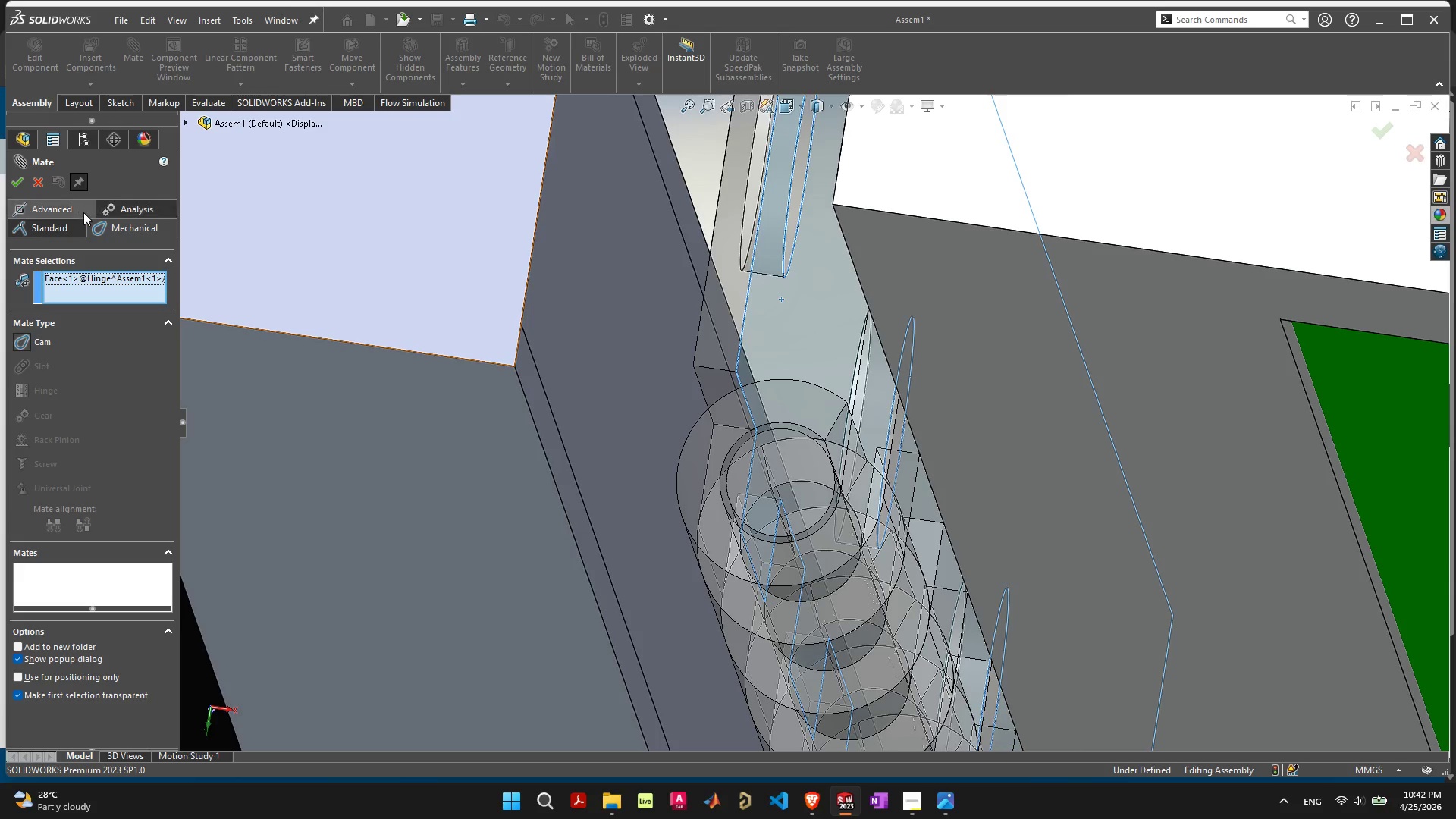 
left_click([42, 183])
 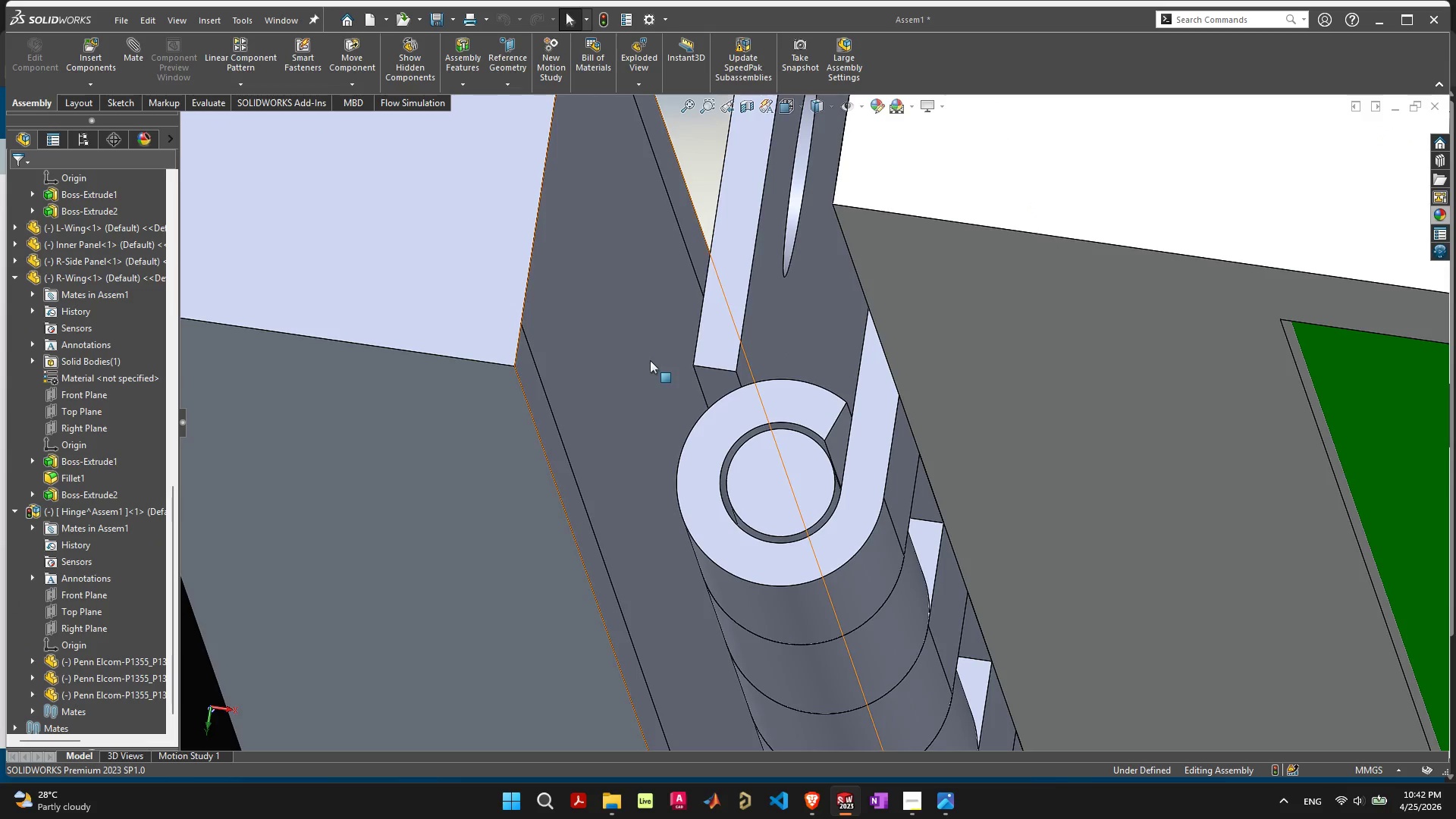 
scroll: coordinate [849, 430], scroll_direction: down, amount: 9.0
 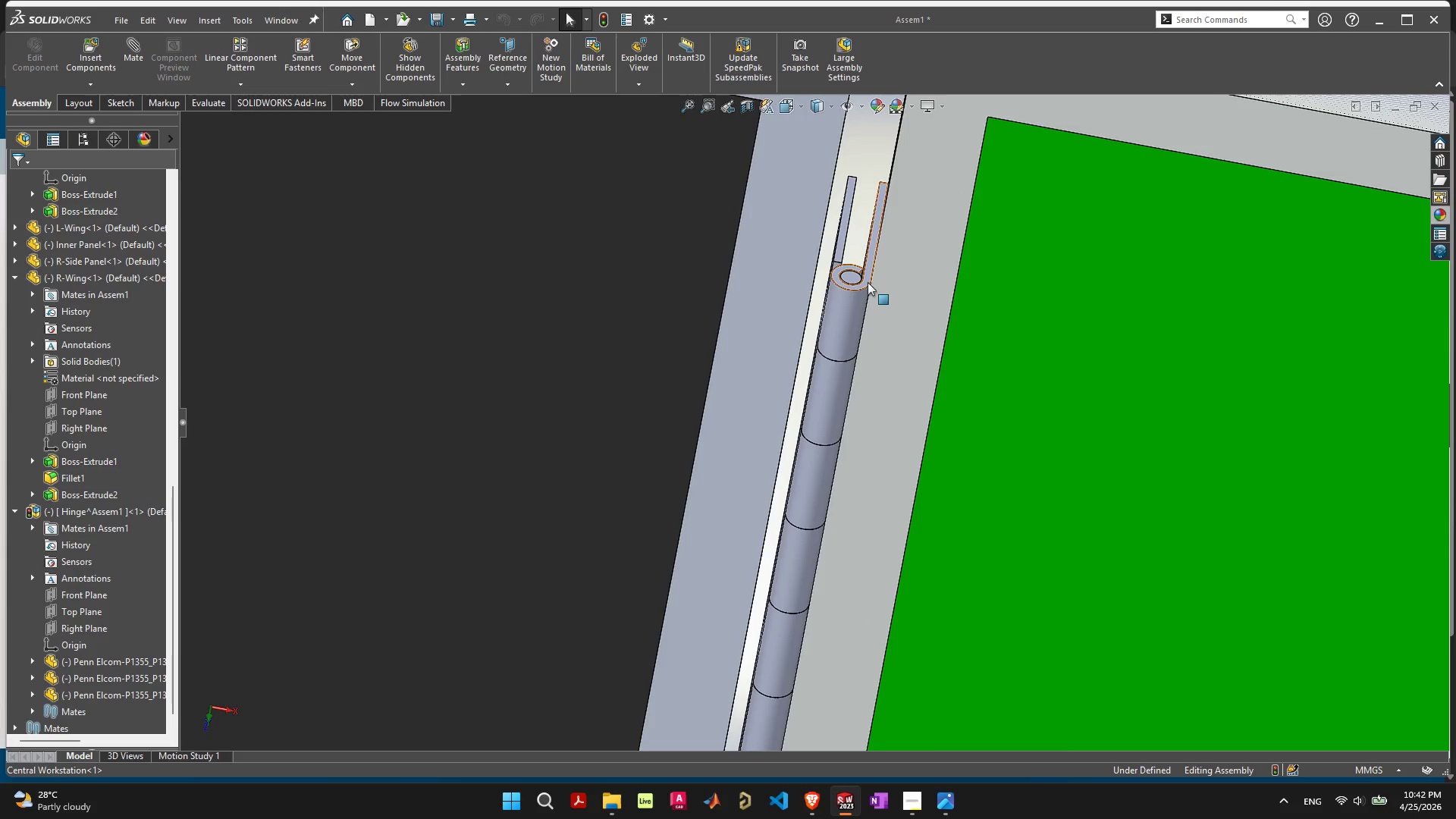 
scroll: coordinate [871, 284], scroll_direction: up, amount: 7.0
 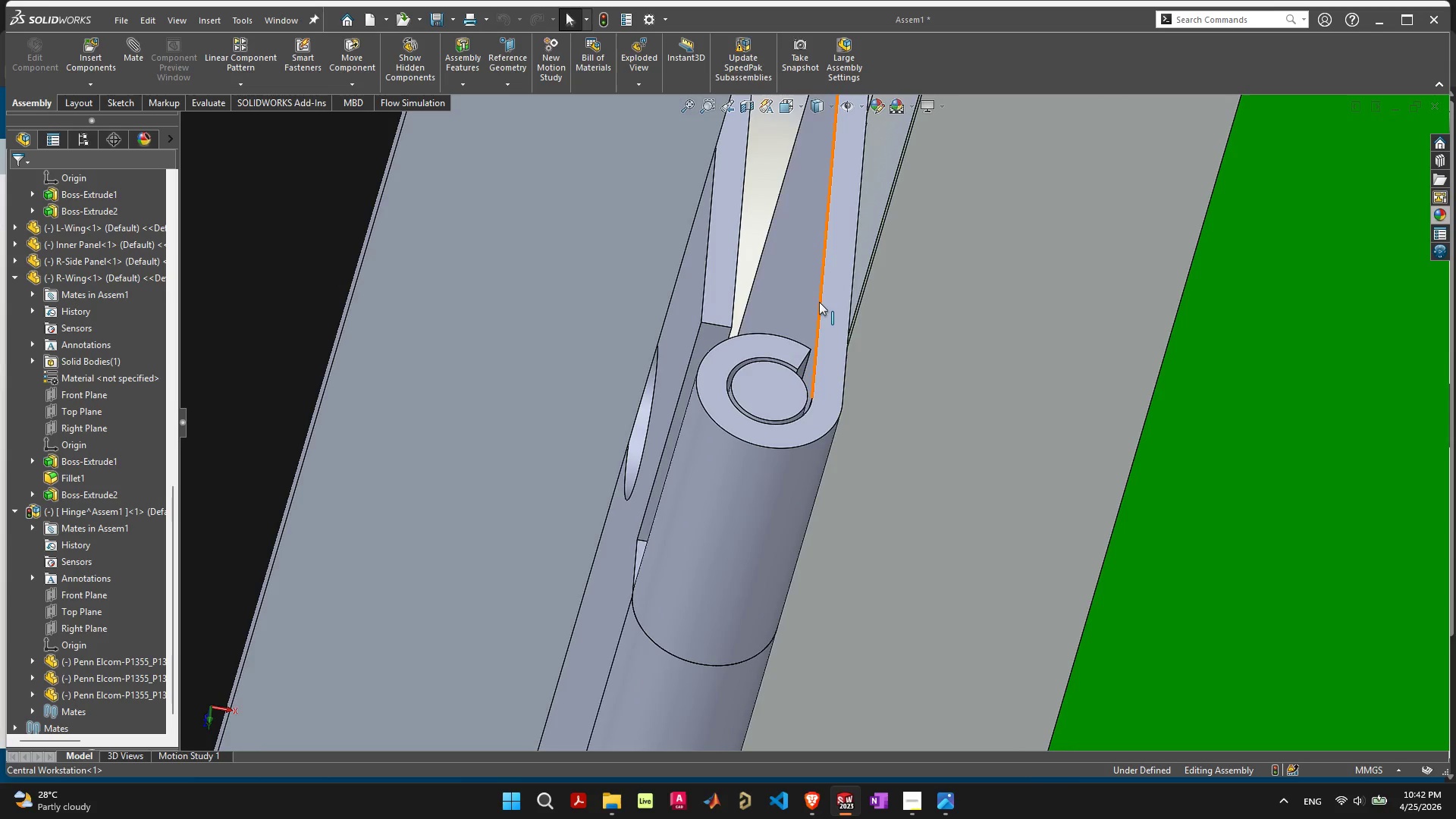 
left_click([779, 279])
 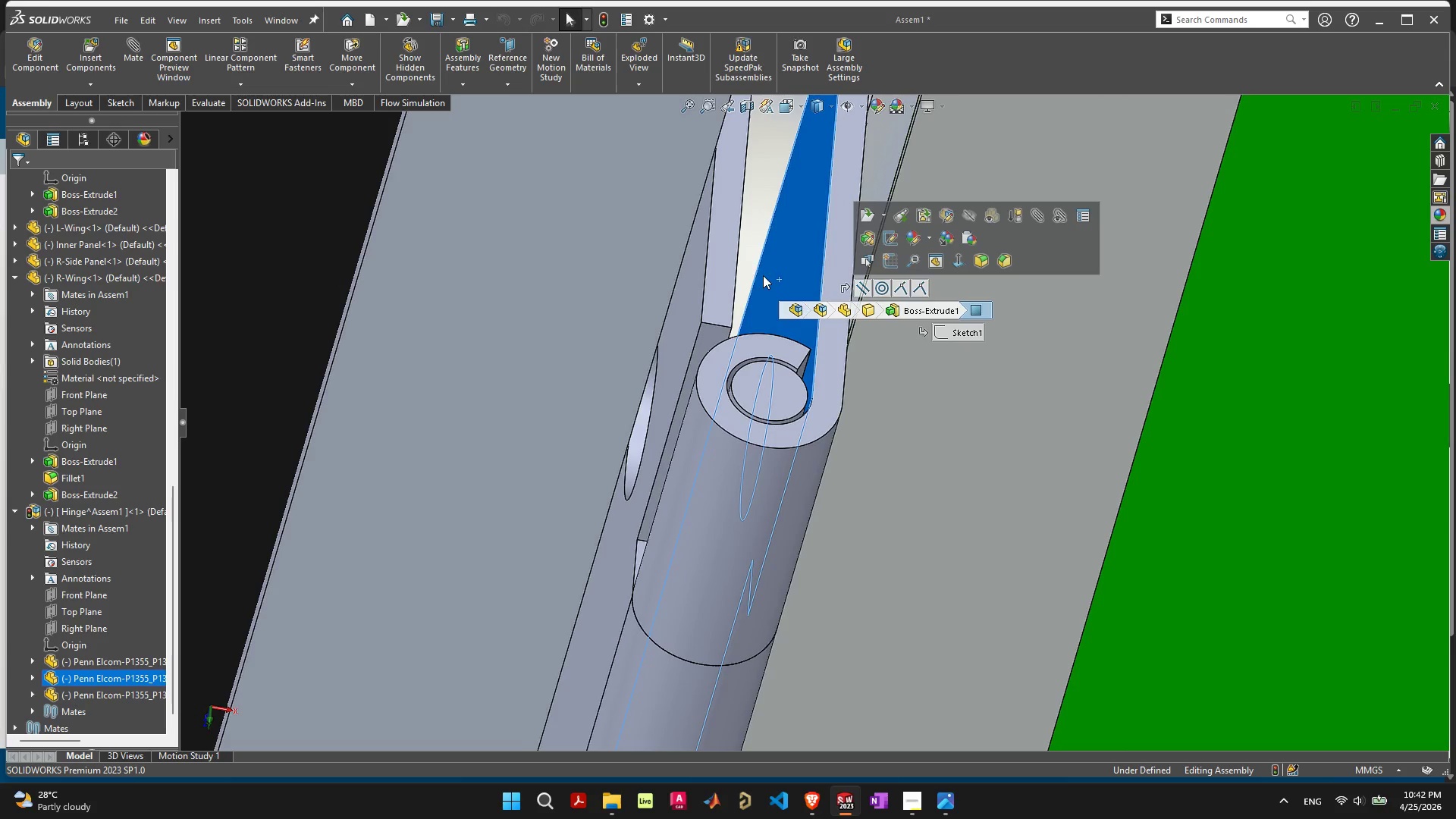 
scroll: coordinate [762, 284], scroll_direction: down, amount: 11.0
 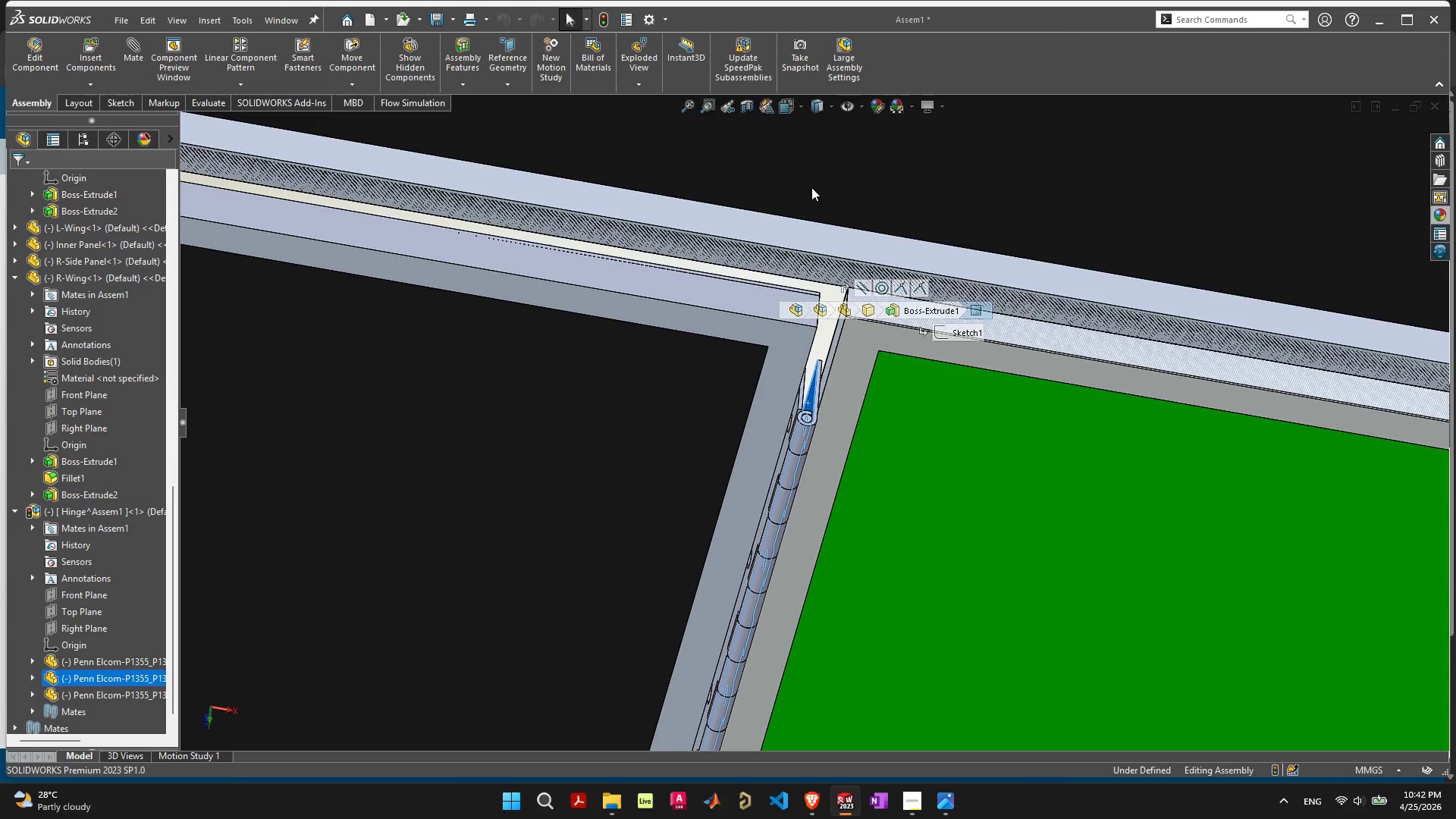 
left_click([811, 187])
 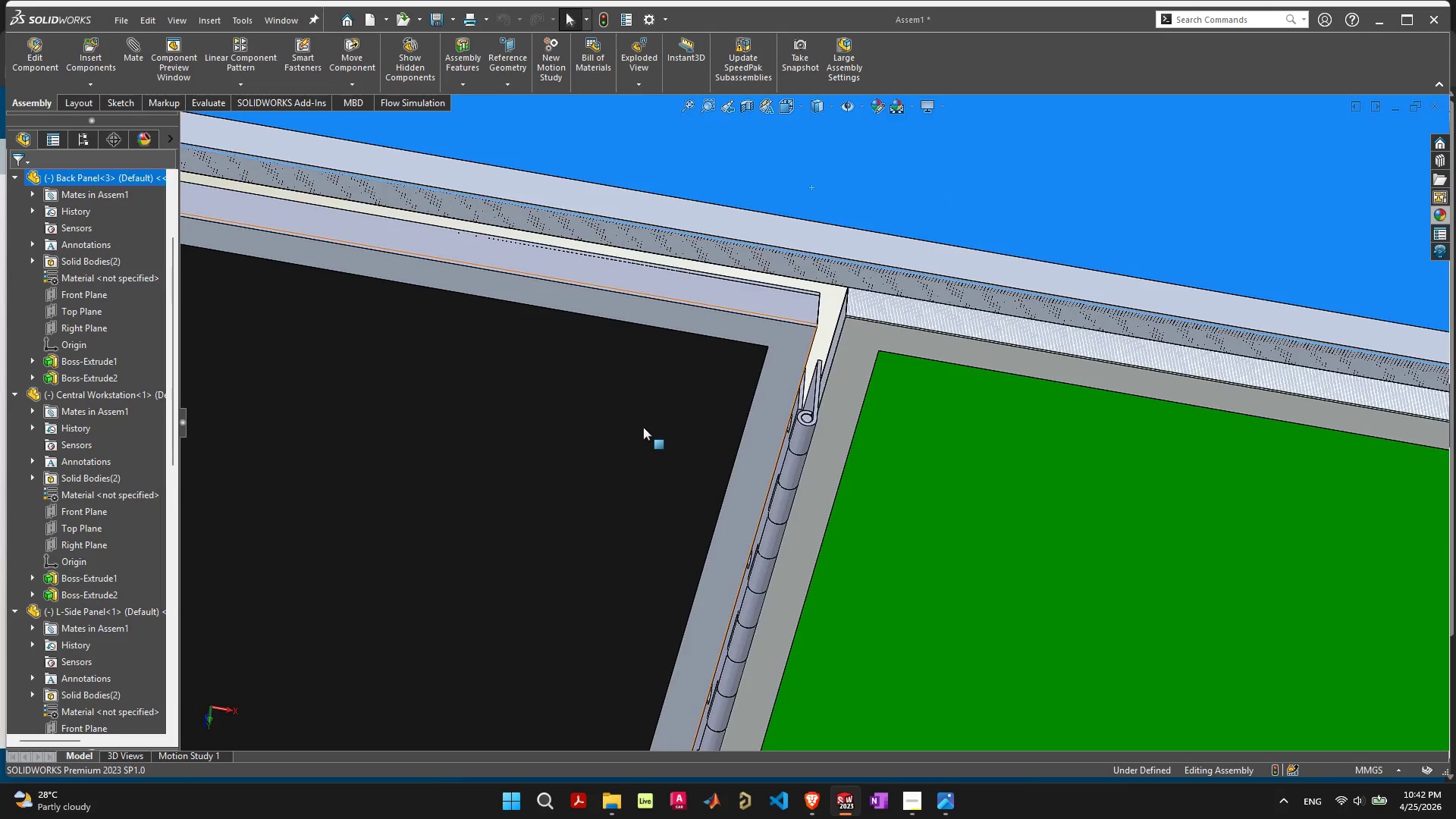 
scroll: coordinate [758, 409], scroll_direction: down, amount: 12.0
 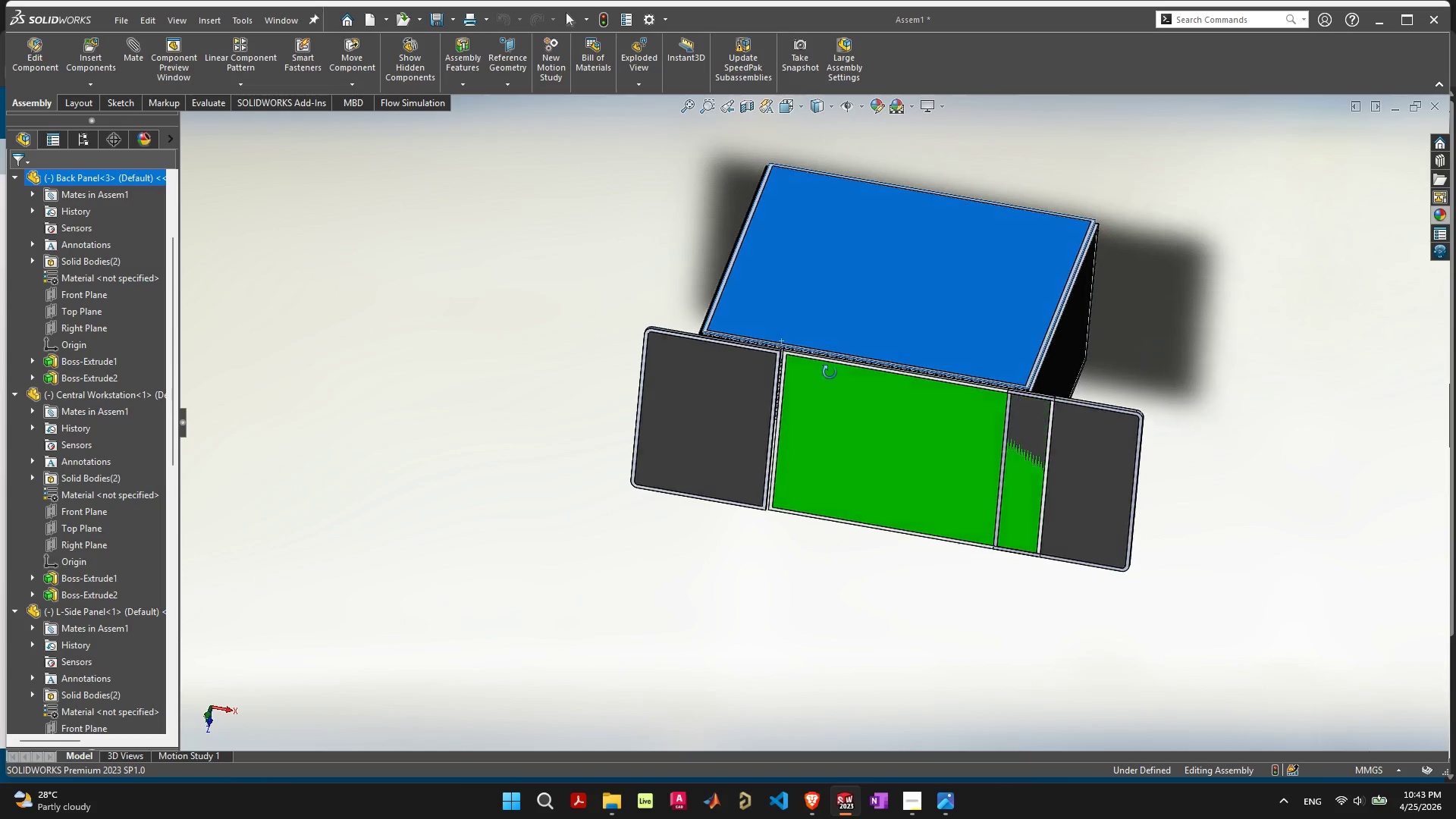 
scroll: coordinate [830, 368], scroll_direction: up, amount: 1.0
 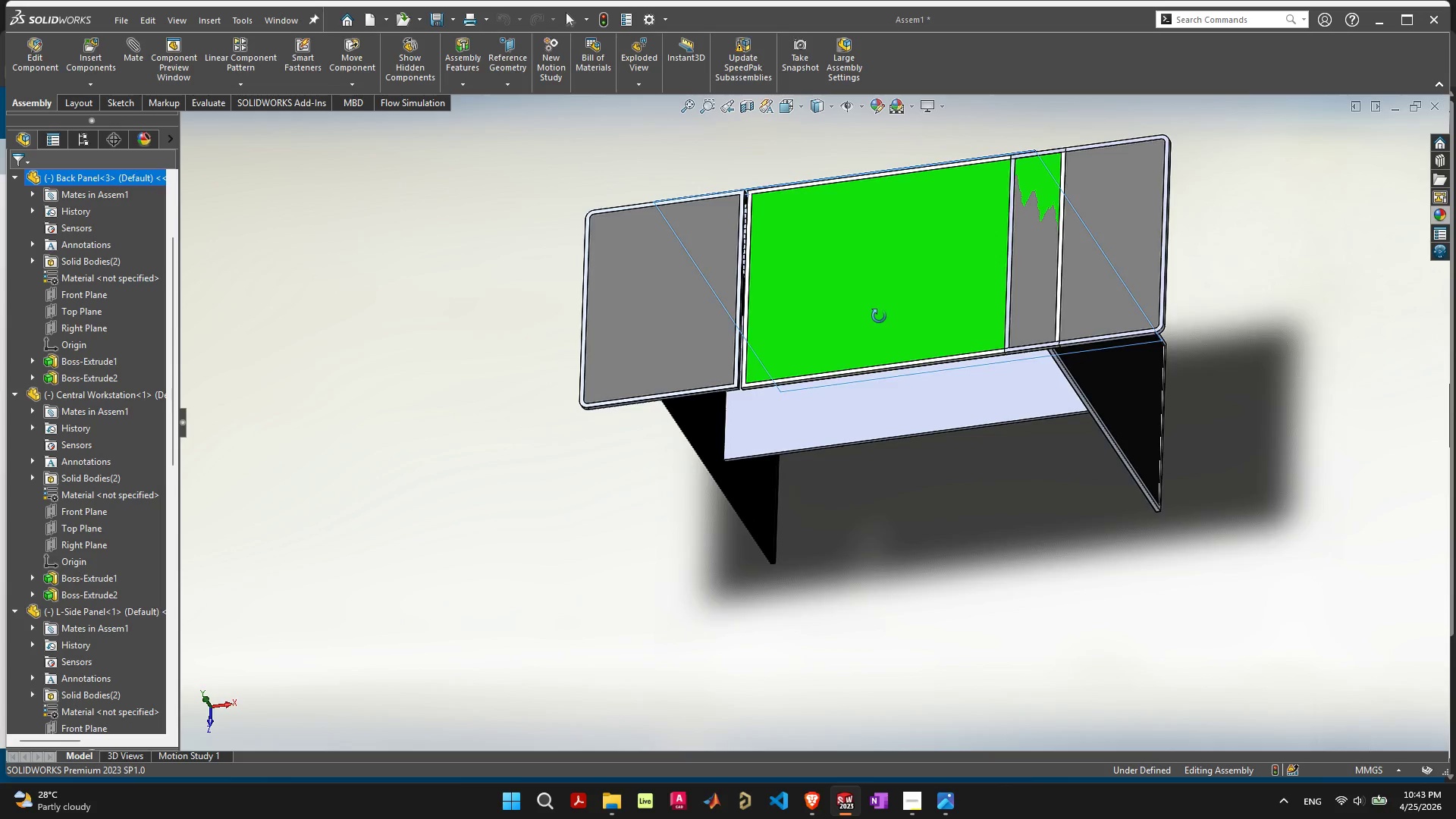 
left_click_drag(start_coordinate=[926, 234], to_coordinate=[862, 268])
 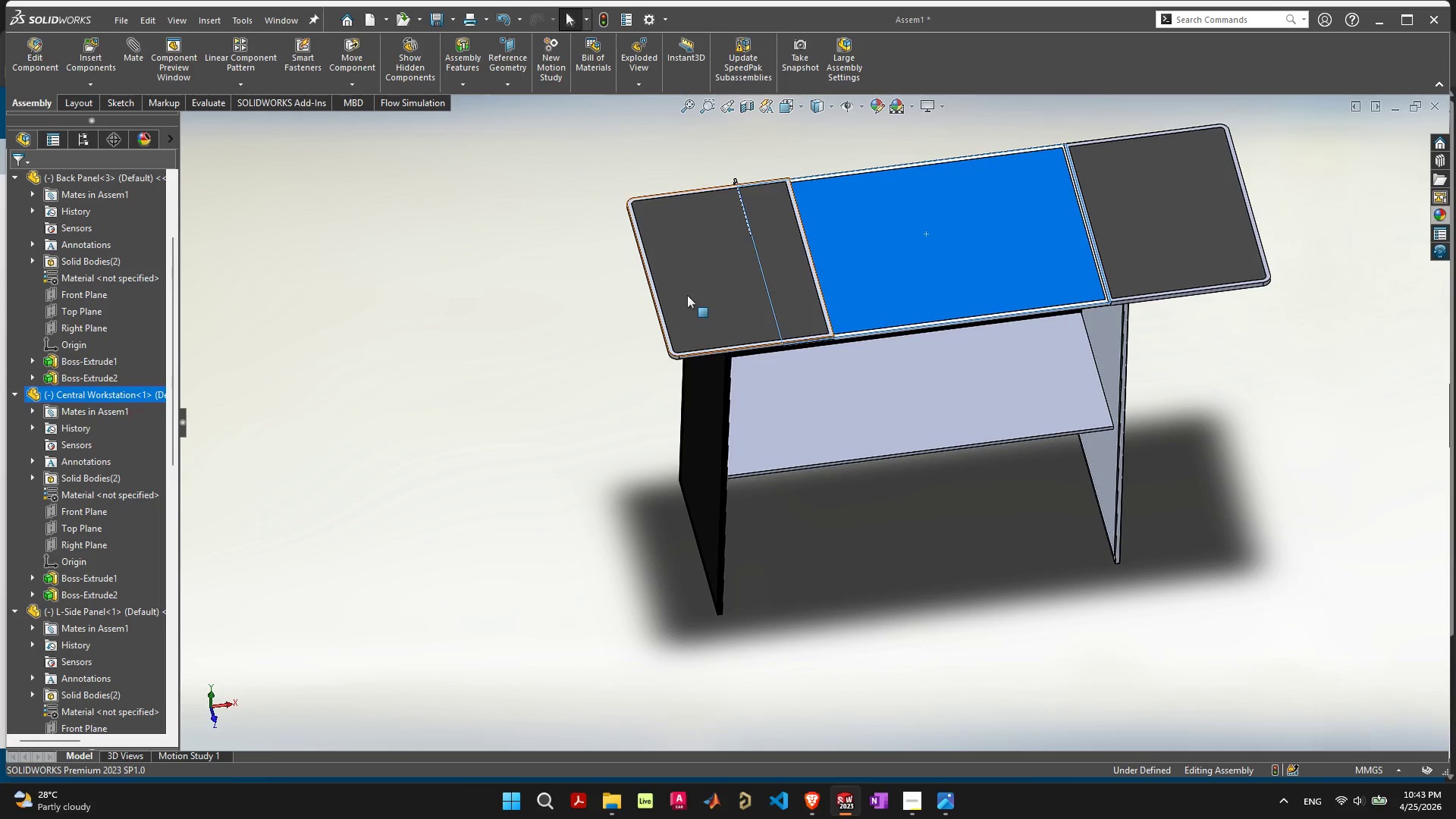 
left_click_drag(start_coordinate=[687, 295], to_coordinate=[546, 287])
 